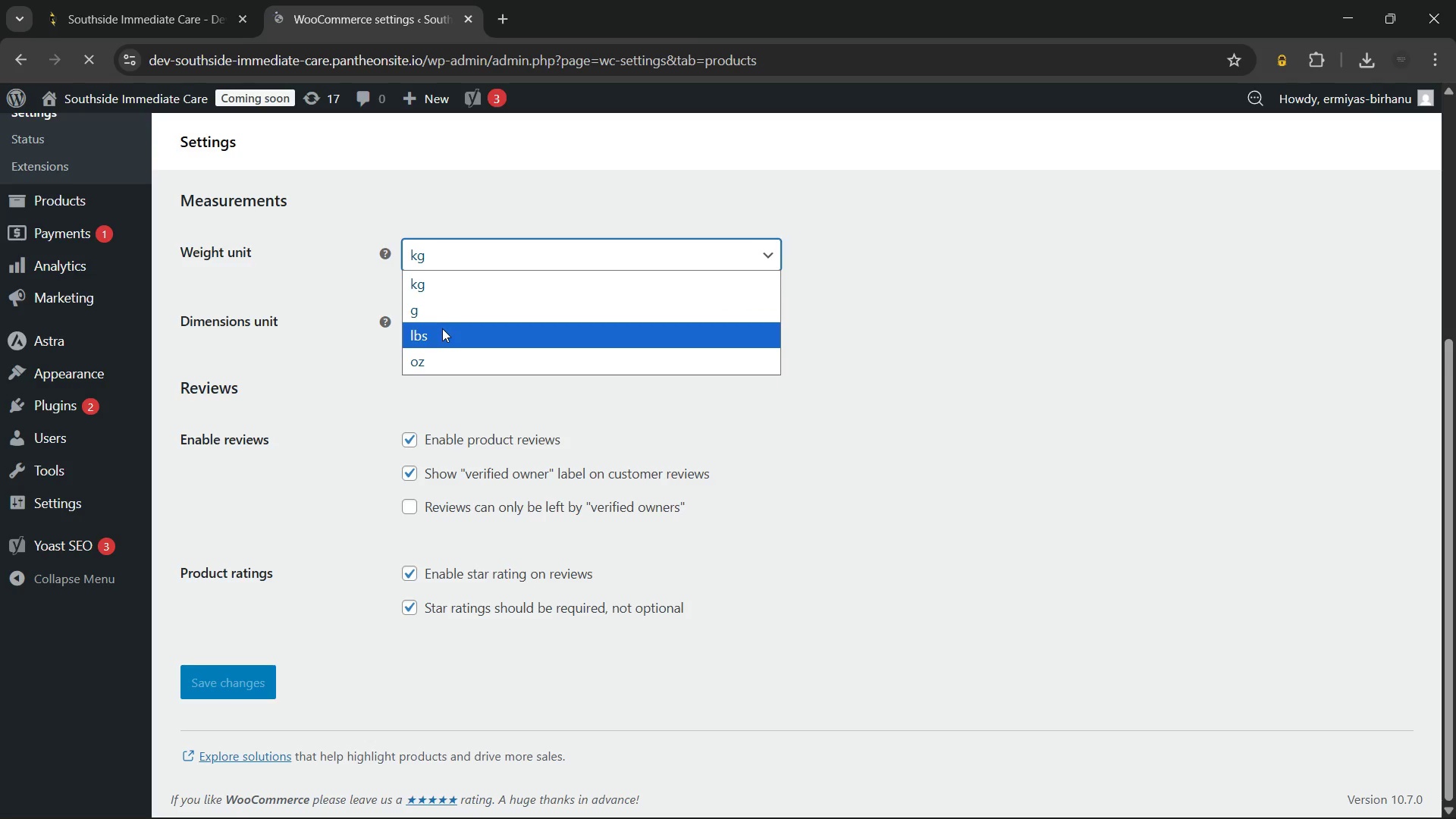 
left_click([442, 331])
 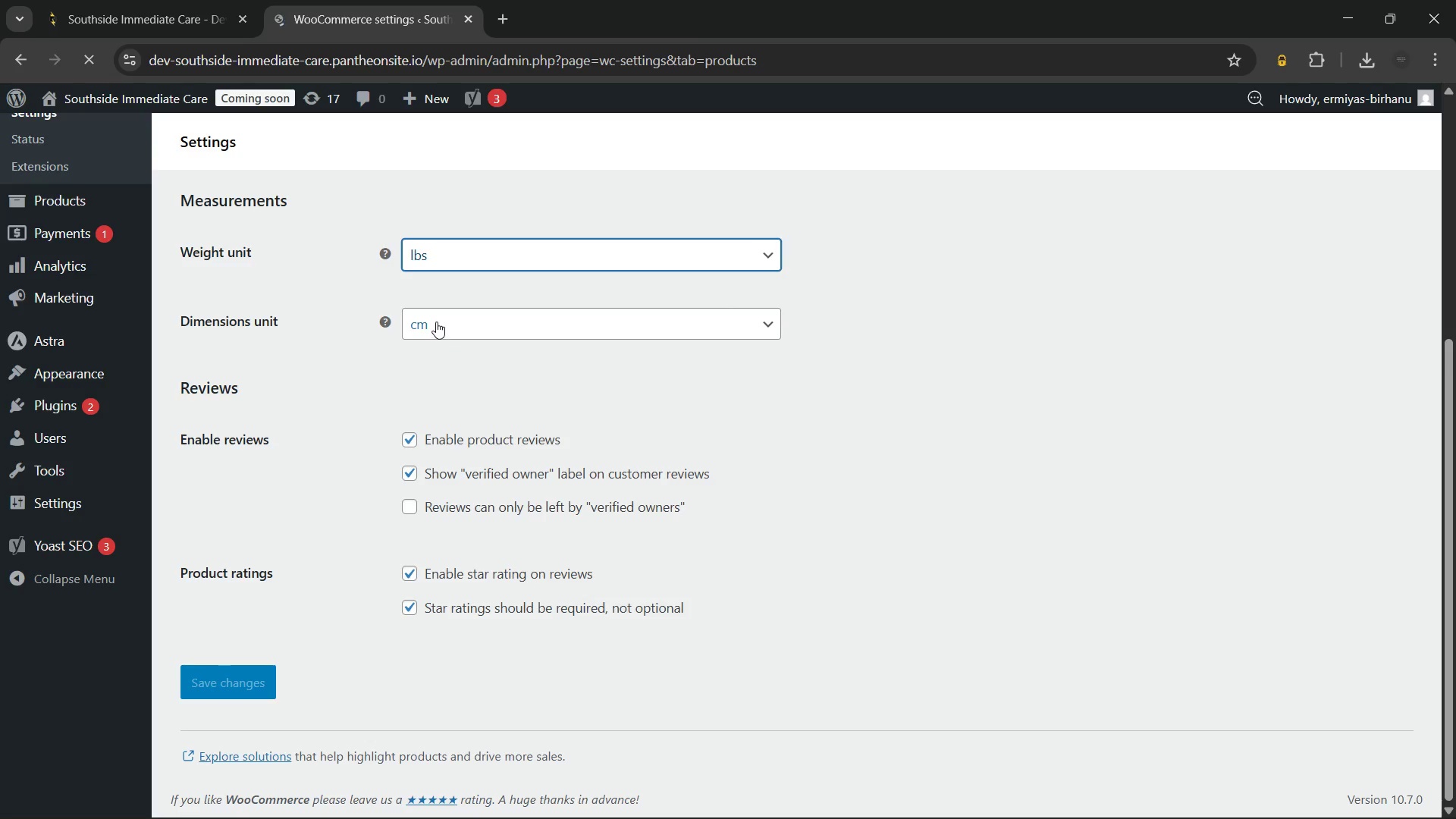 
left_click([436, 322])
 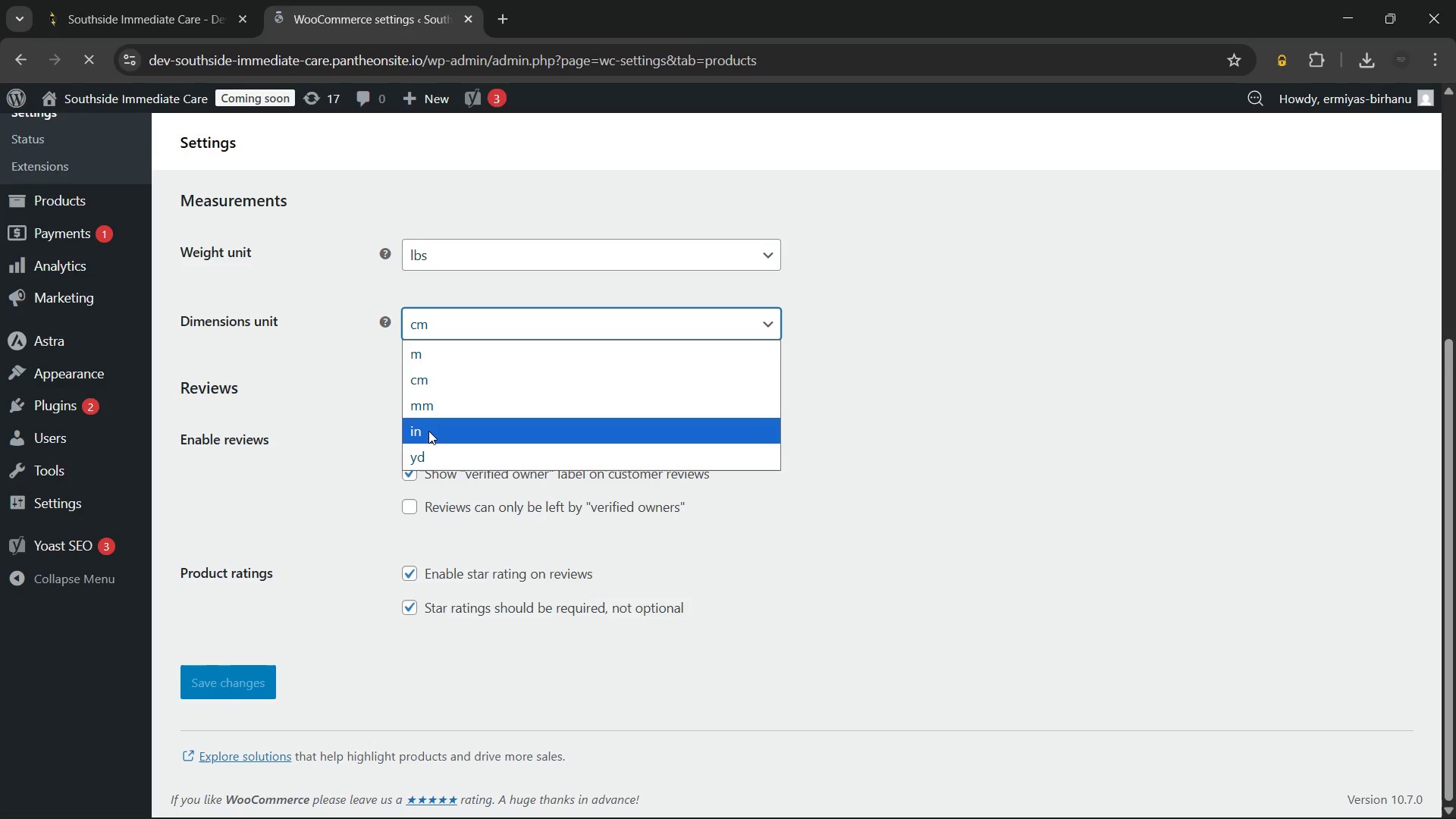 
left_click([428, 431])
 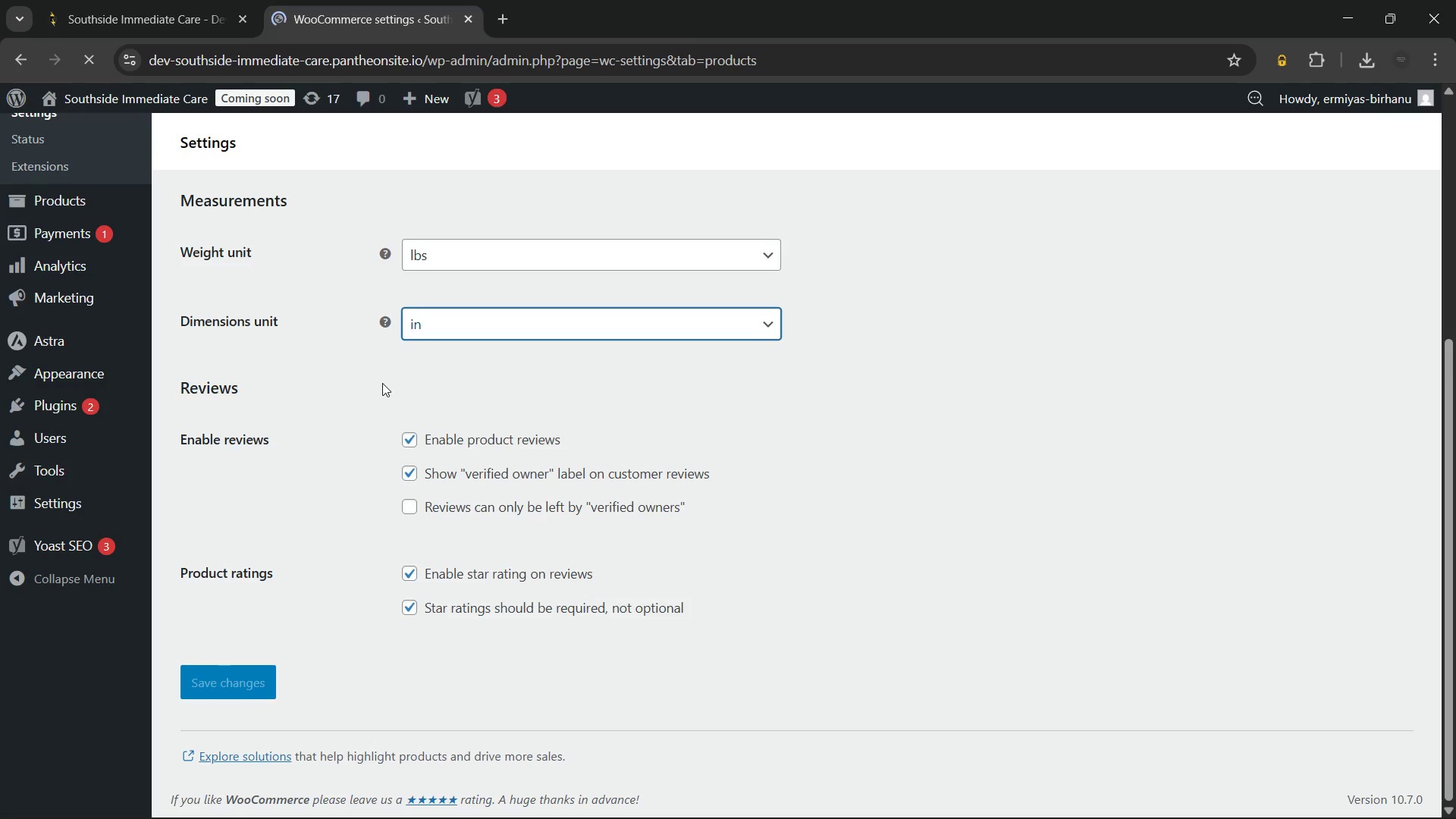 
left_click([382, 383])
 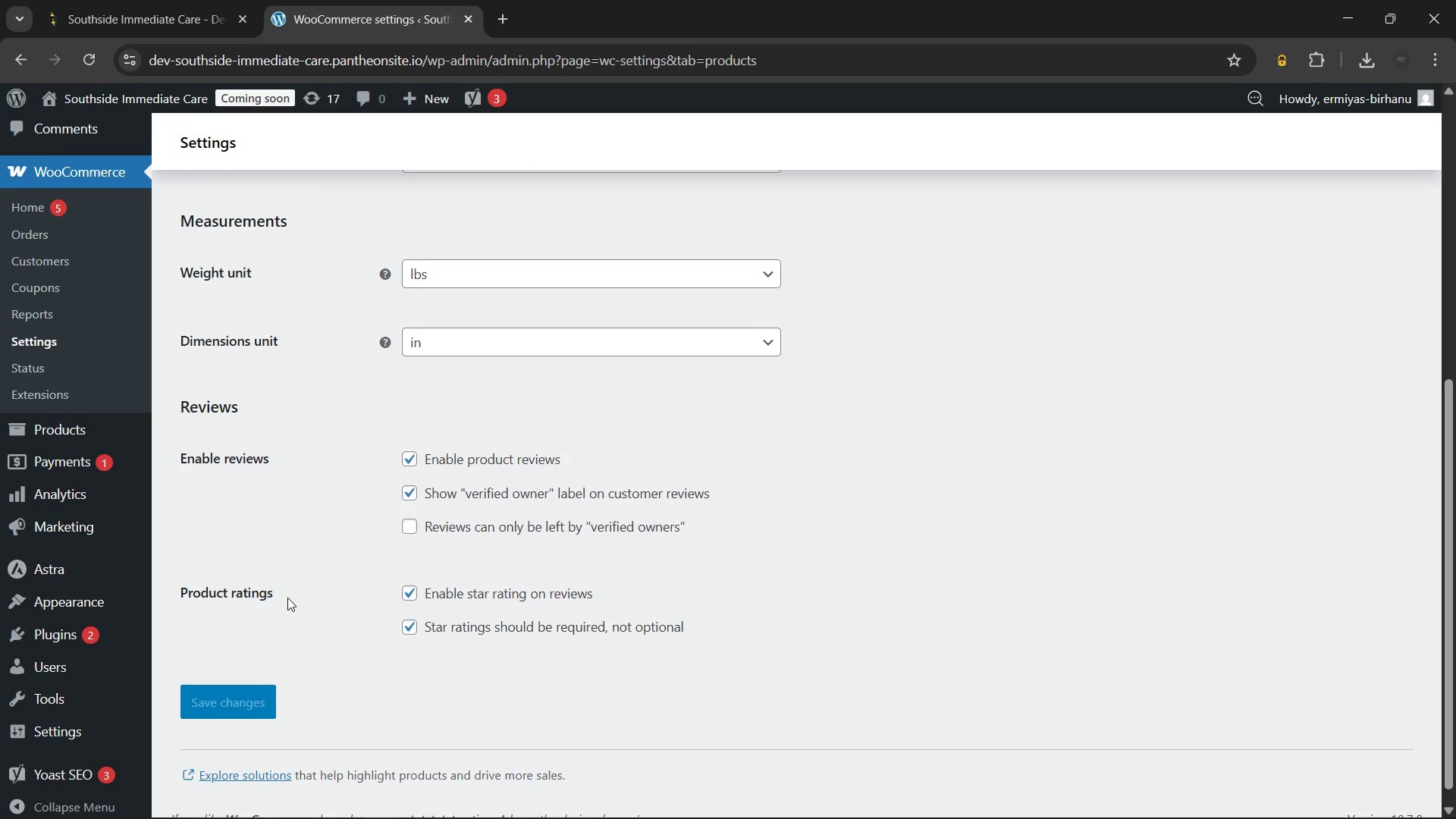 
left_click([450, 350])
 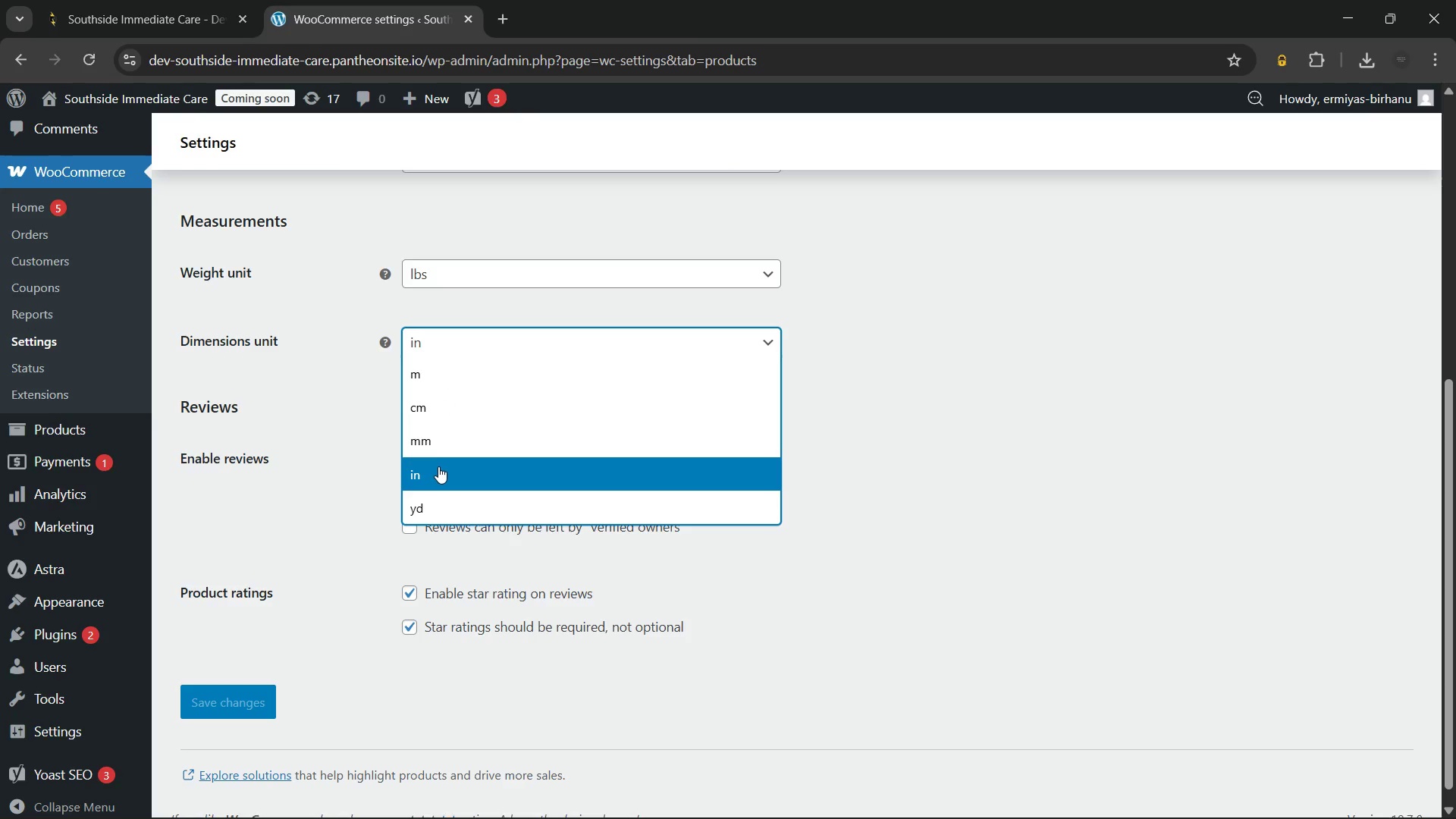 
left_click([438, 466])
 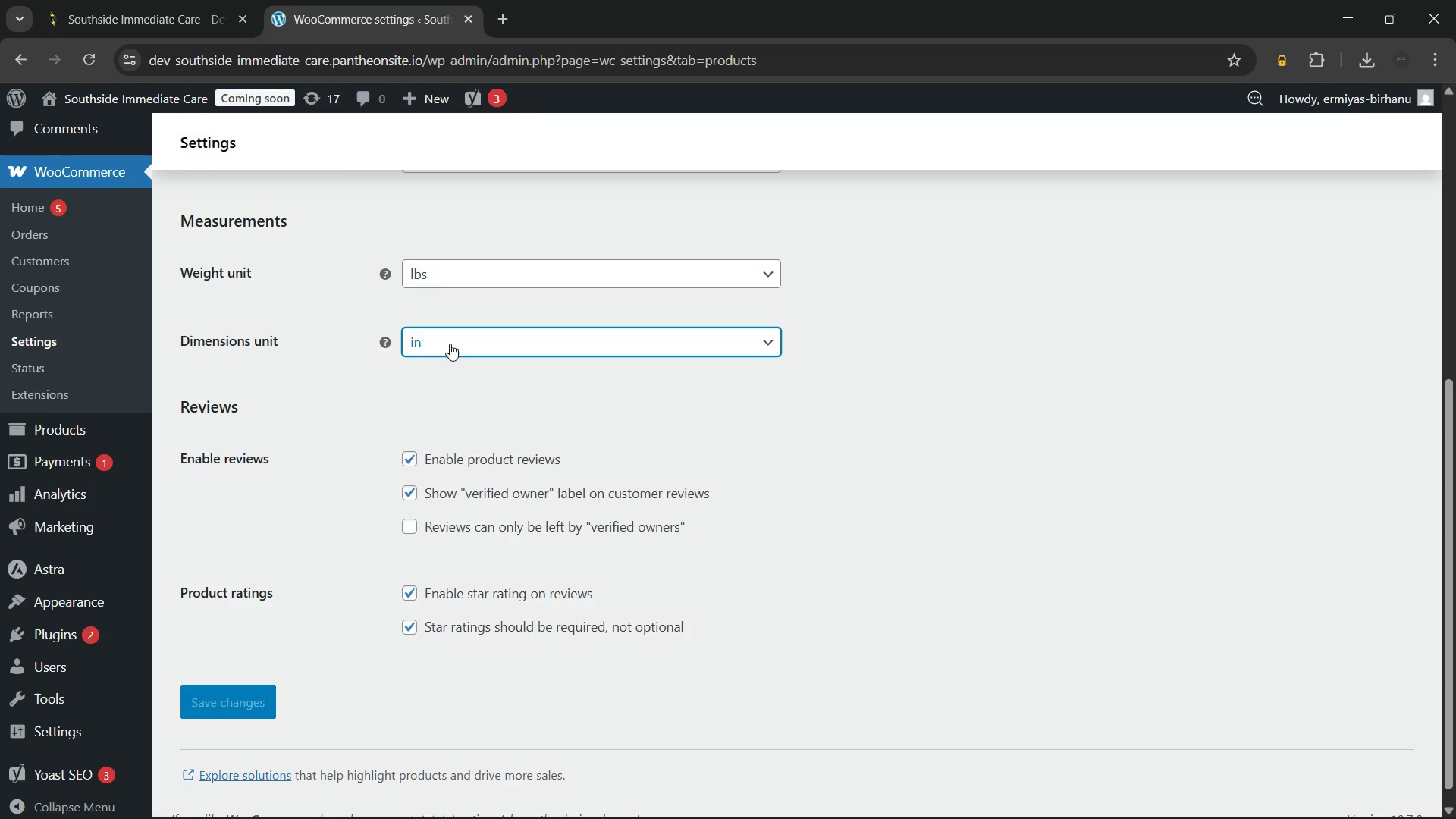 
left_click([450, 344])
 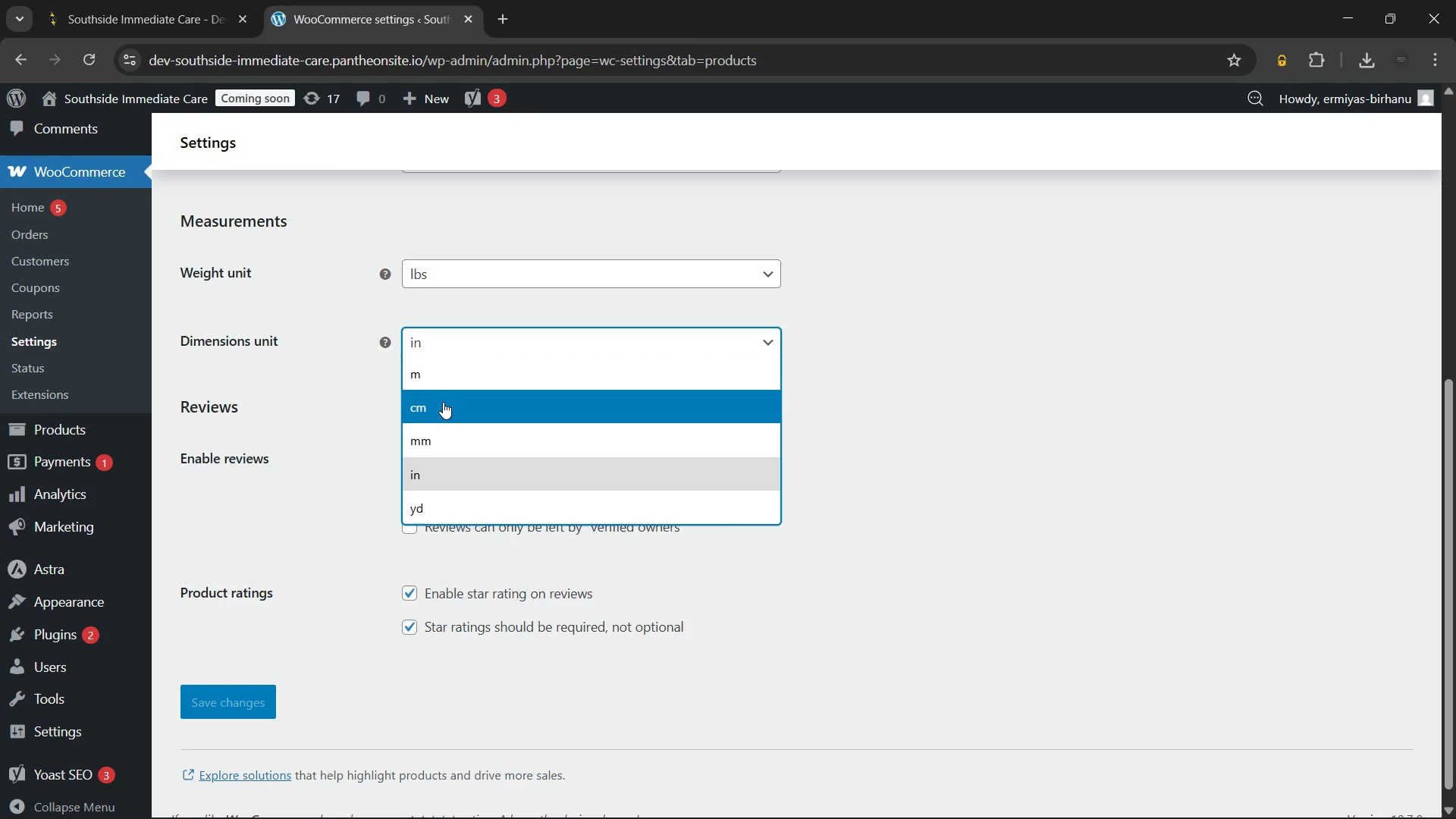 
left_click([443, 402])
 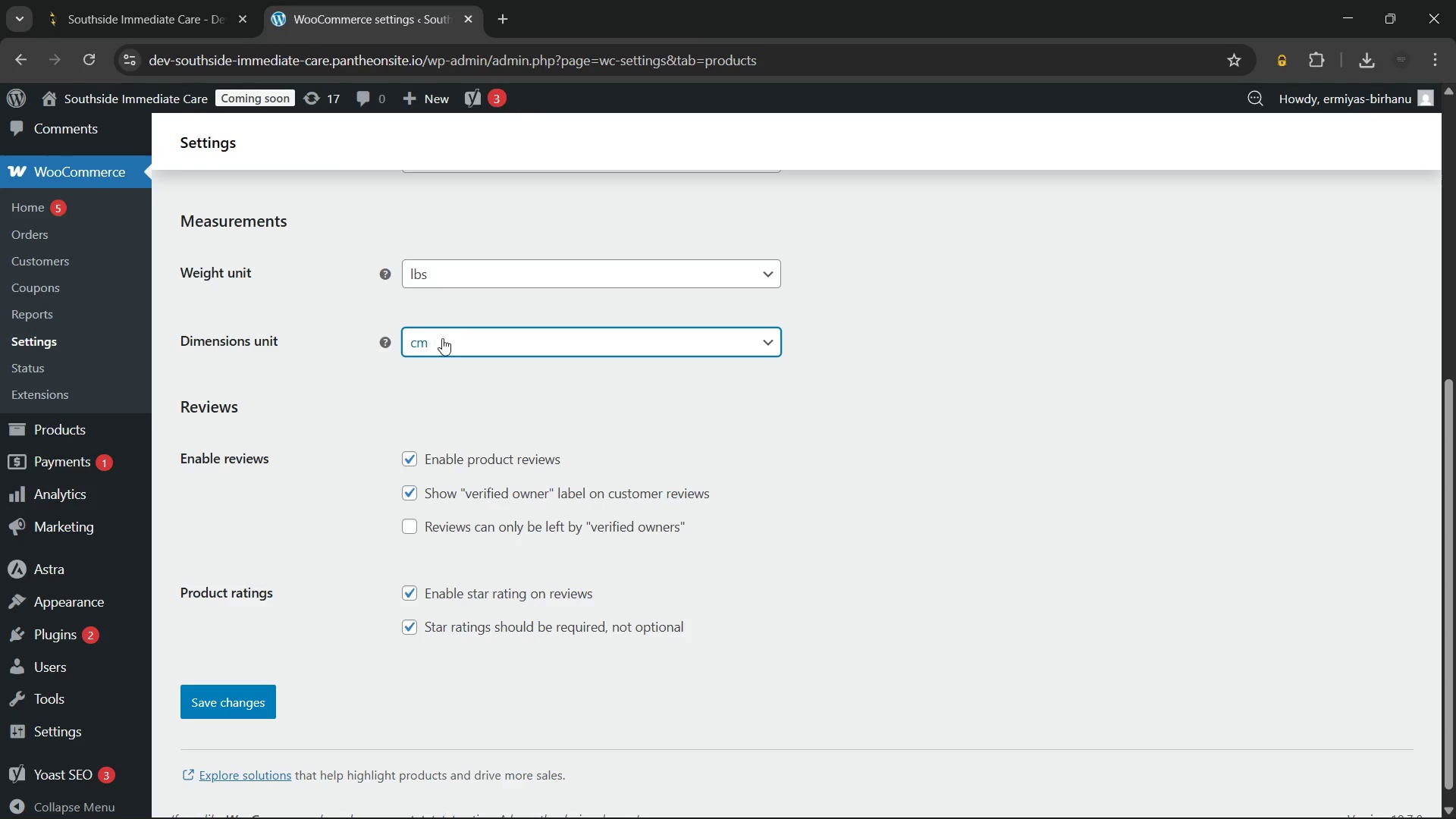 
left_click([441, 340])
 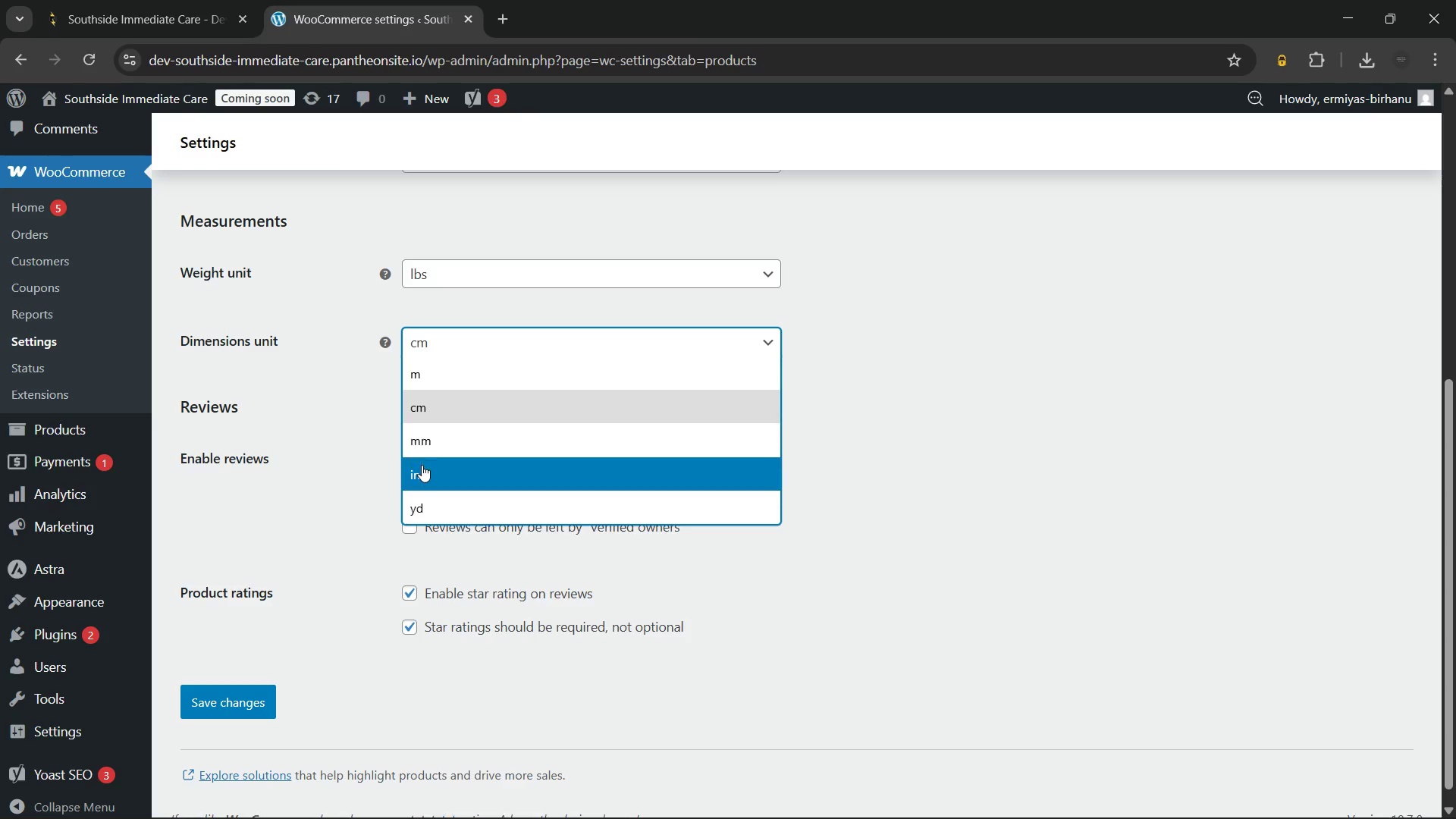 
left_click([422, 465])
 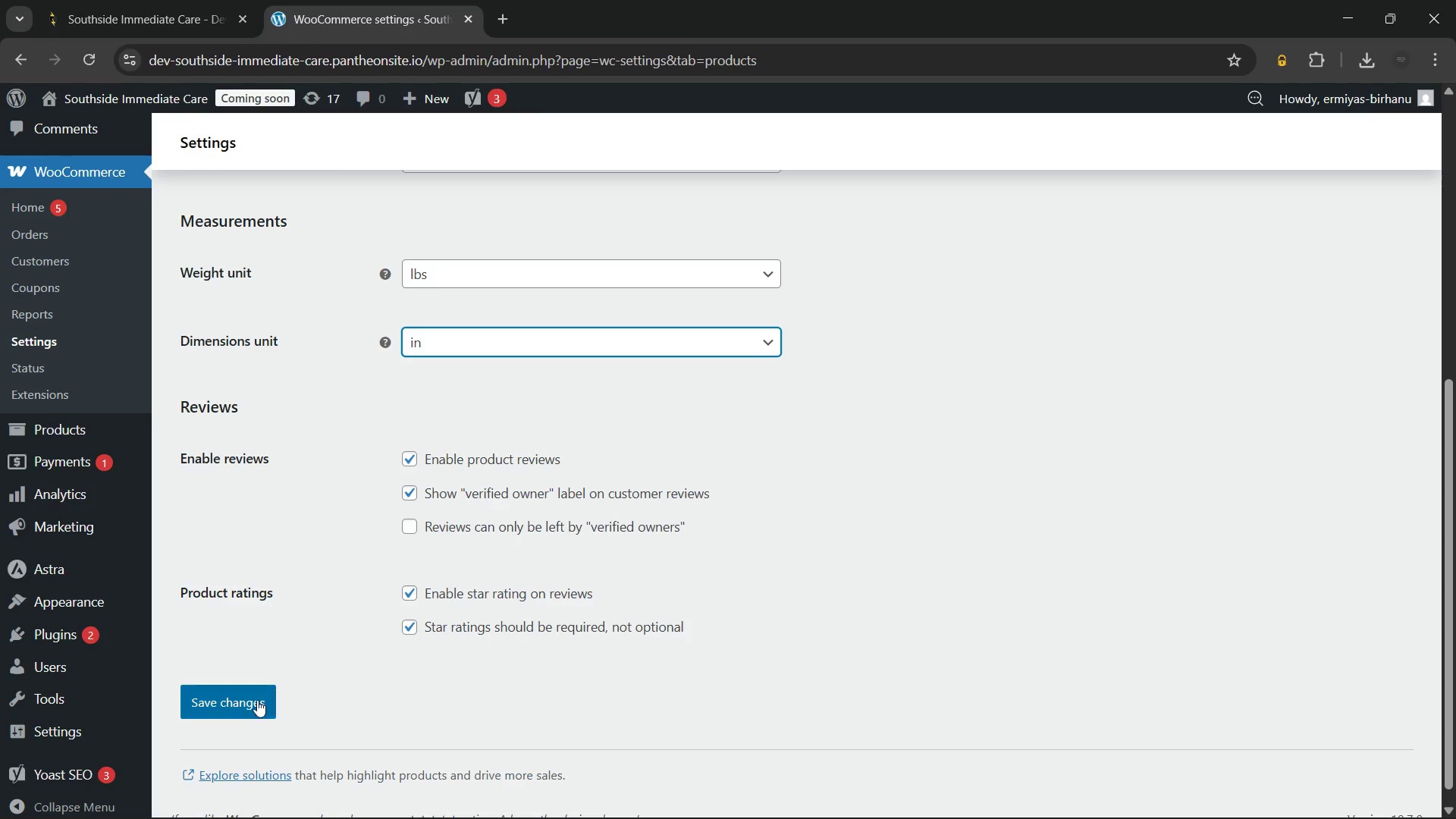 
left_click([240, 711])
 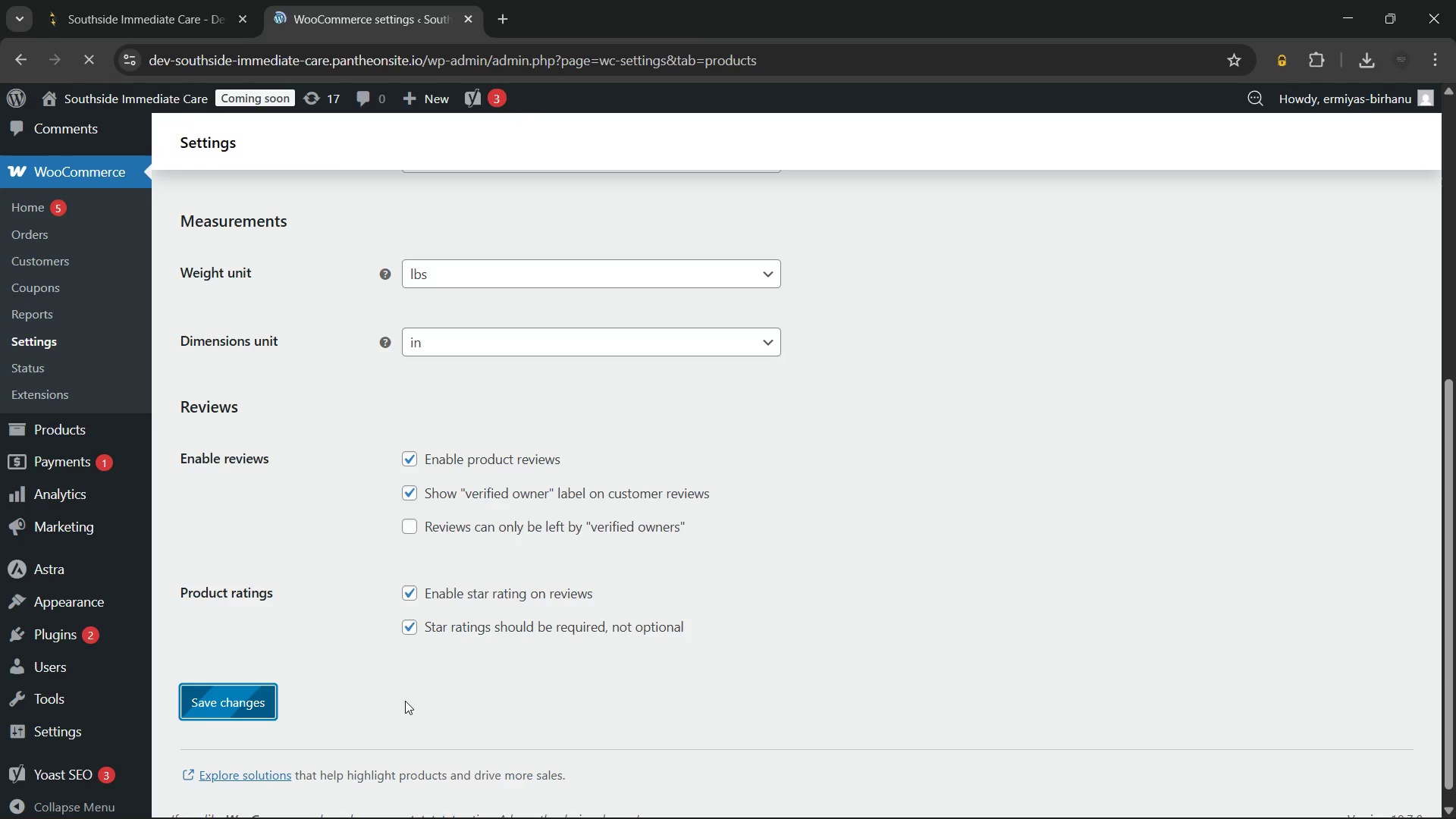 
mouse_move([406, 686])
 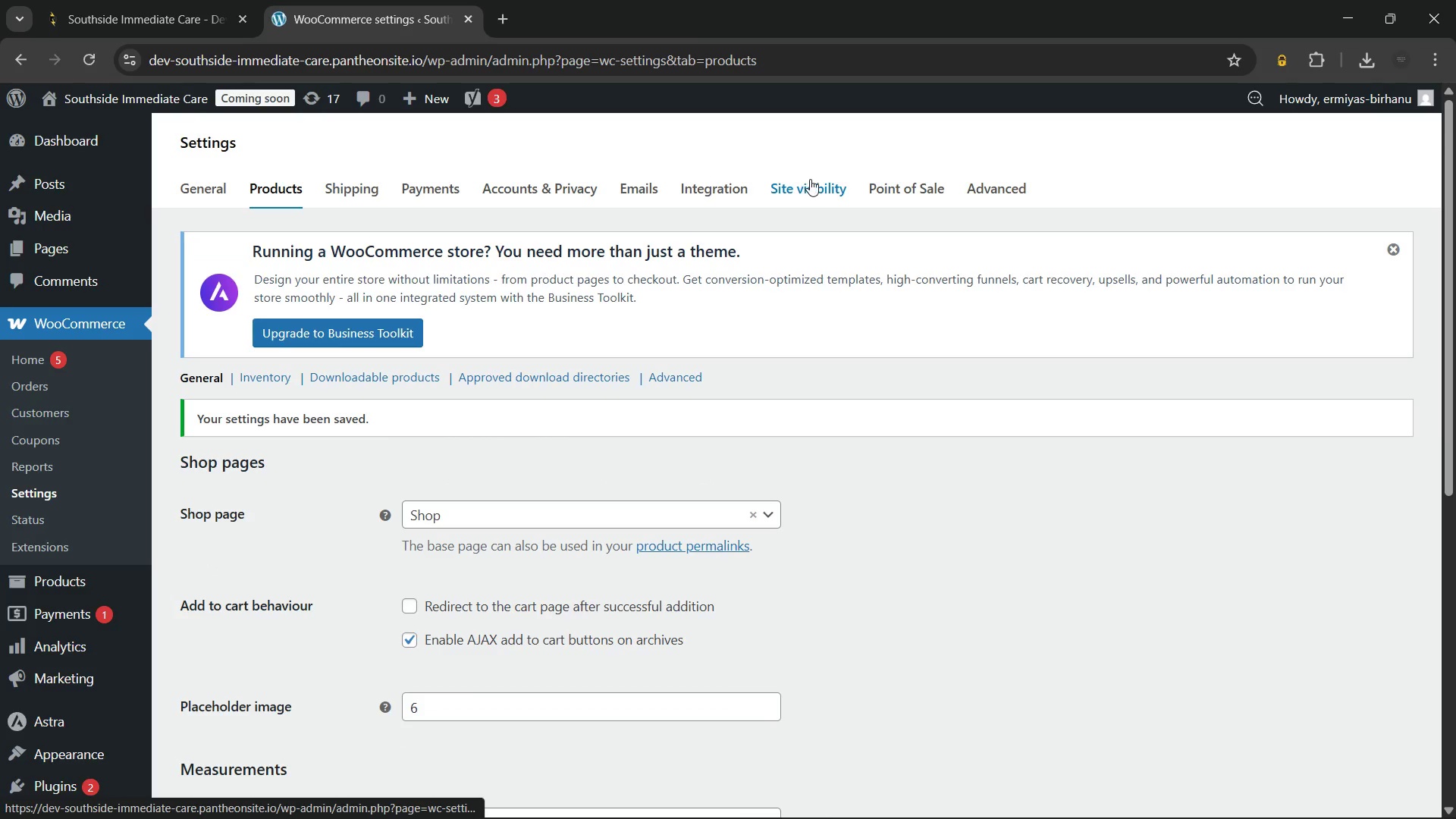 
wait(5.67)
 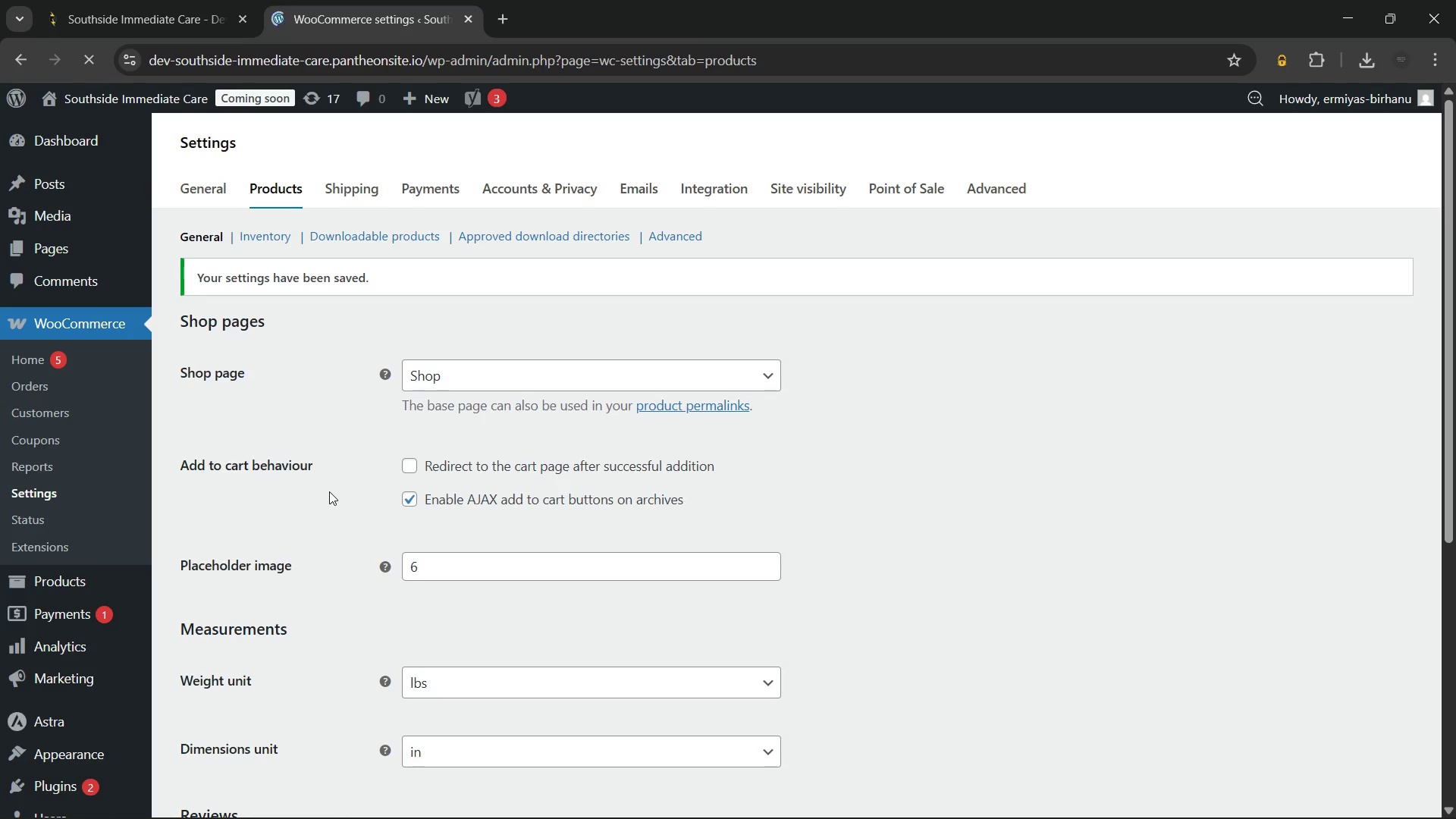 
left_click([809, 190])
 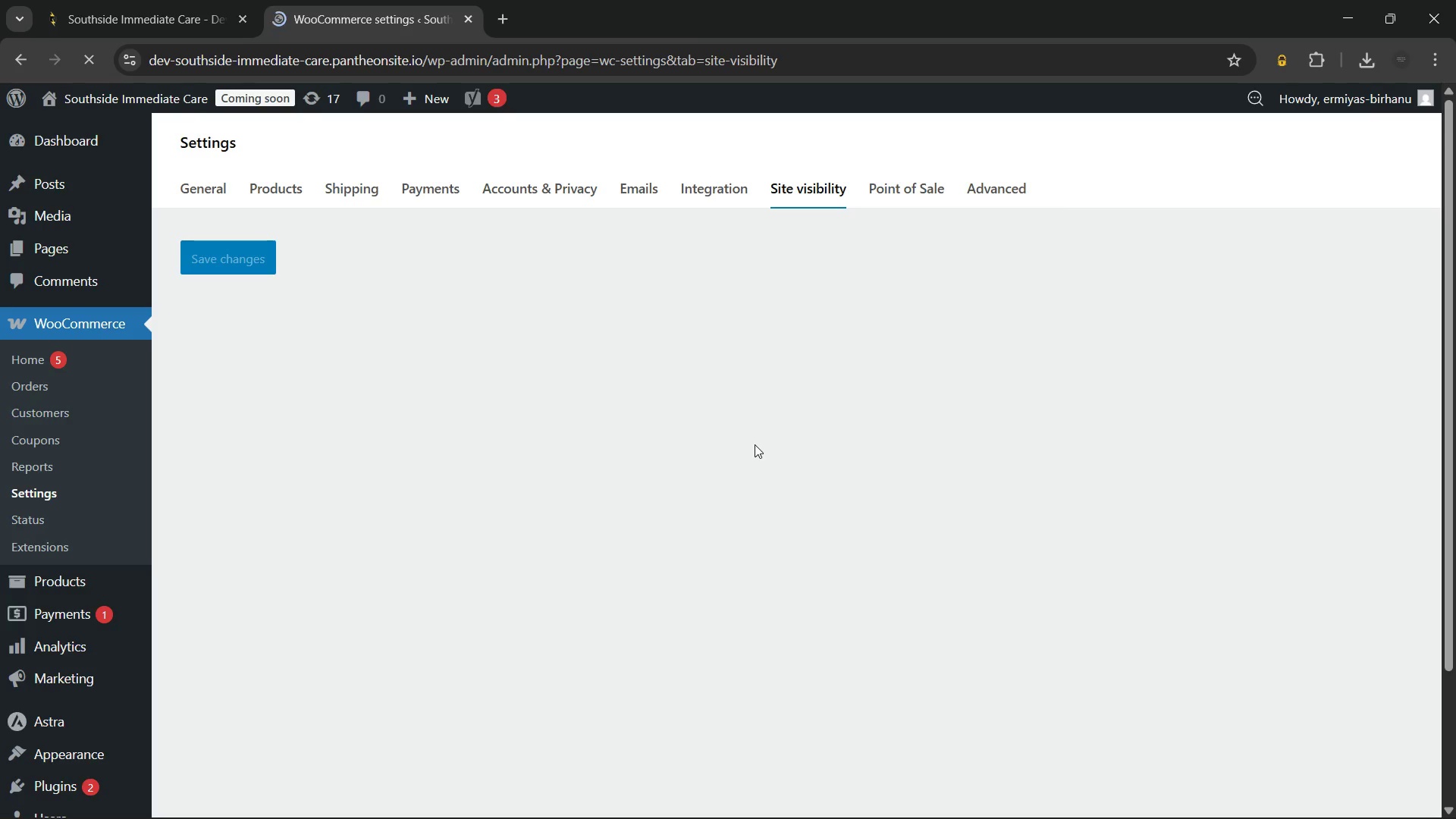 
wait(13.7)
 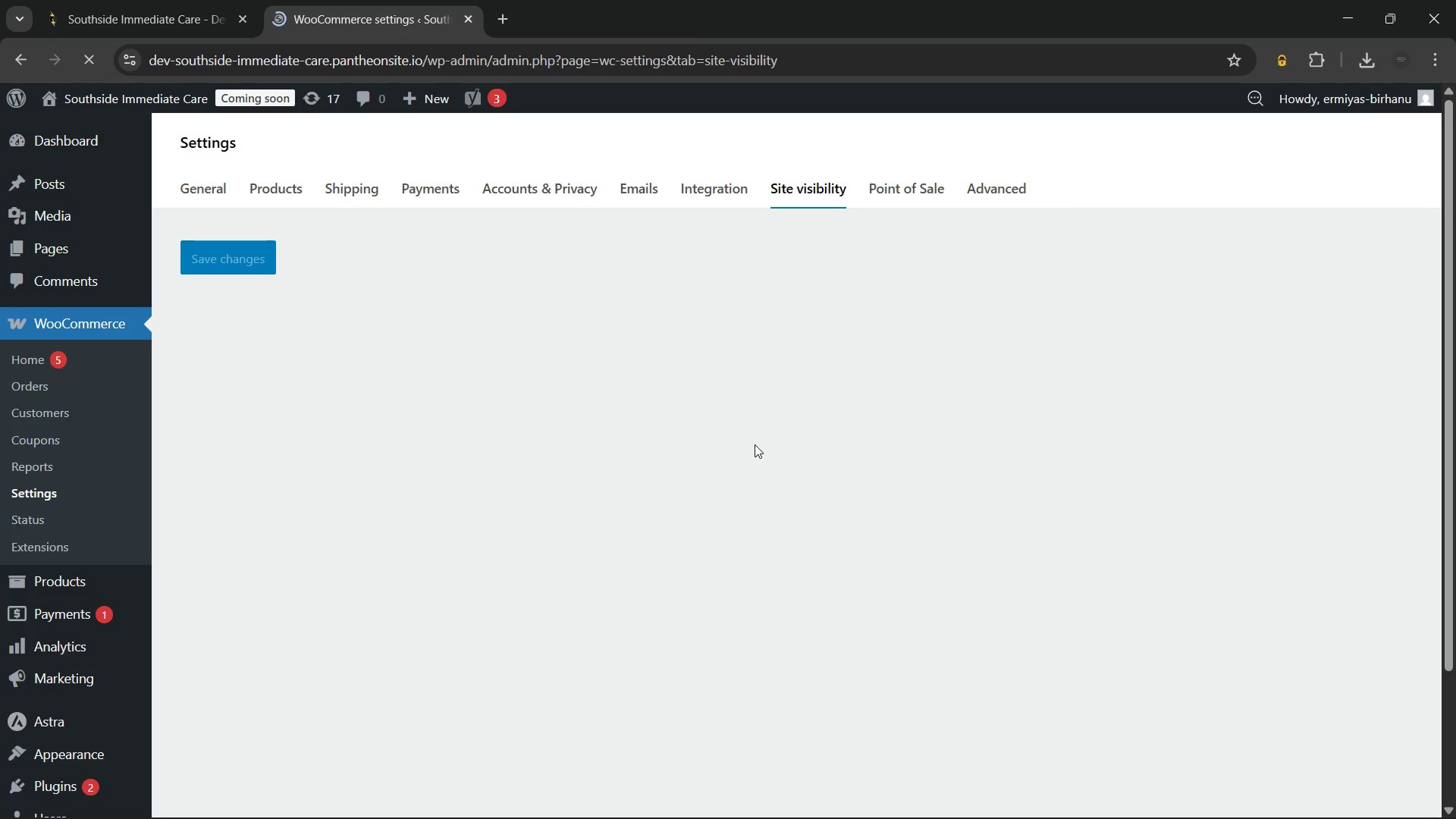 
left_click([187, 644])
 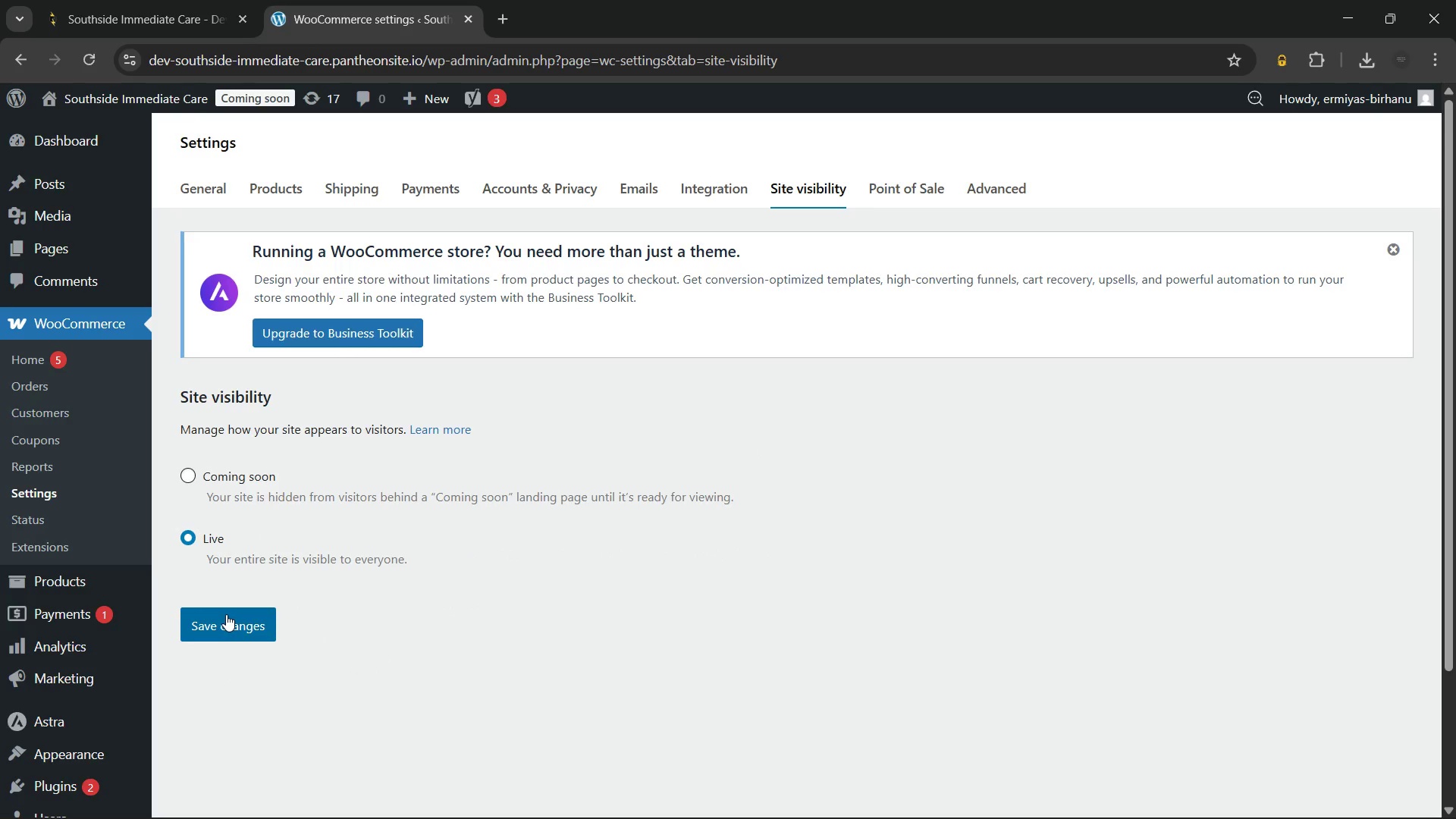 
left_click([226, 614])
 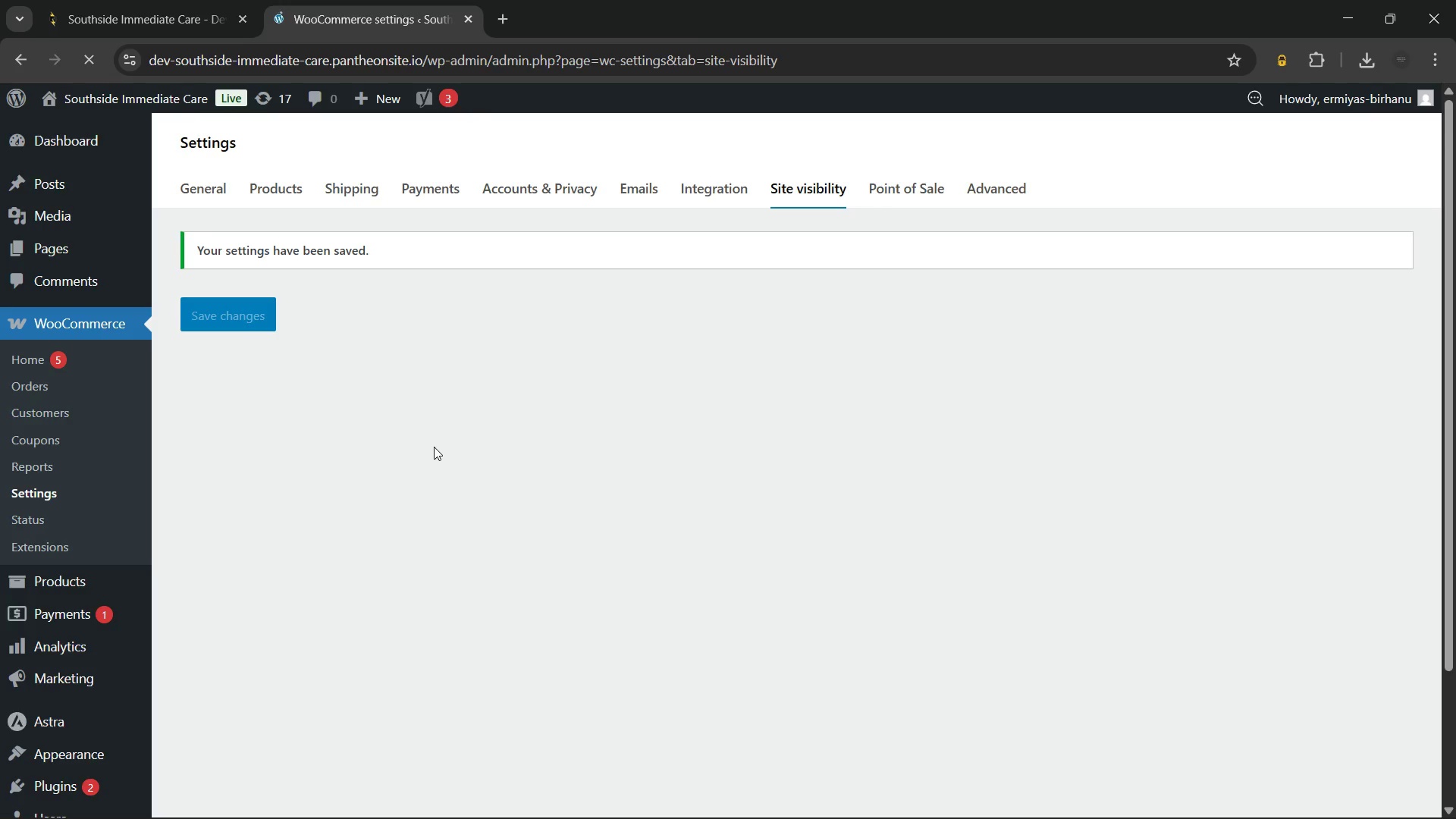 
wait(11.92)
 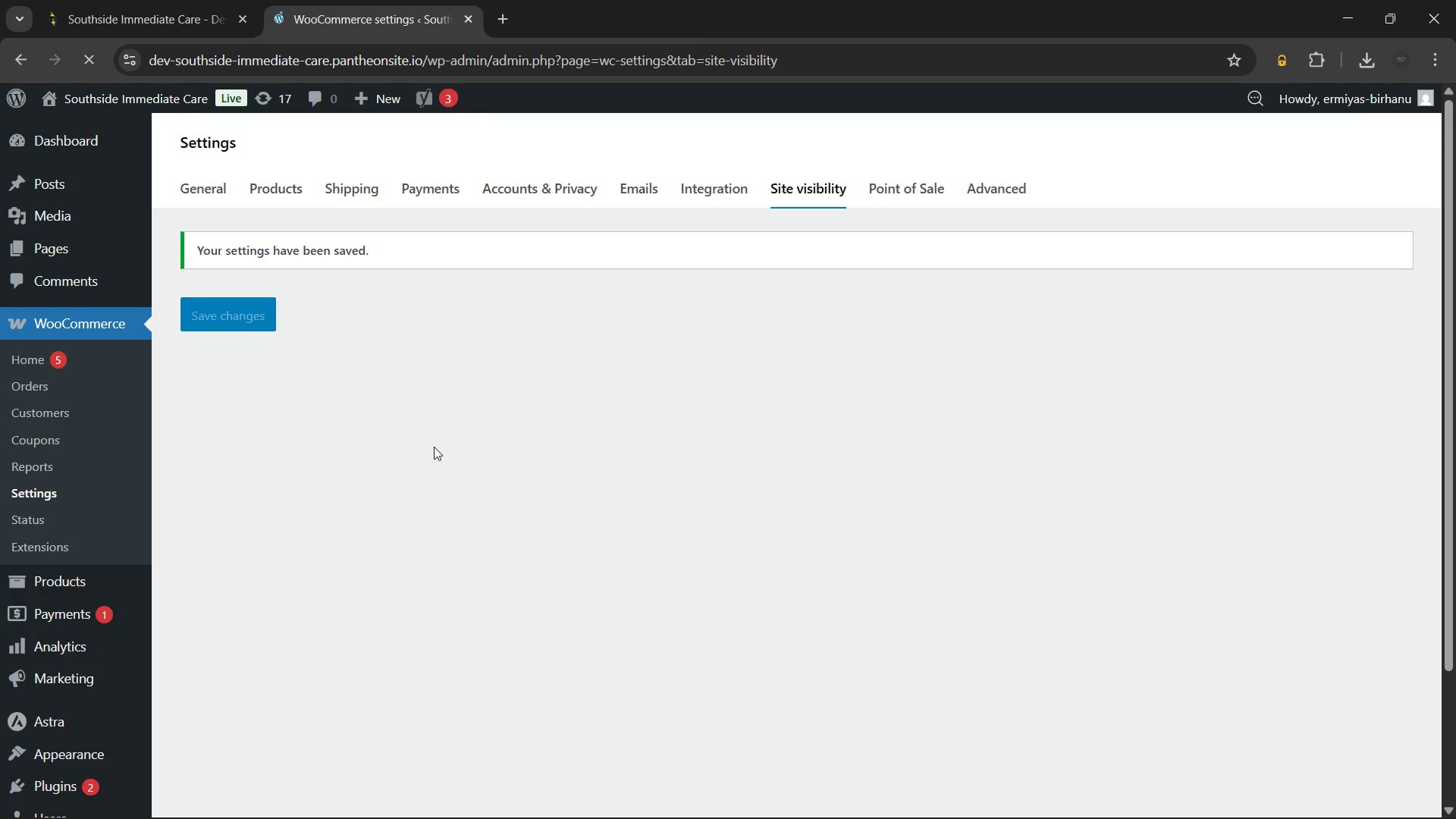 
left_click([1396, 287])
 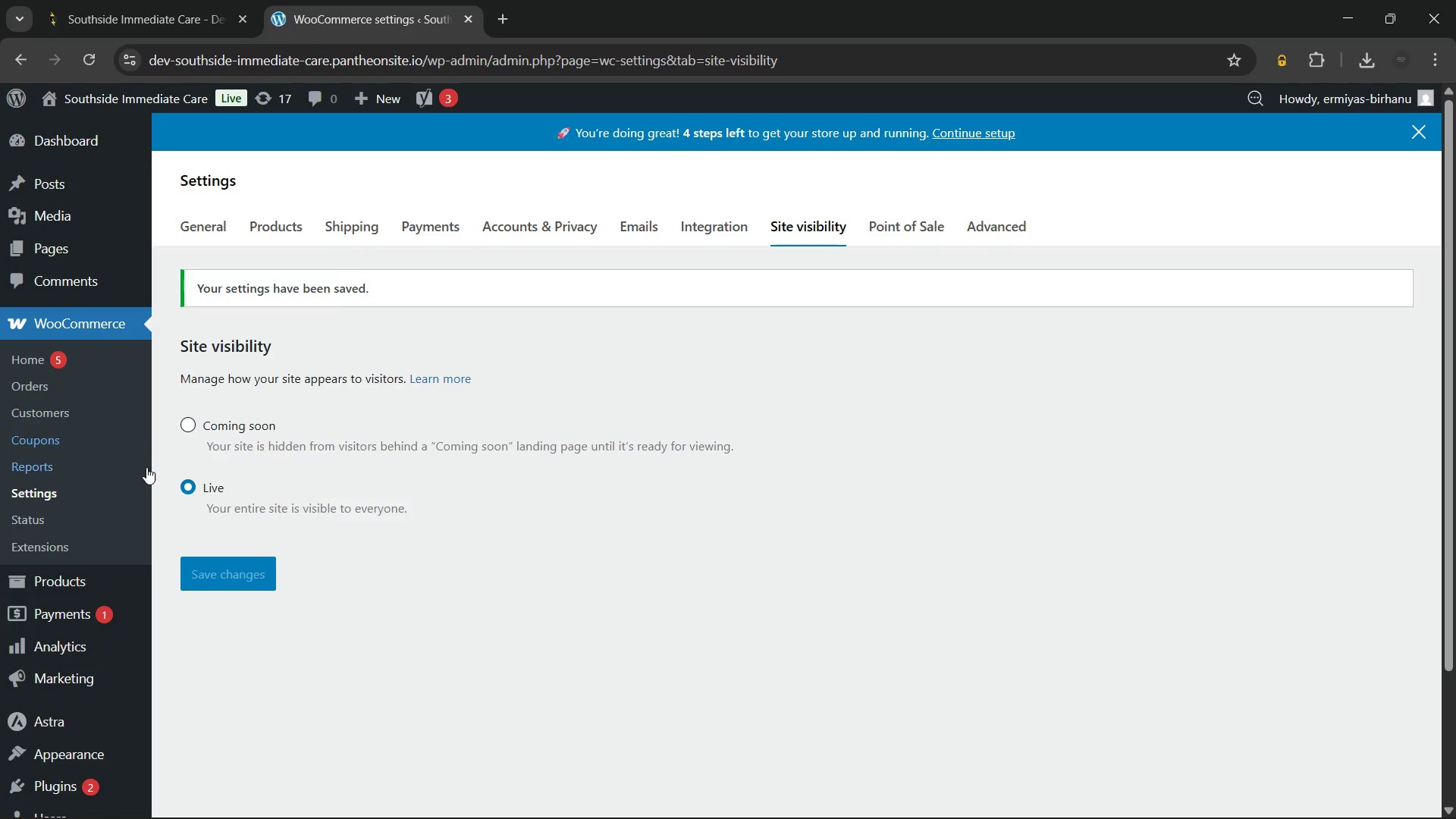 
wait(6.56)
 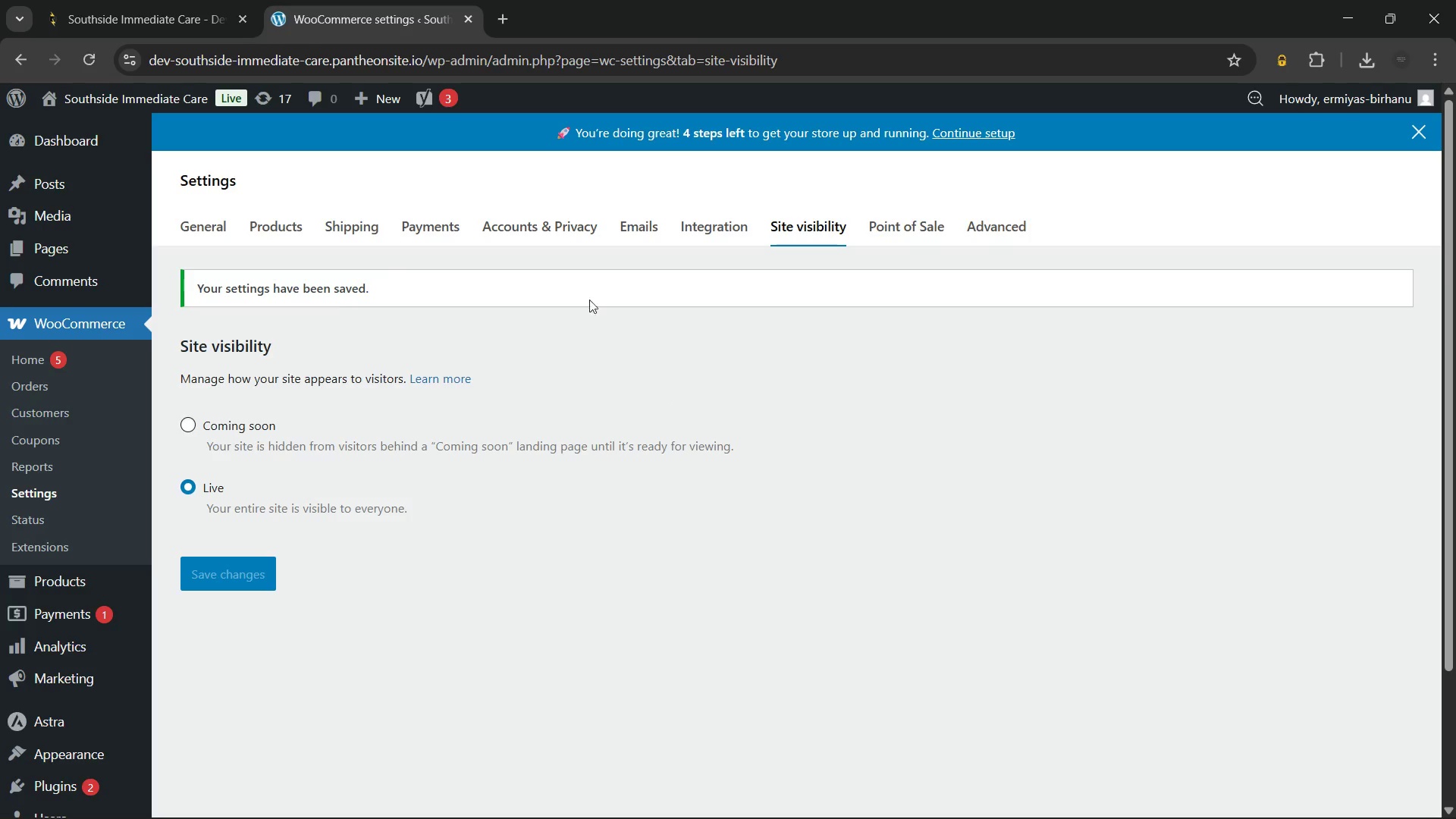 
left_click([70, 253])
 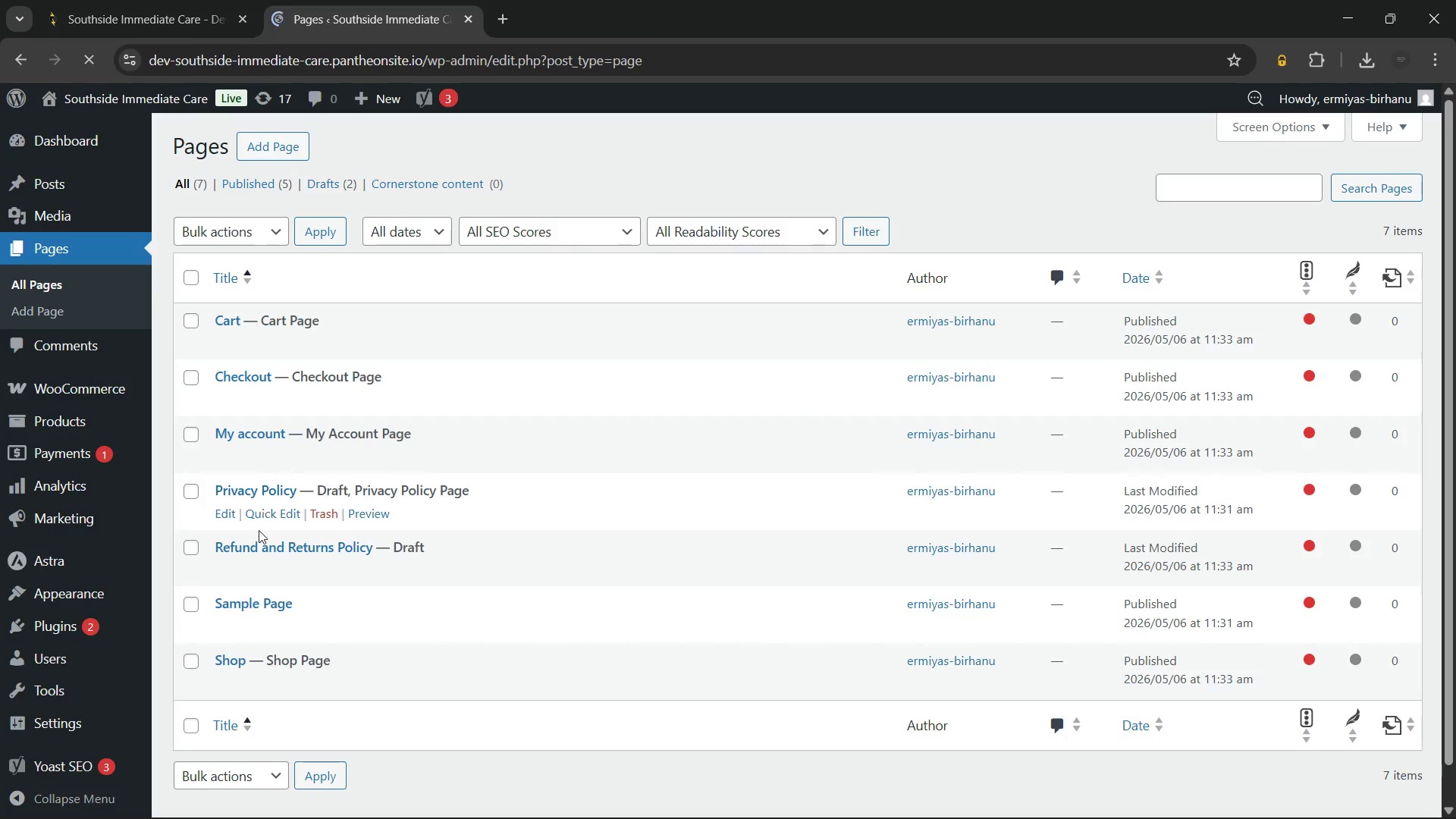 
wait(6.73)
 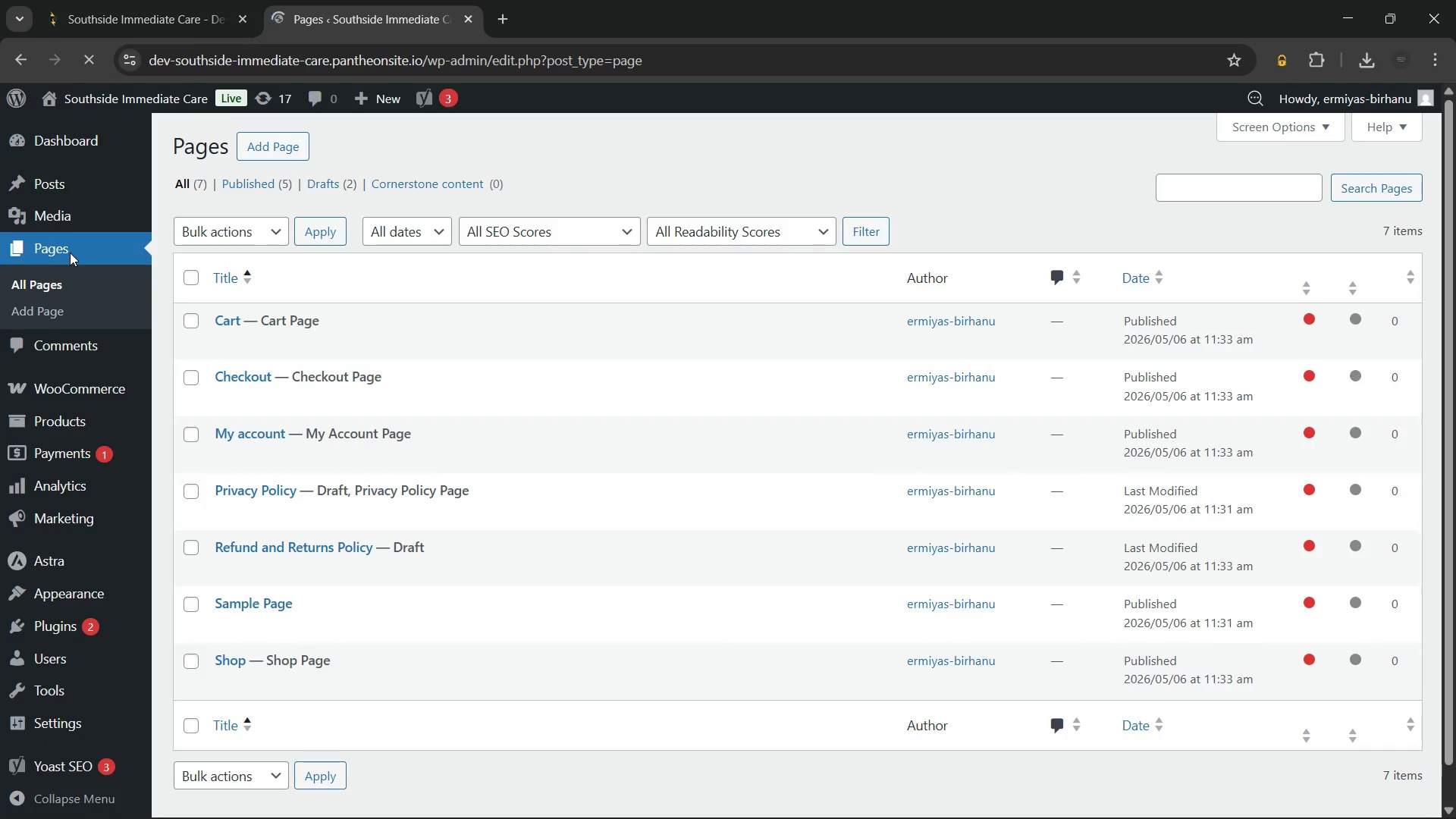 
left_click([190, 591])
 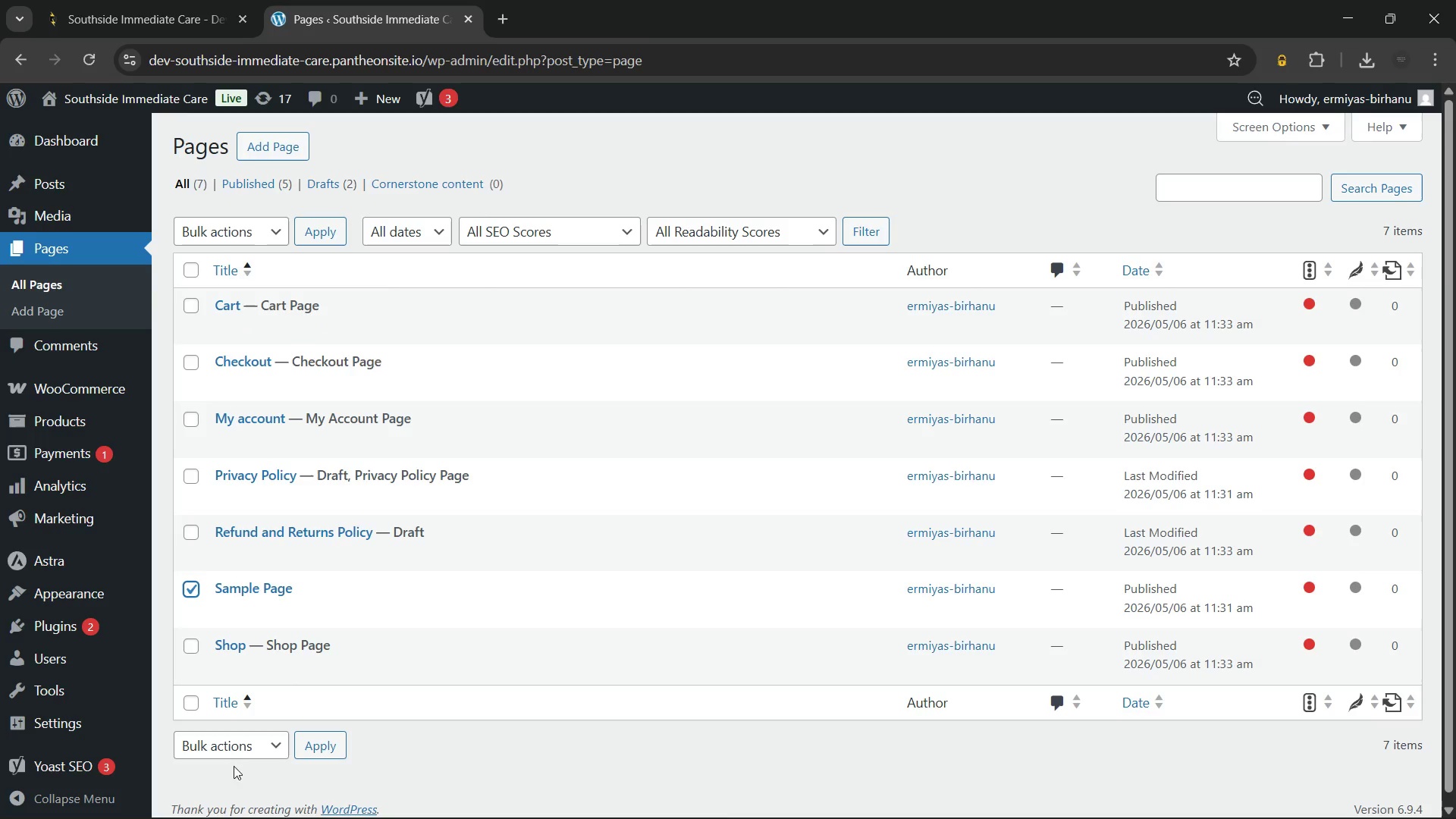 
left_click([253, 737])
 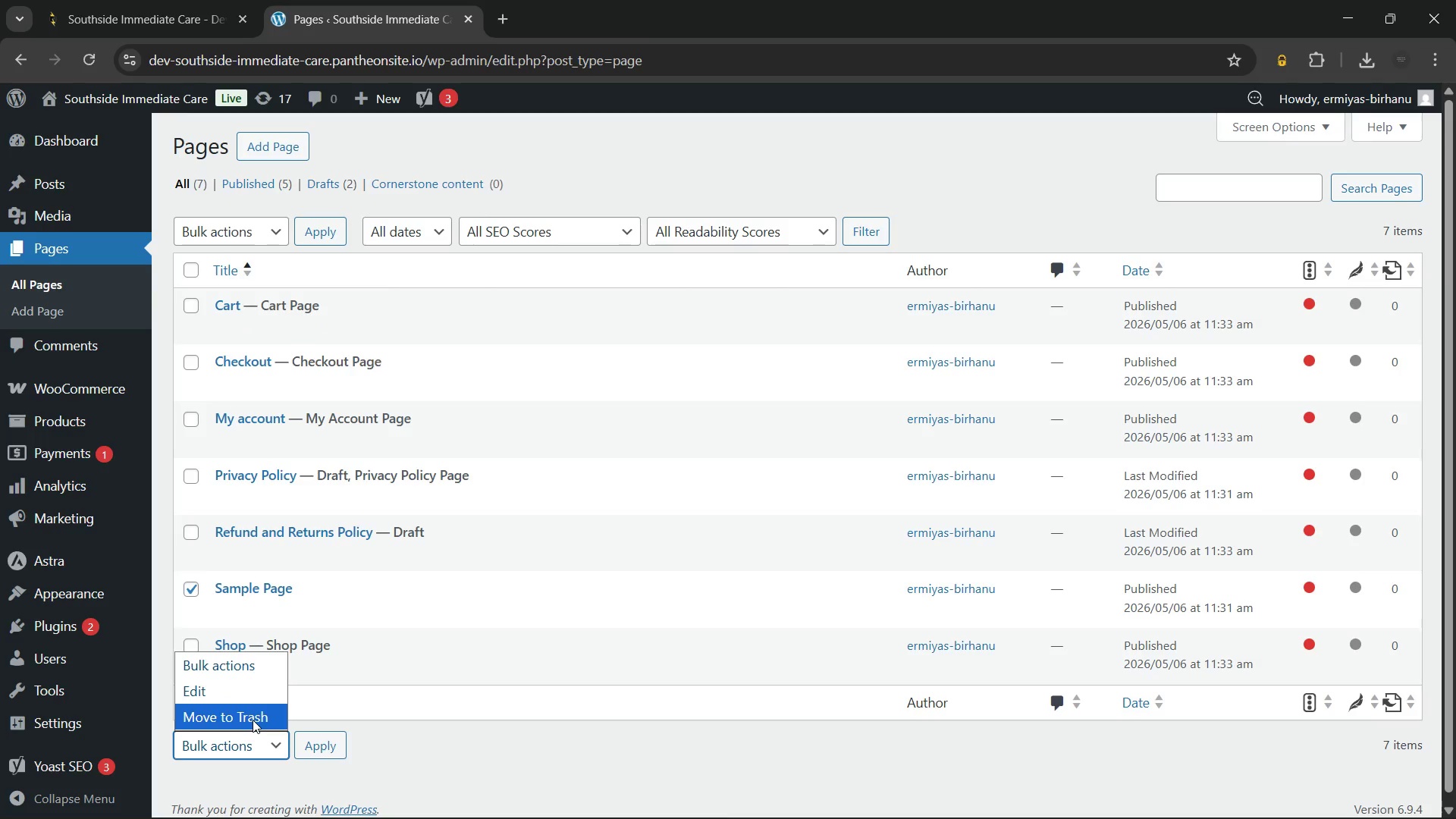 
left_click([253, 720])
 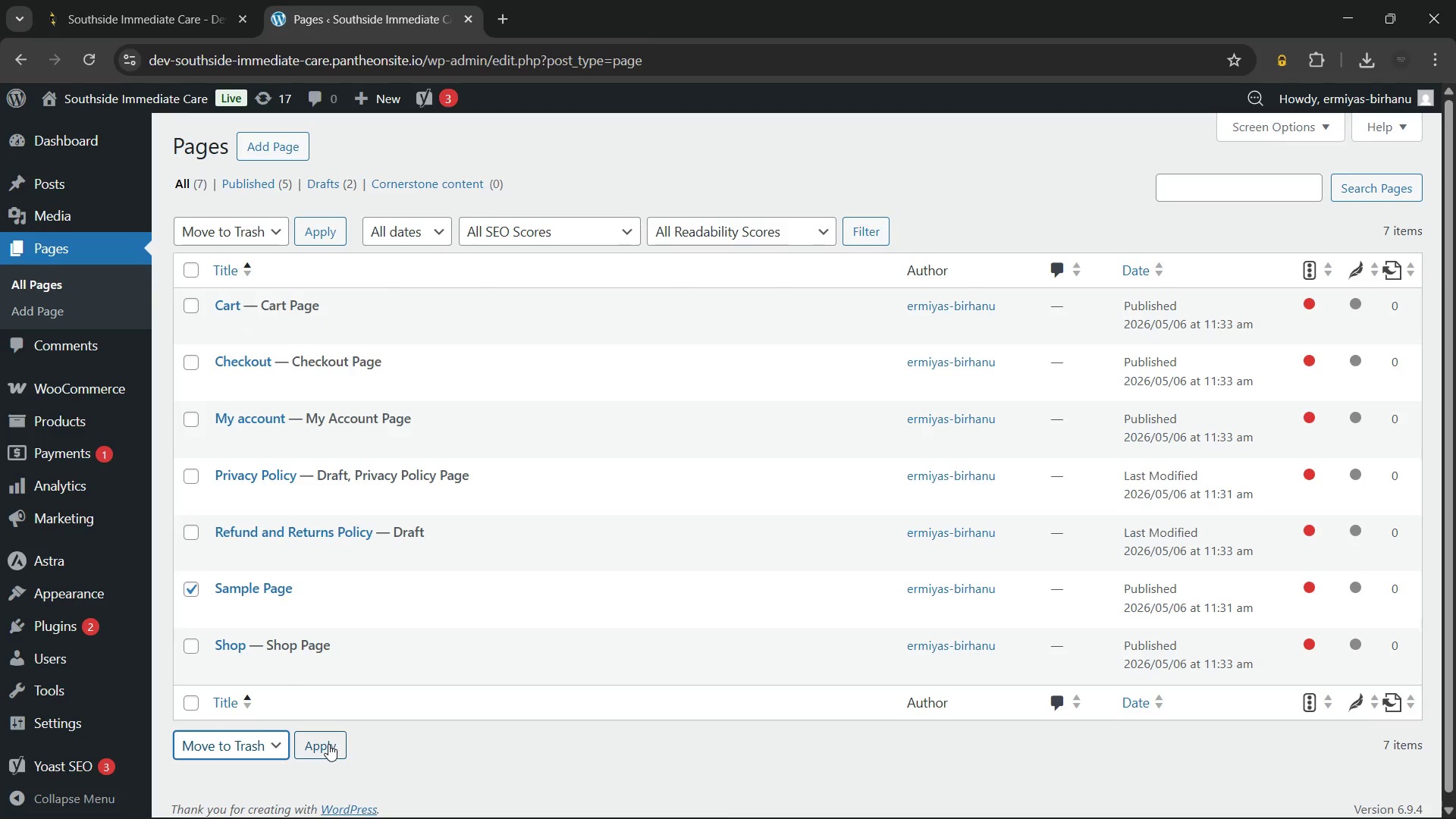 
left_click([328, 744])
 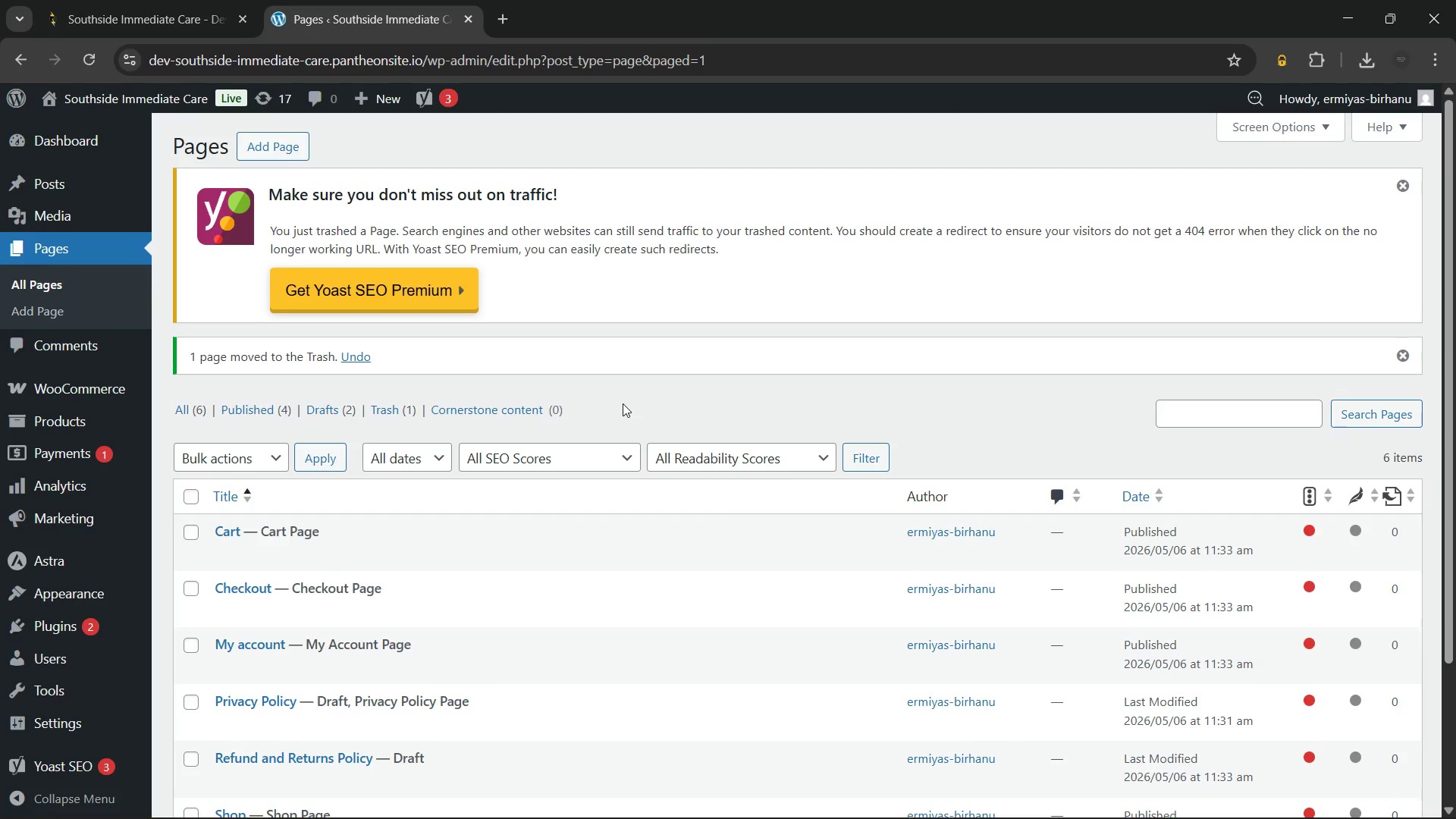 
wait(16.14)
 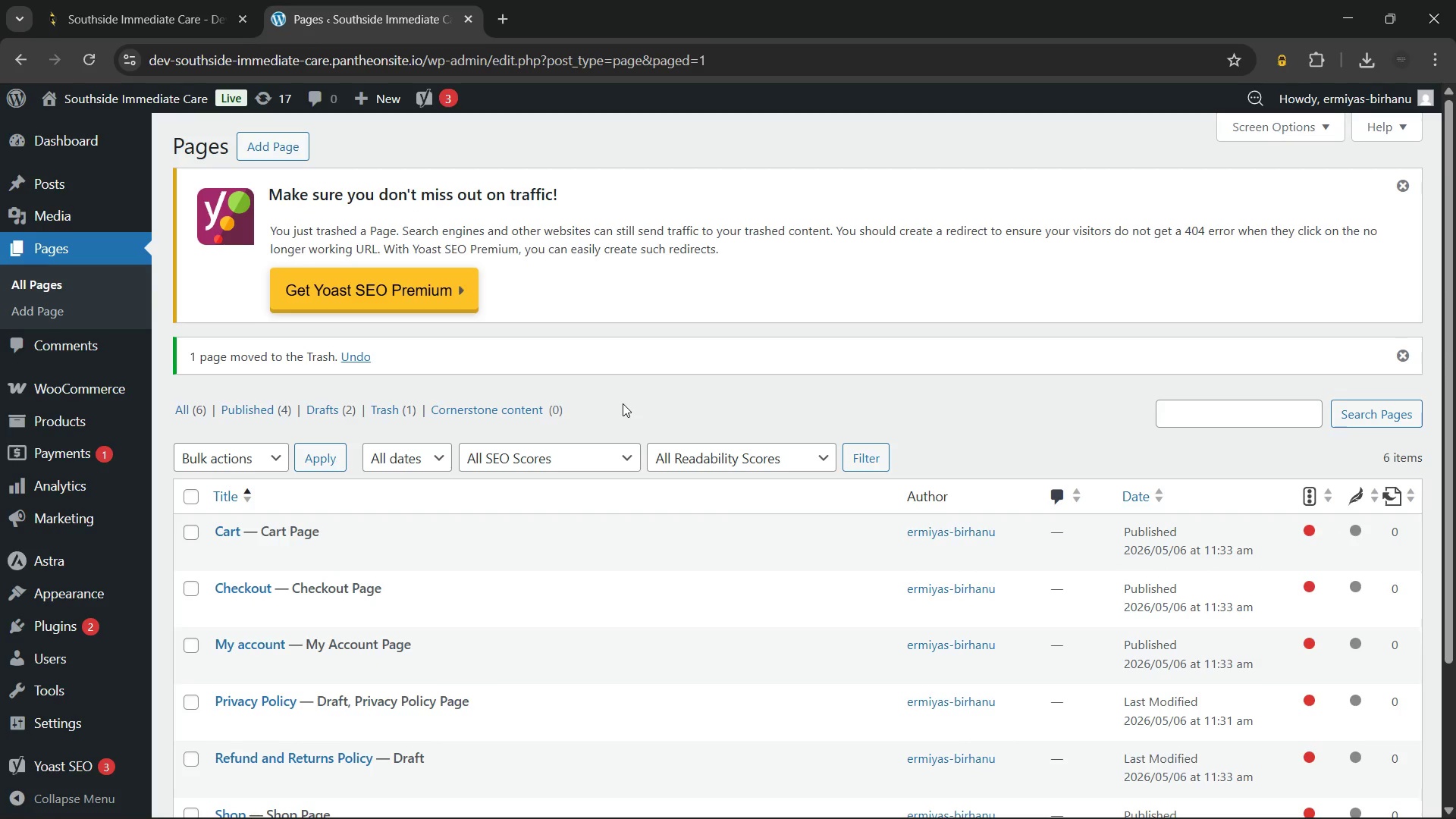 
left_click([70, 427])
 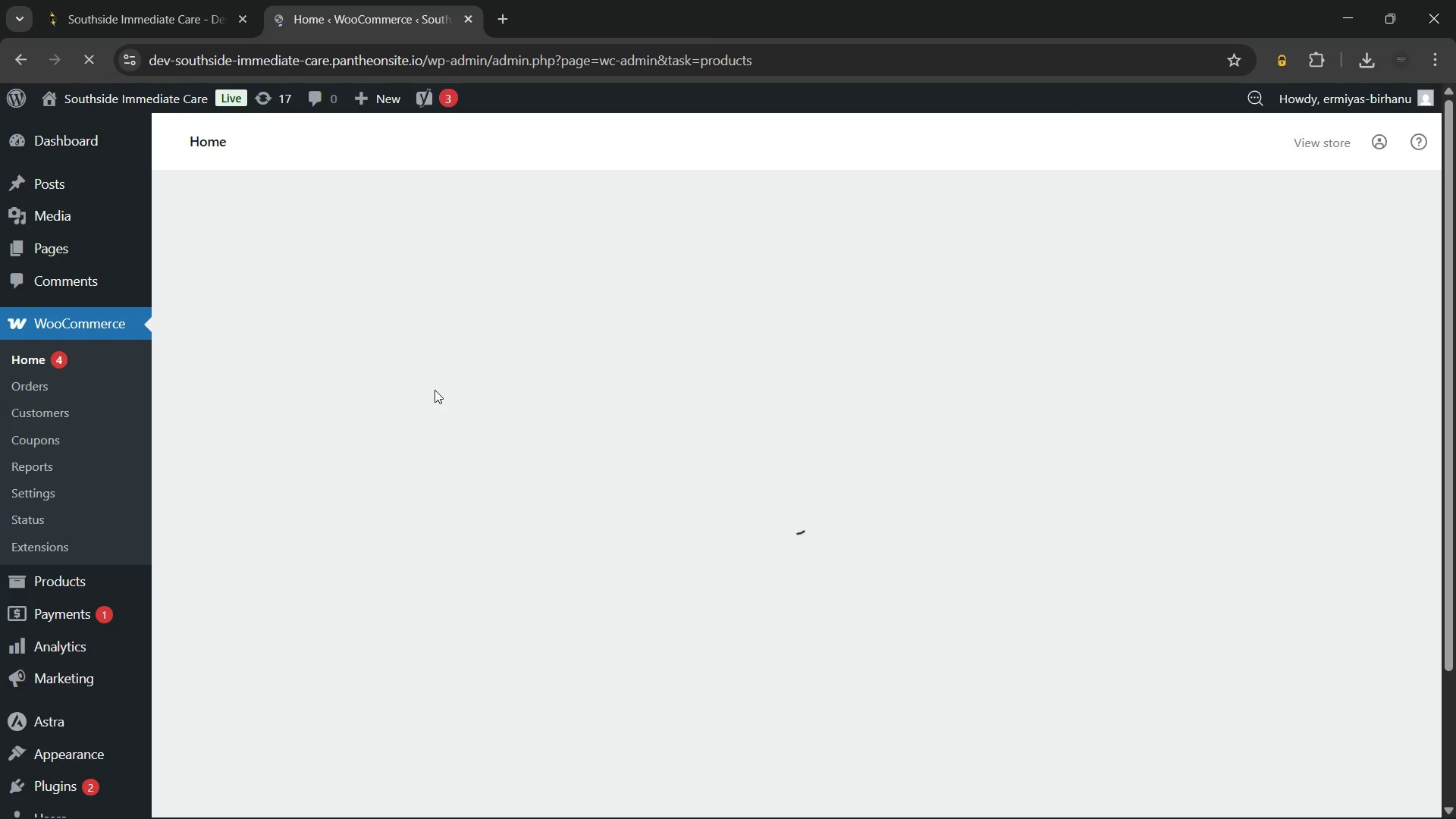 
wait(13.03)
 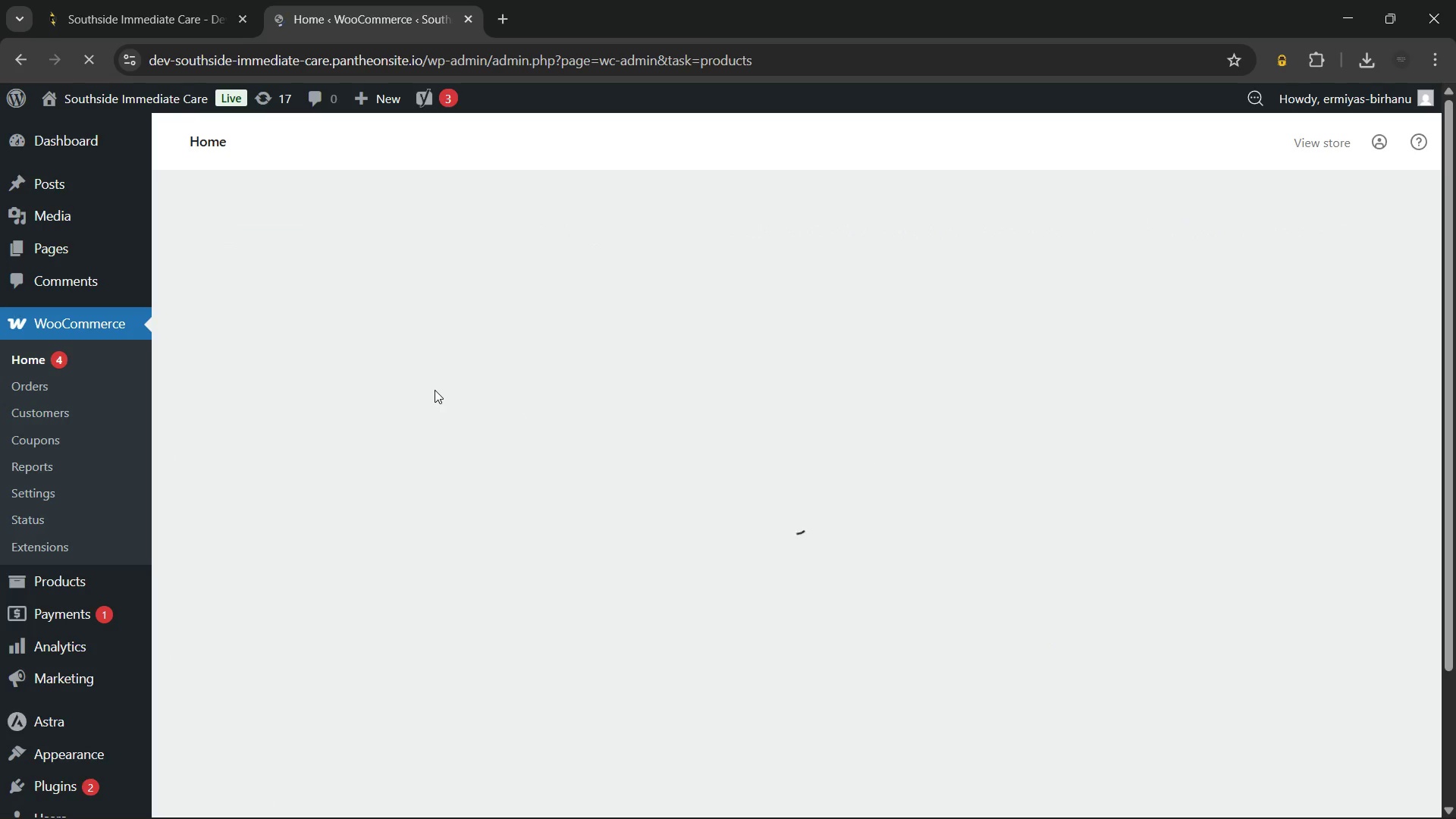 
left_click([883, 611])
 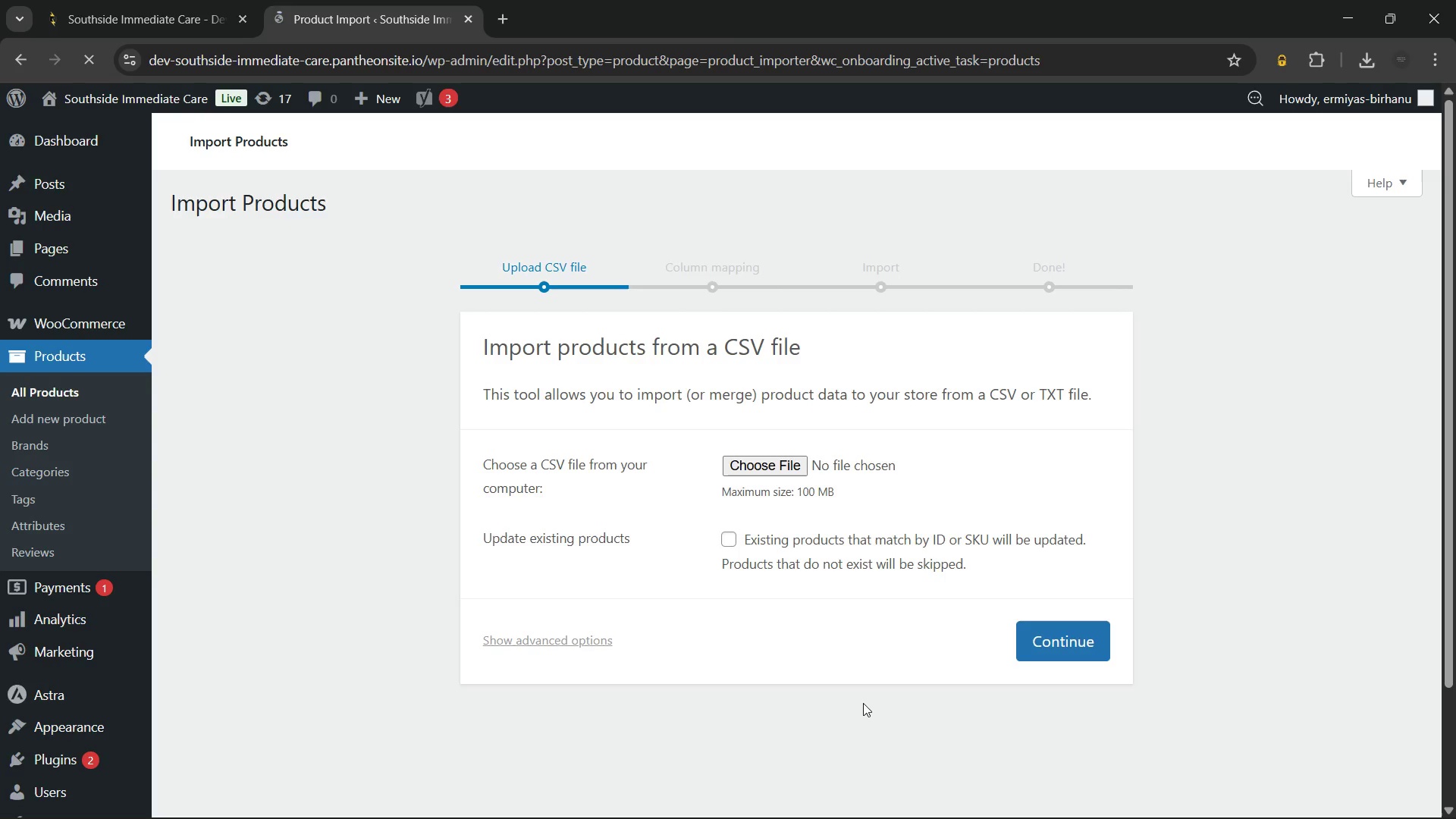 
wait(14.25)
 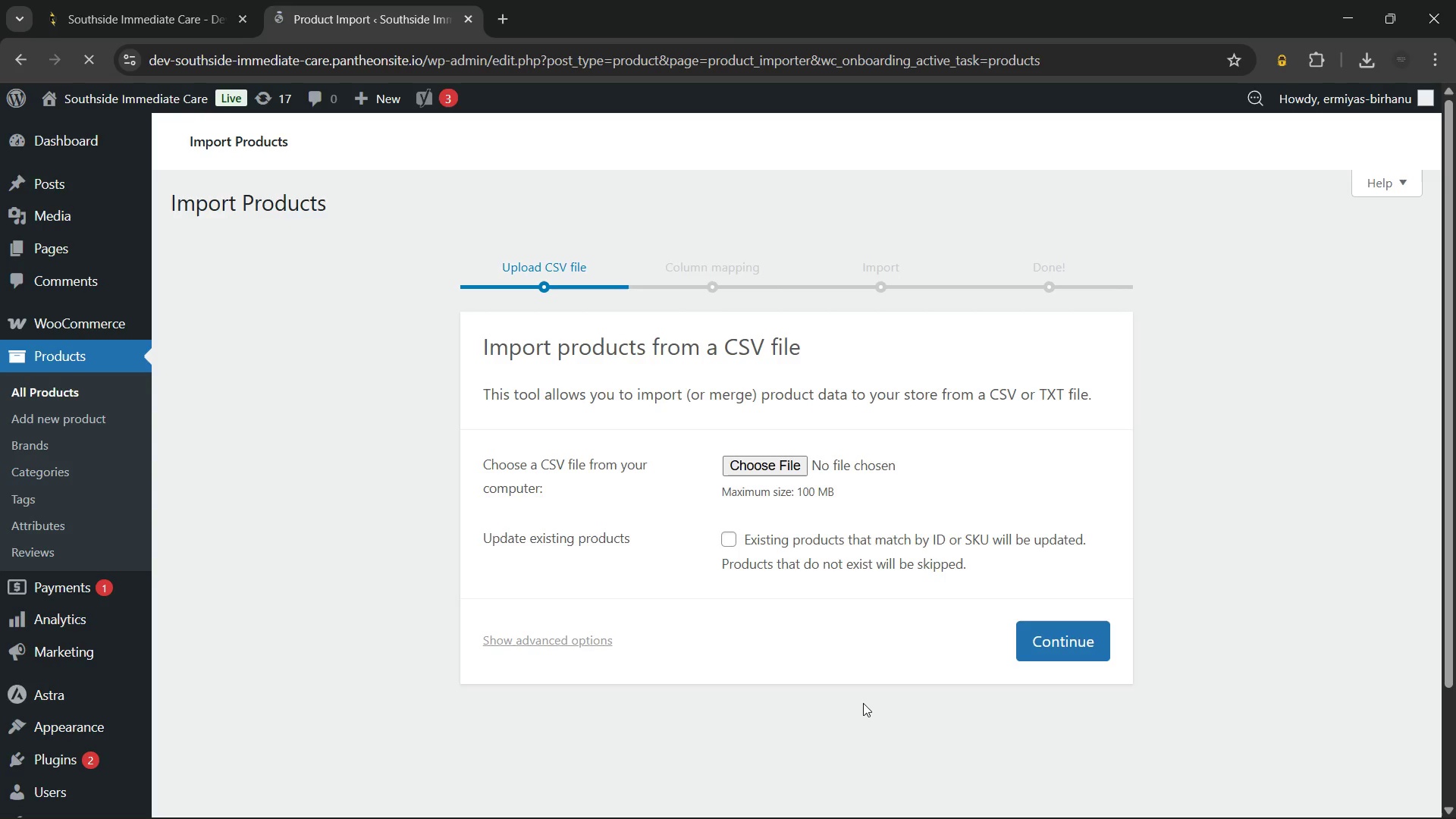 
left_click([752, 469])
 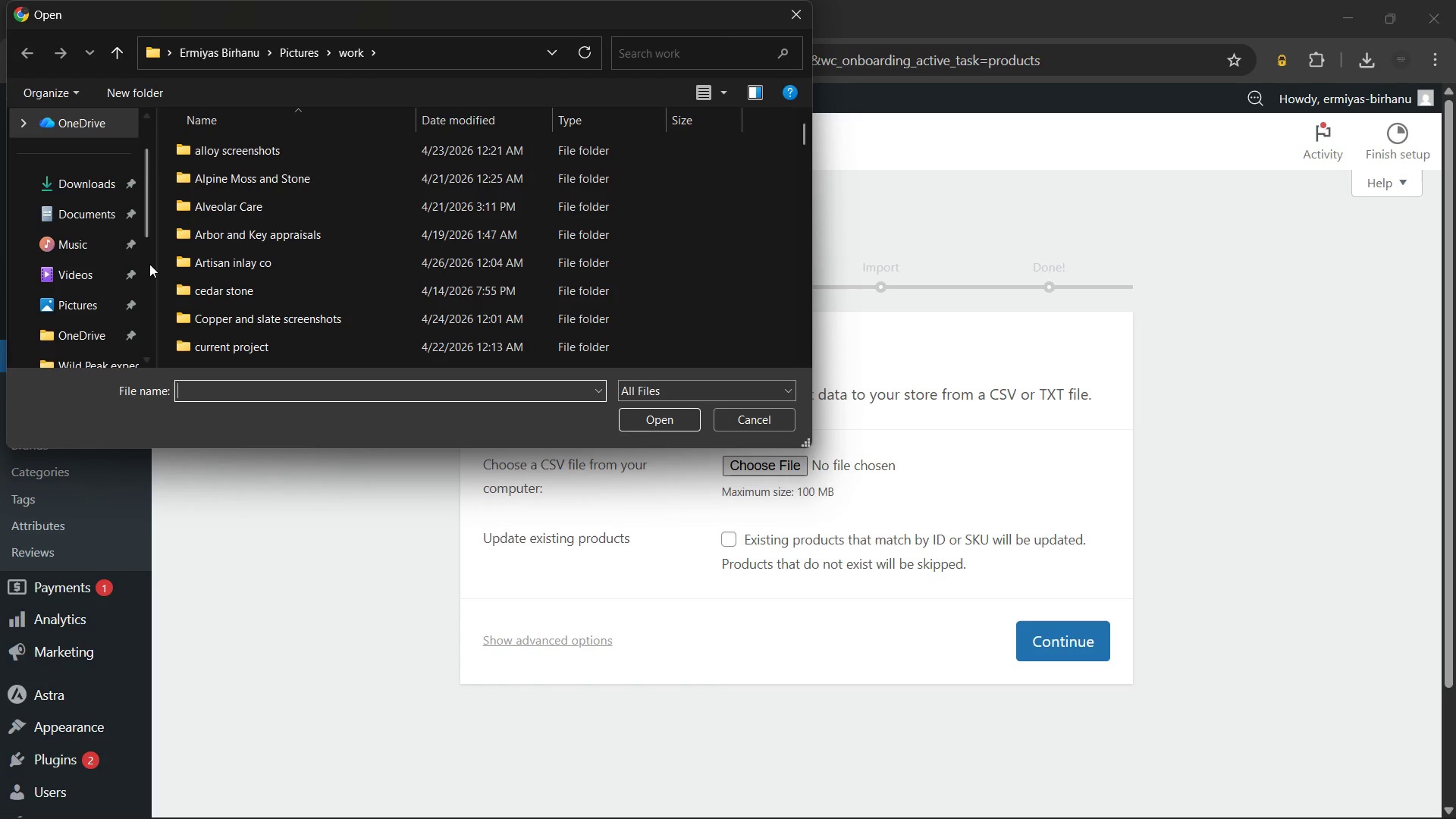 
left_click([83, 171])
 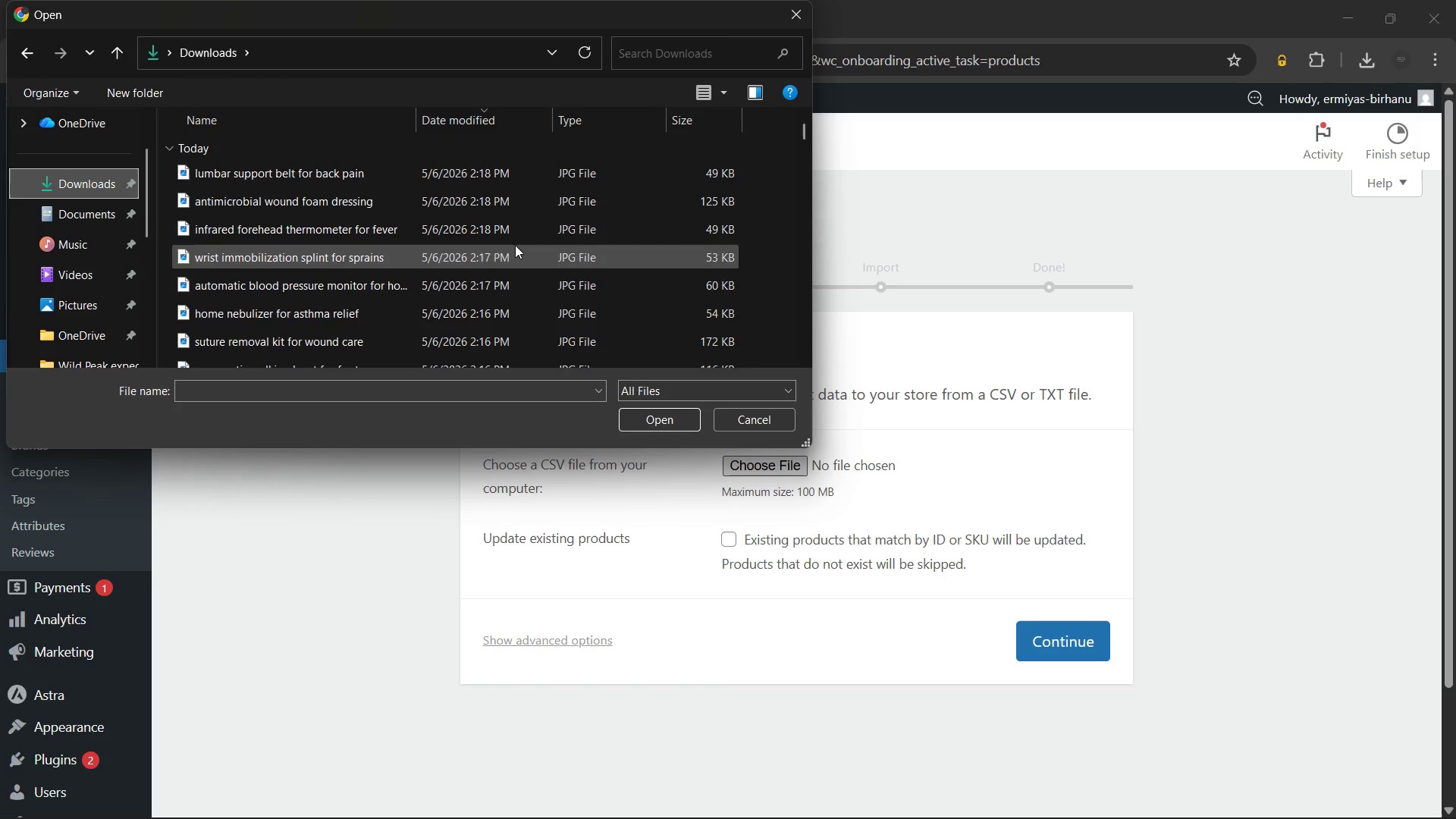 
scroll: coordinate [515, 244], scroll_direction: down, amount: 3.0
 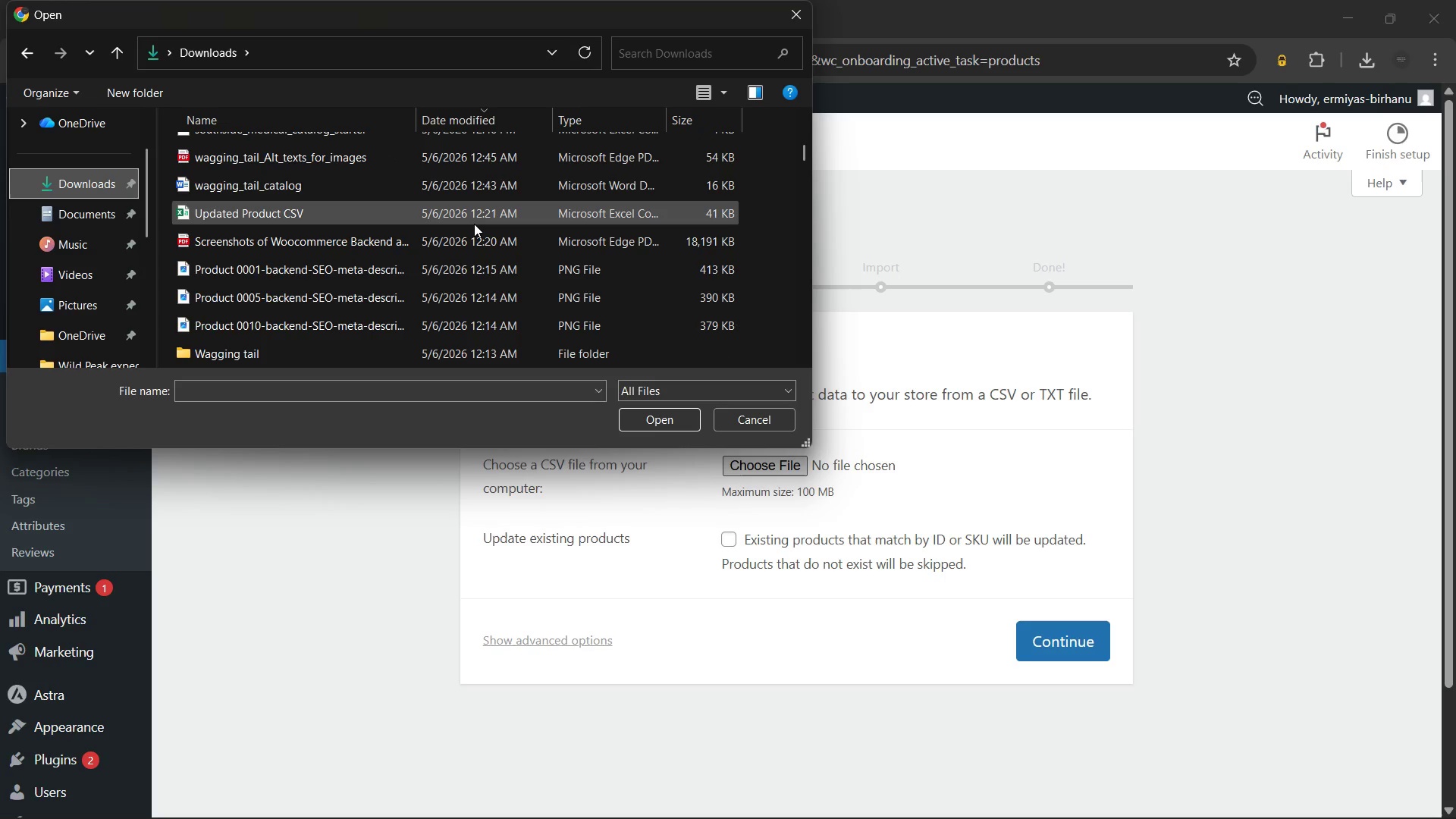 
scroll: coordinate [474, 224], scroll_direction: none, amount: 0.0
 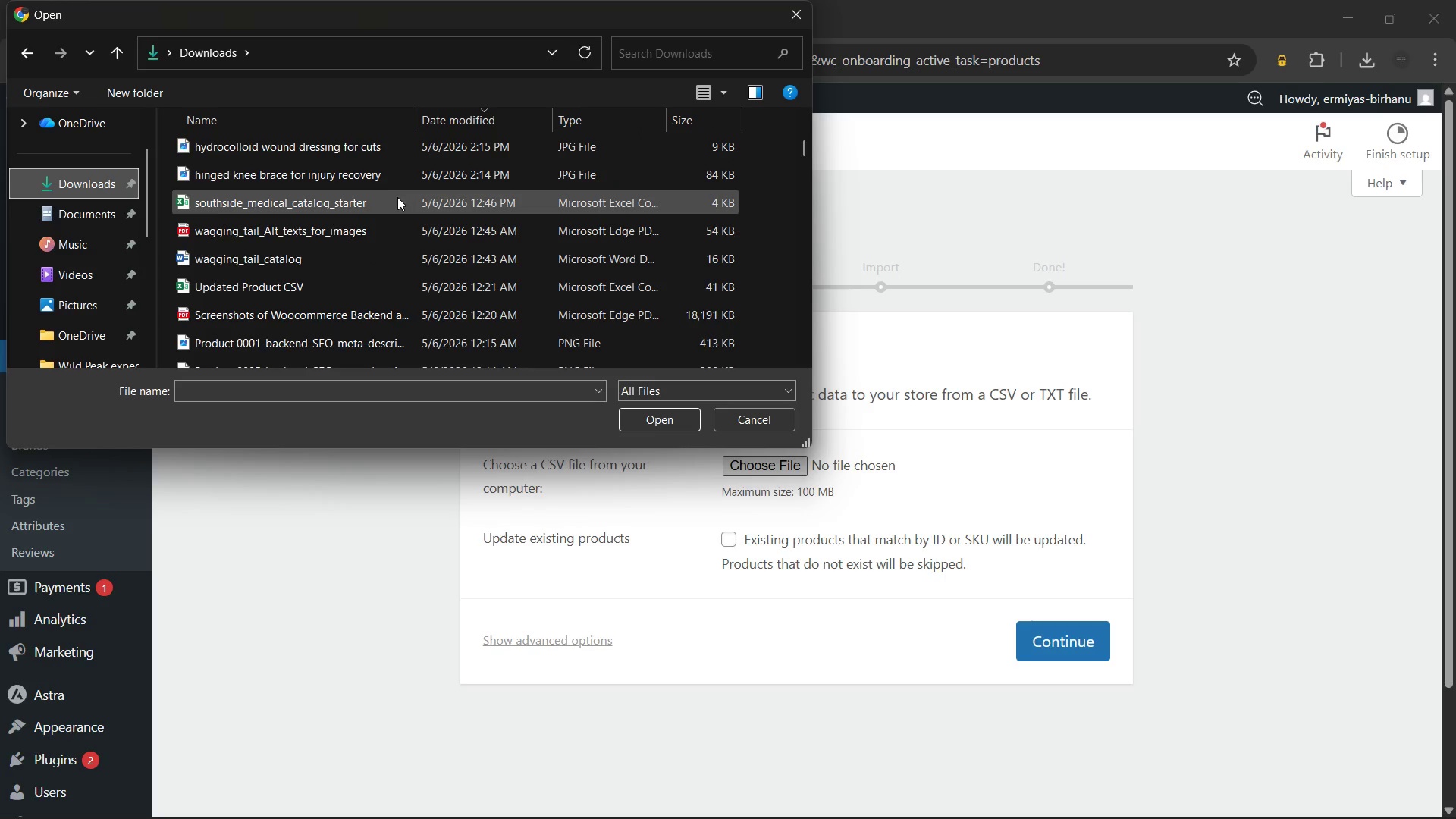 
left_click([397, 197])
 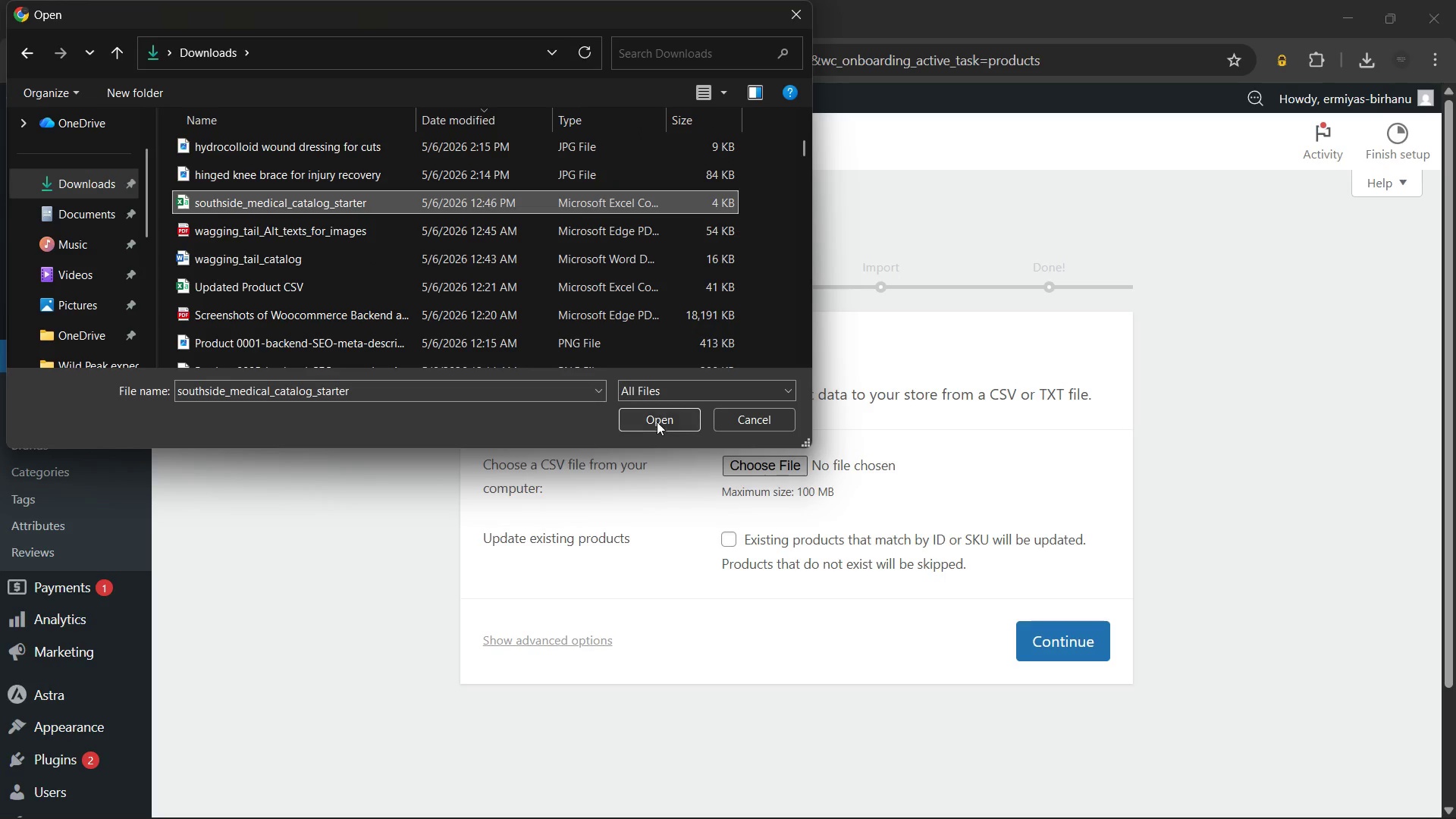 
left_click([657, 419])
 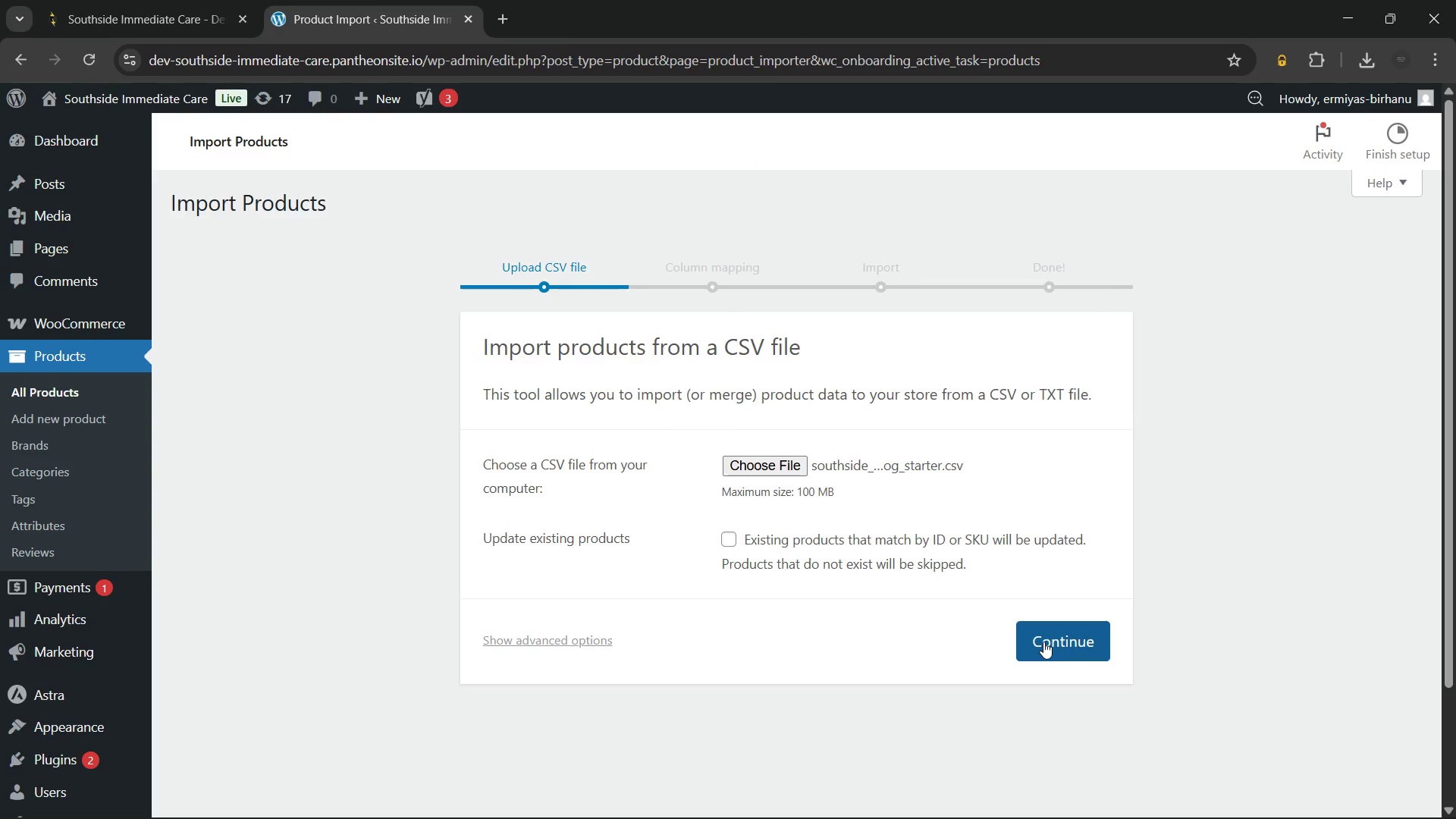 
left_click([1043, 642])
 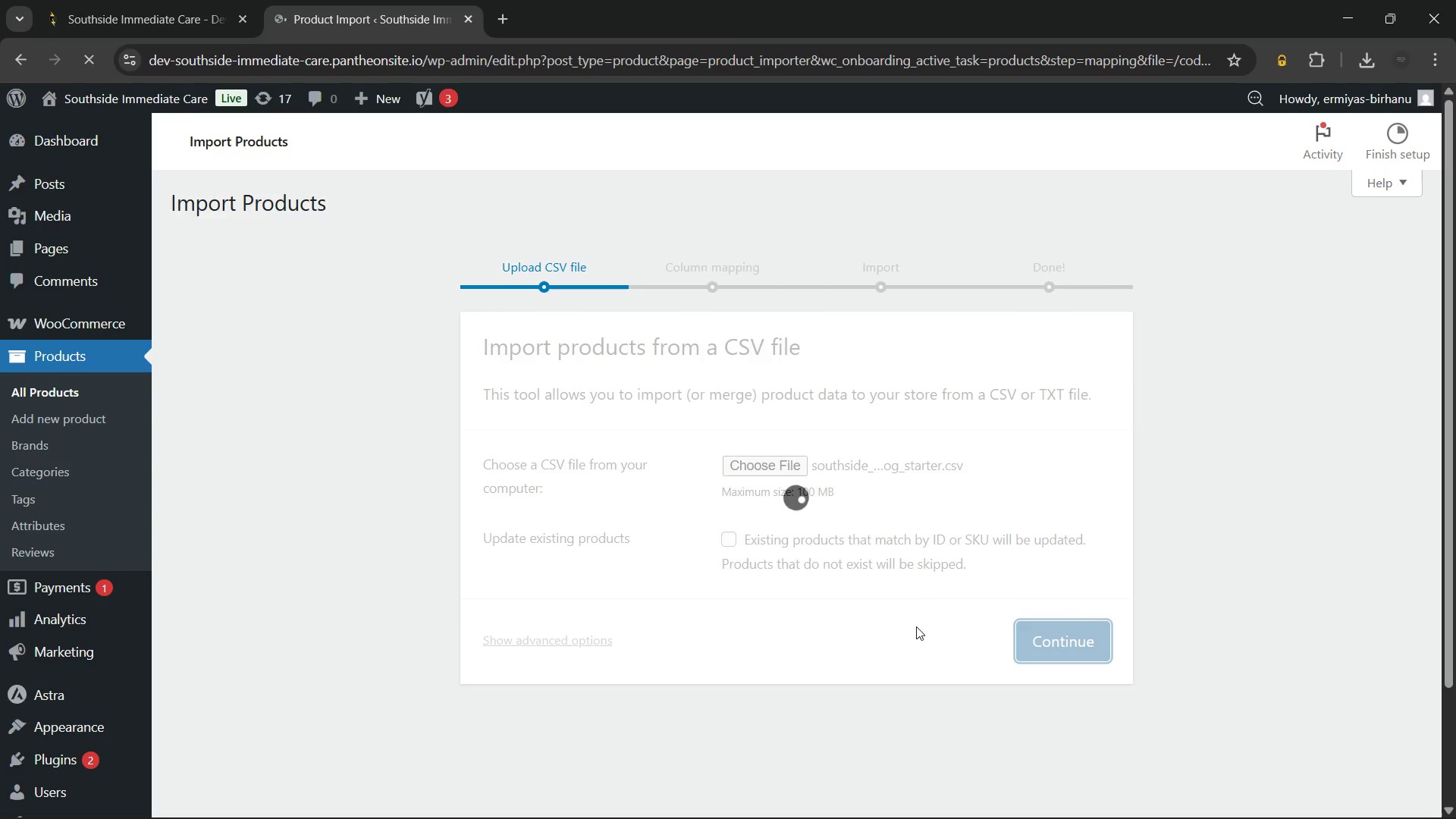 
wait(10.27)
 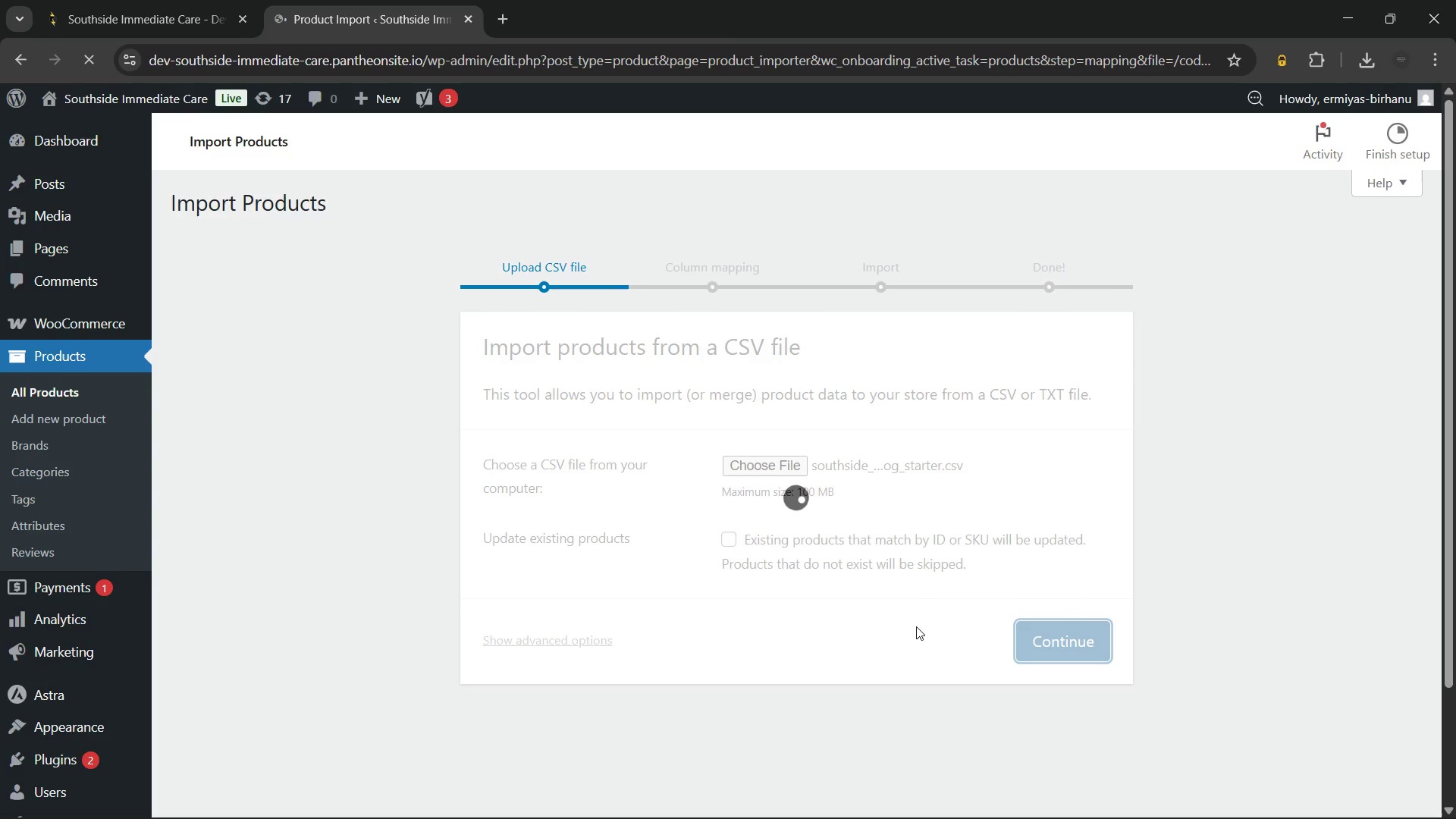 
left_click([868, 563])
 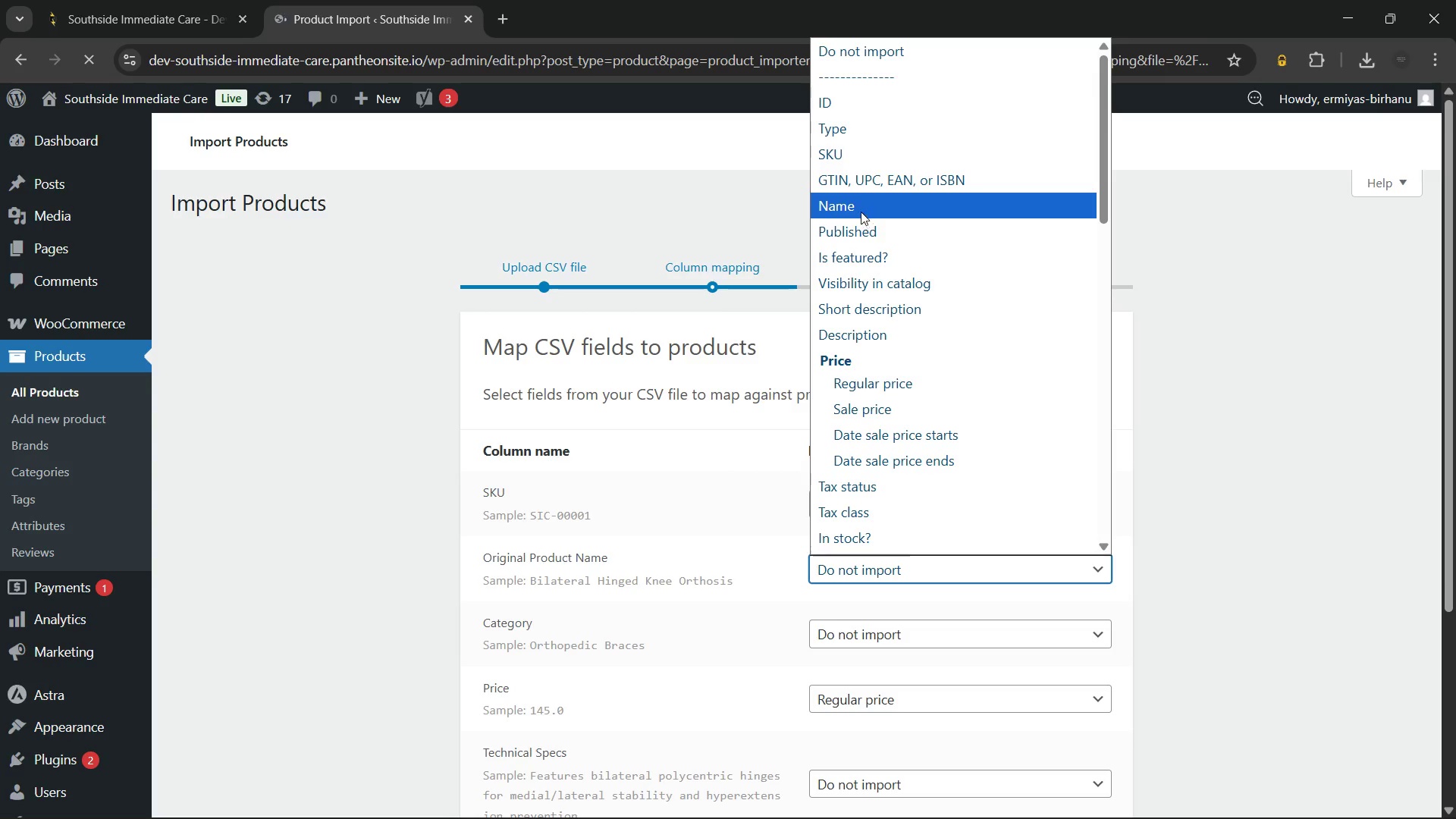 
left_click([857, 208])
 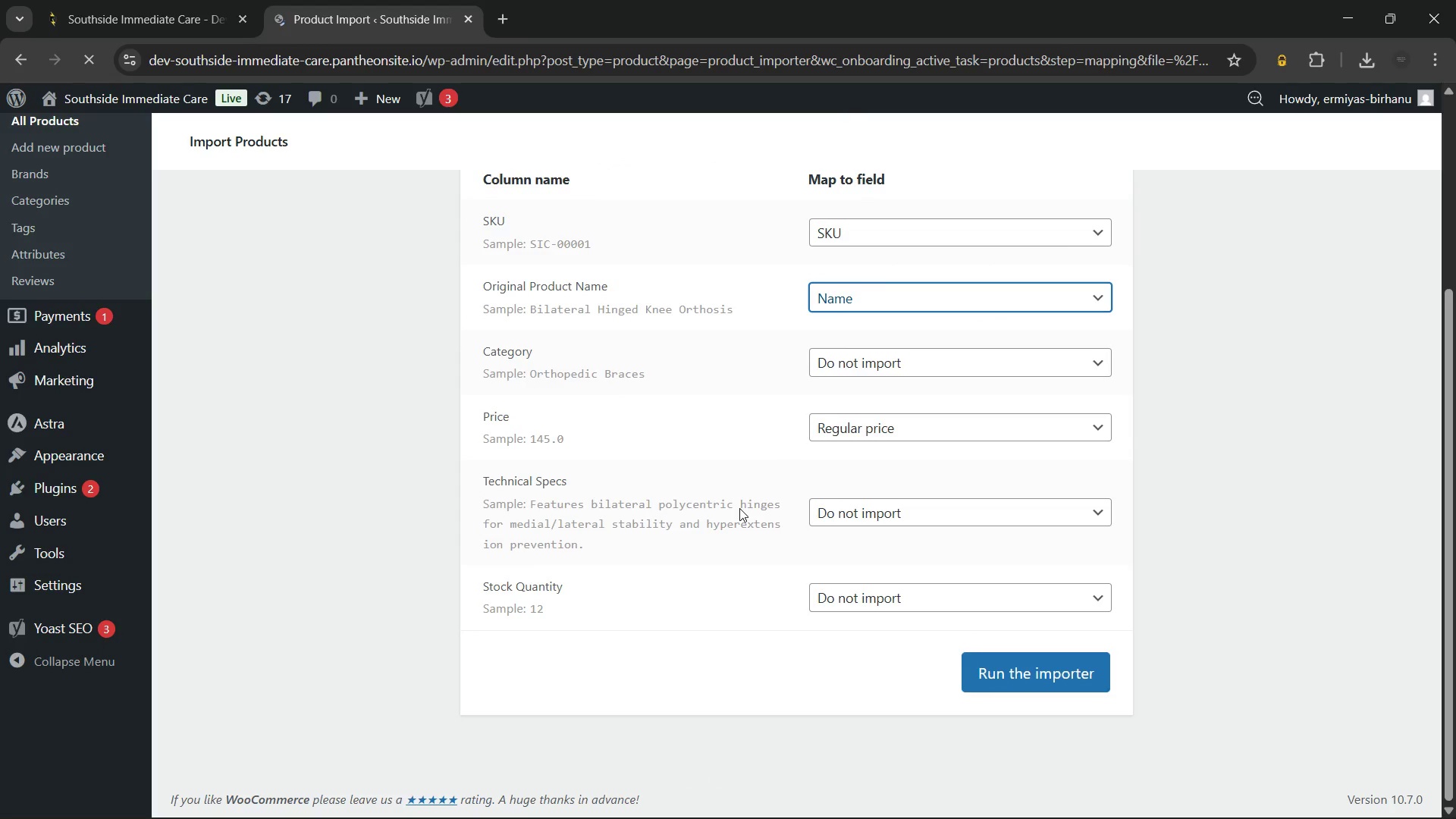 
scroll: coordinate [739, 508], scroll_direction: up, amount: 1.0
 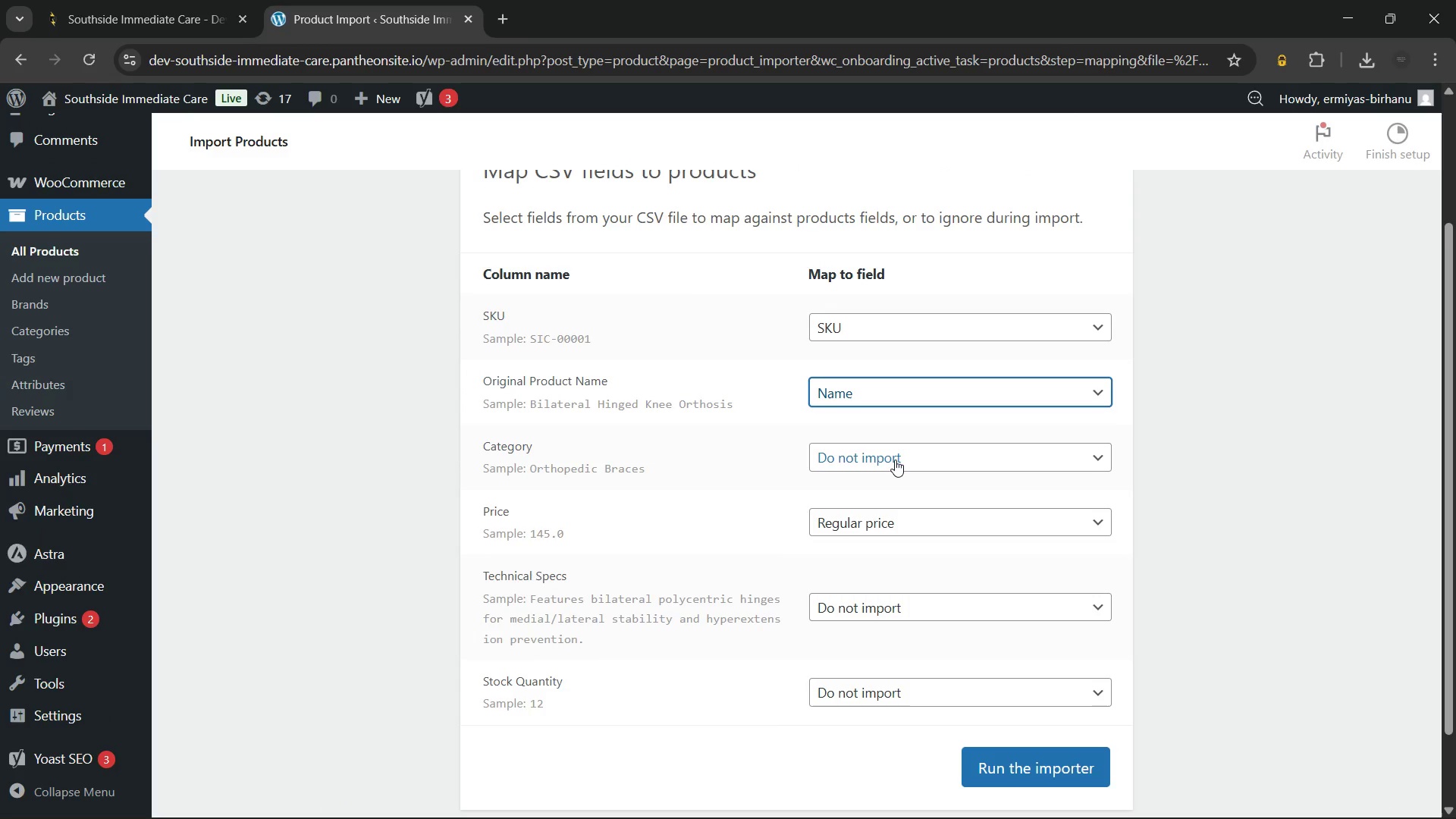 
wait(5.88)
 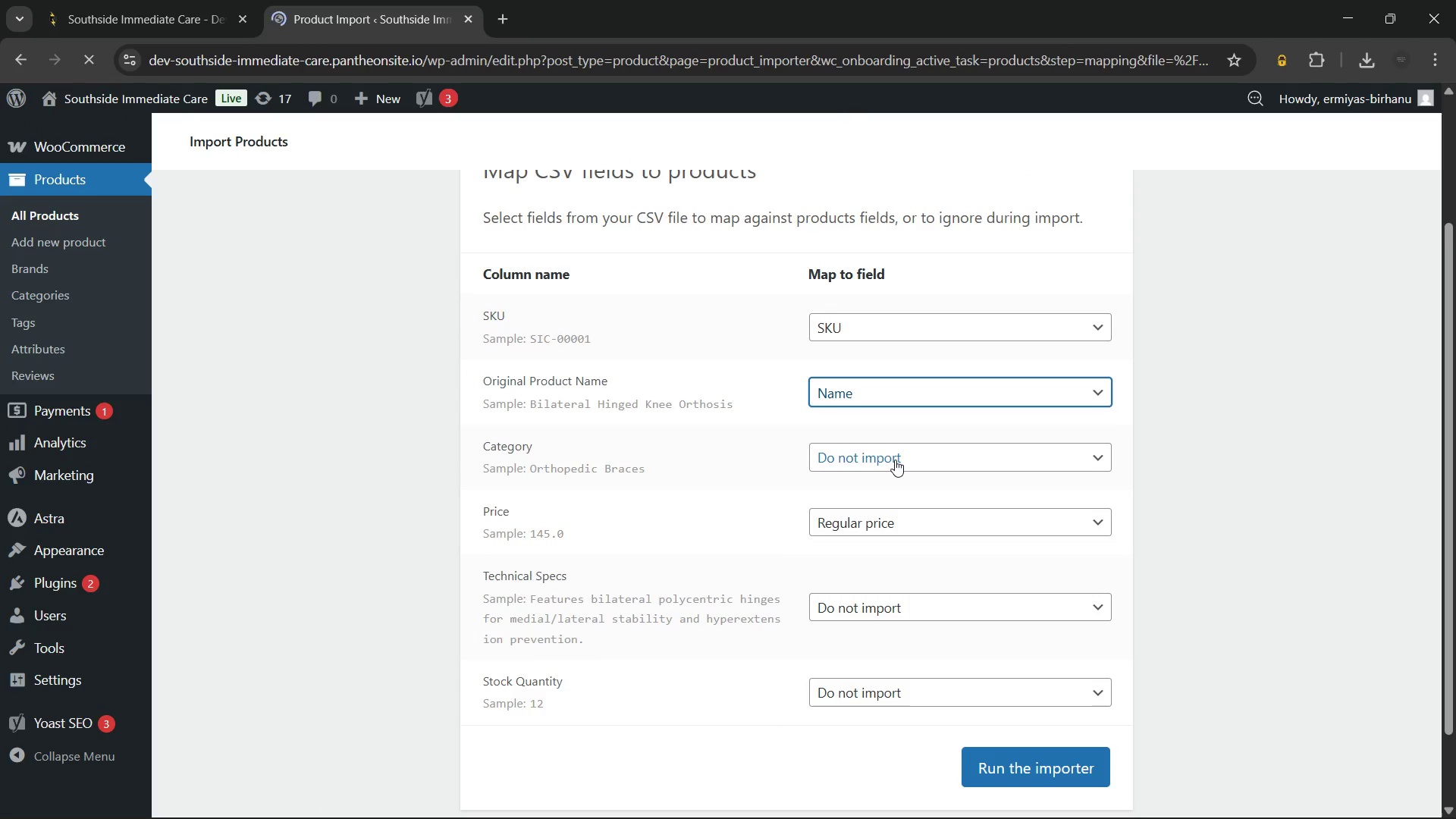 
left_click([895, 460])
 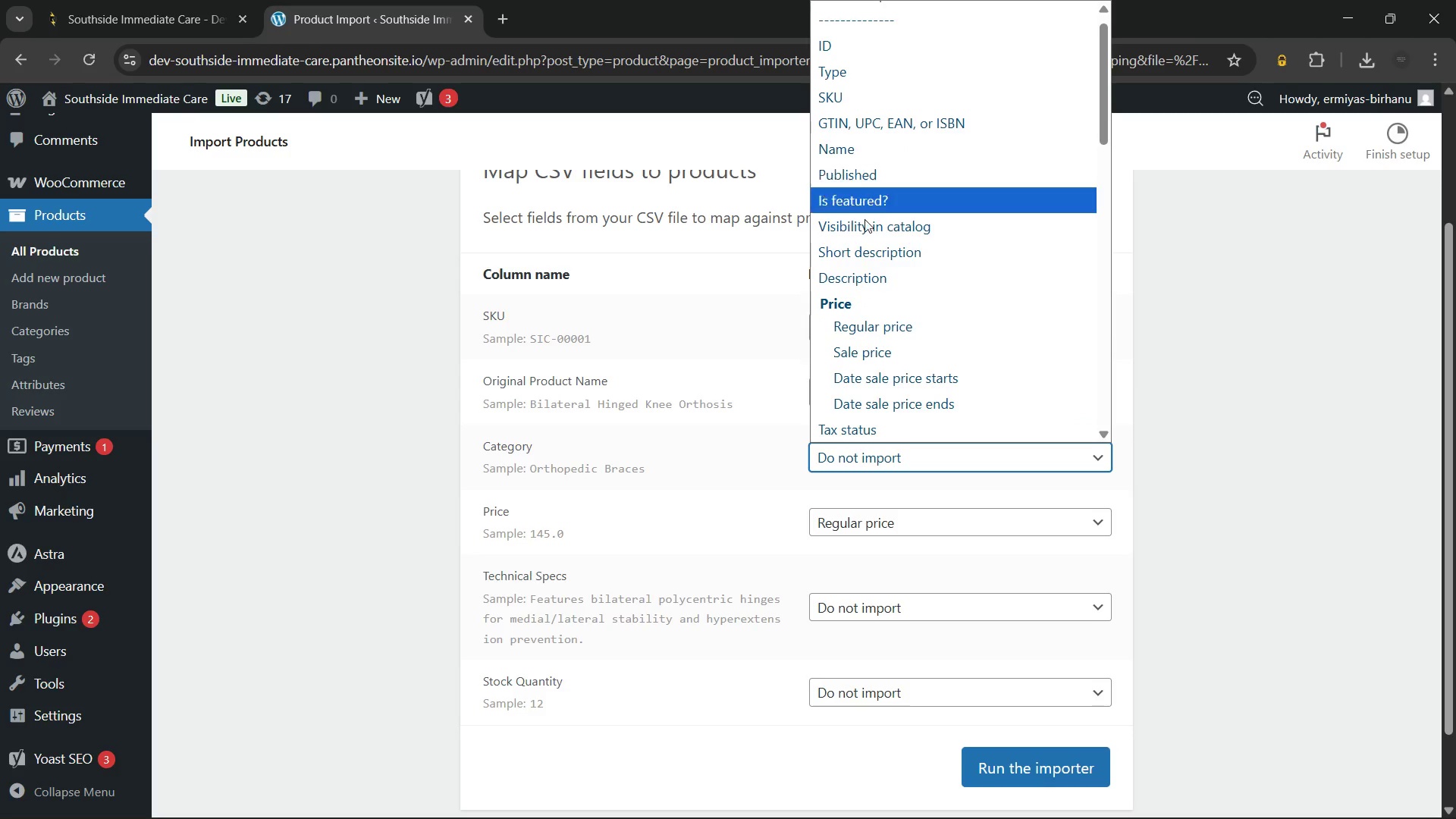 
scroll: coordinate [870, 269], scroll_direction: none, amount: 0.0
 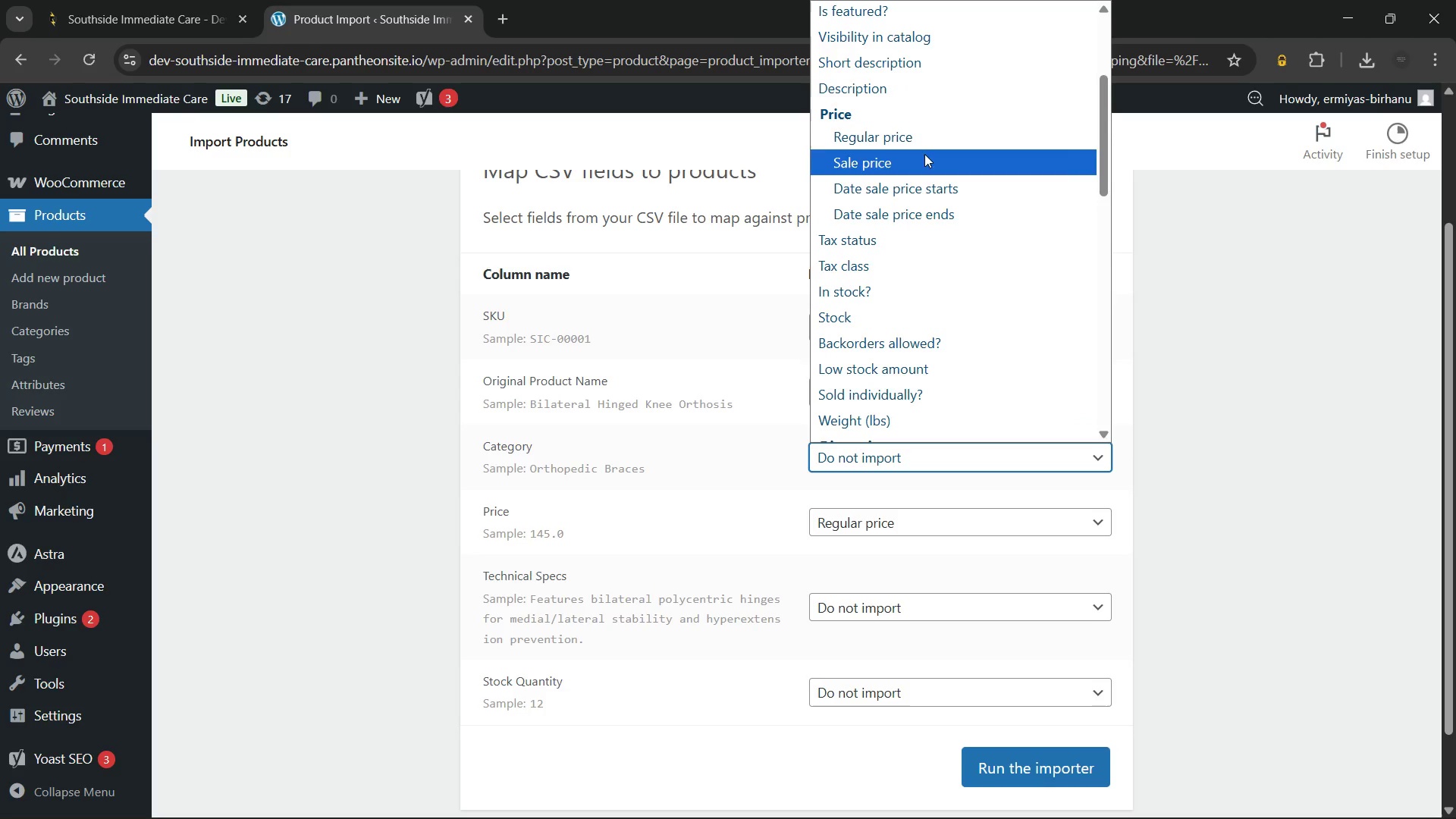 
scroll: coordinate [921, 228], scroll_direction: down, amount: 1.0
 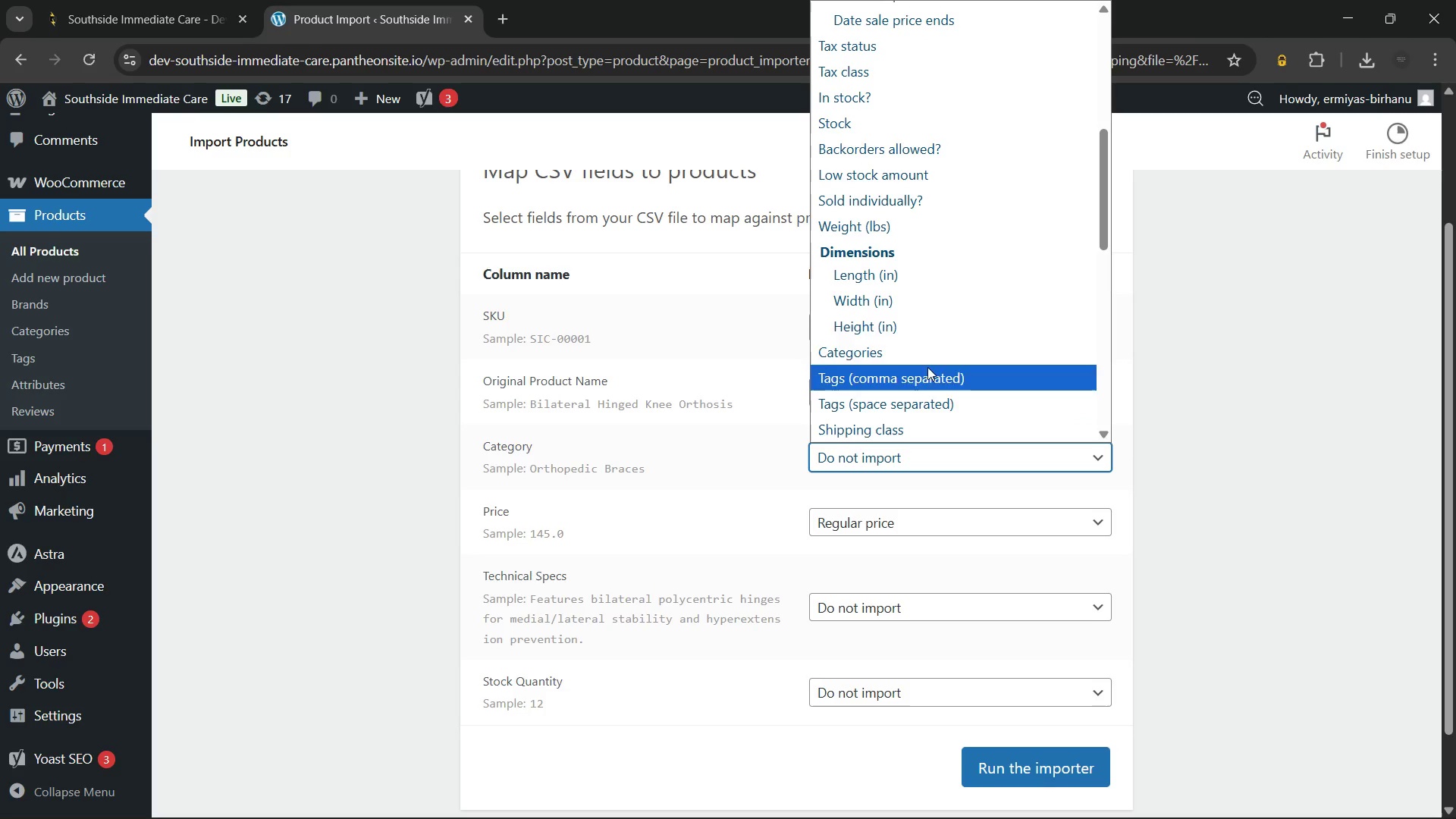 
left_click([920, 350])
 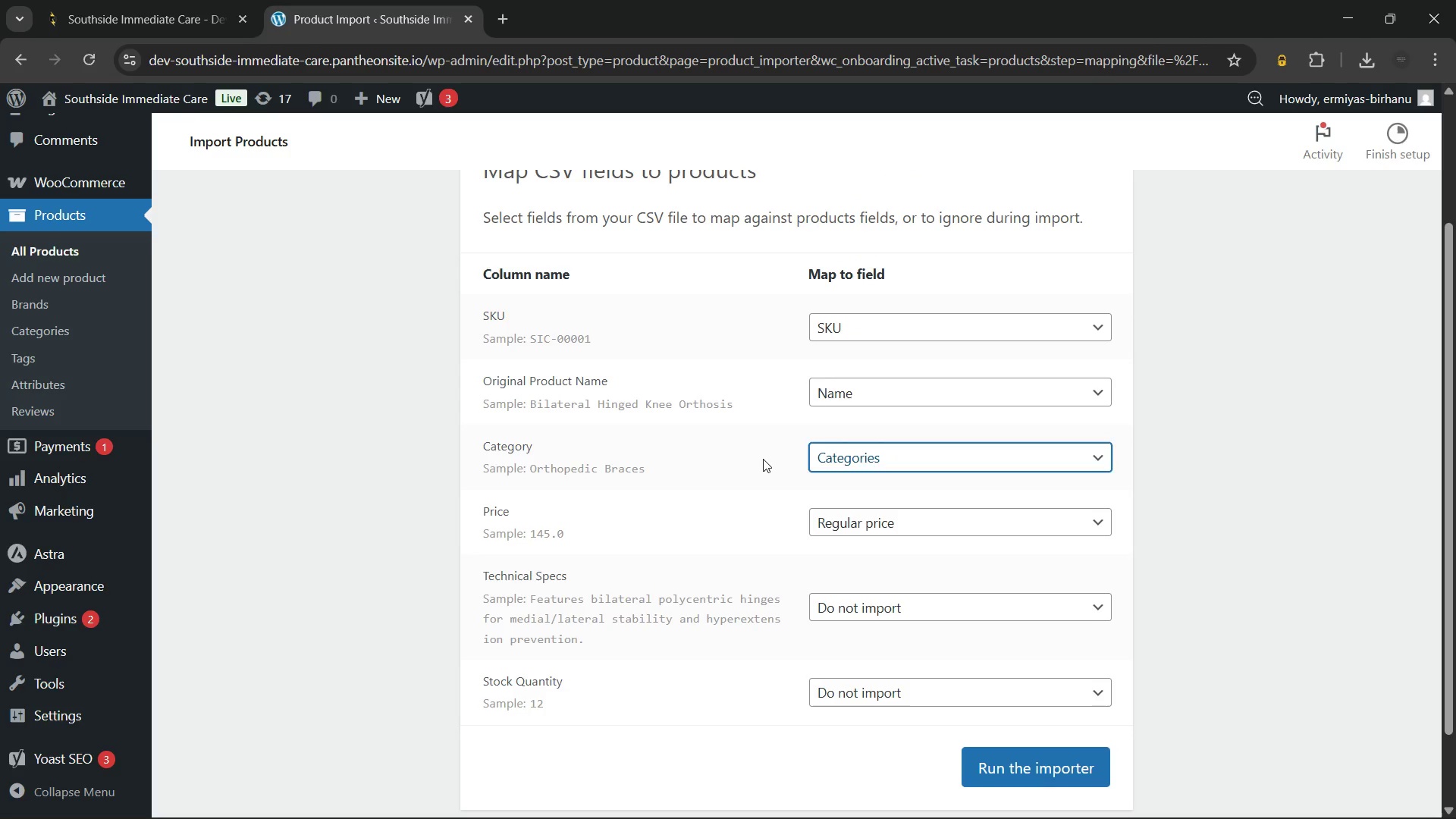 
left_click([763, 459])
 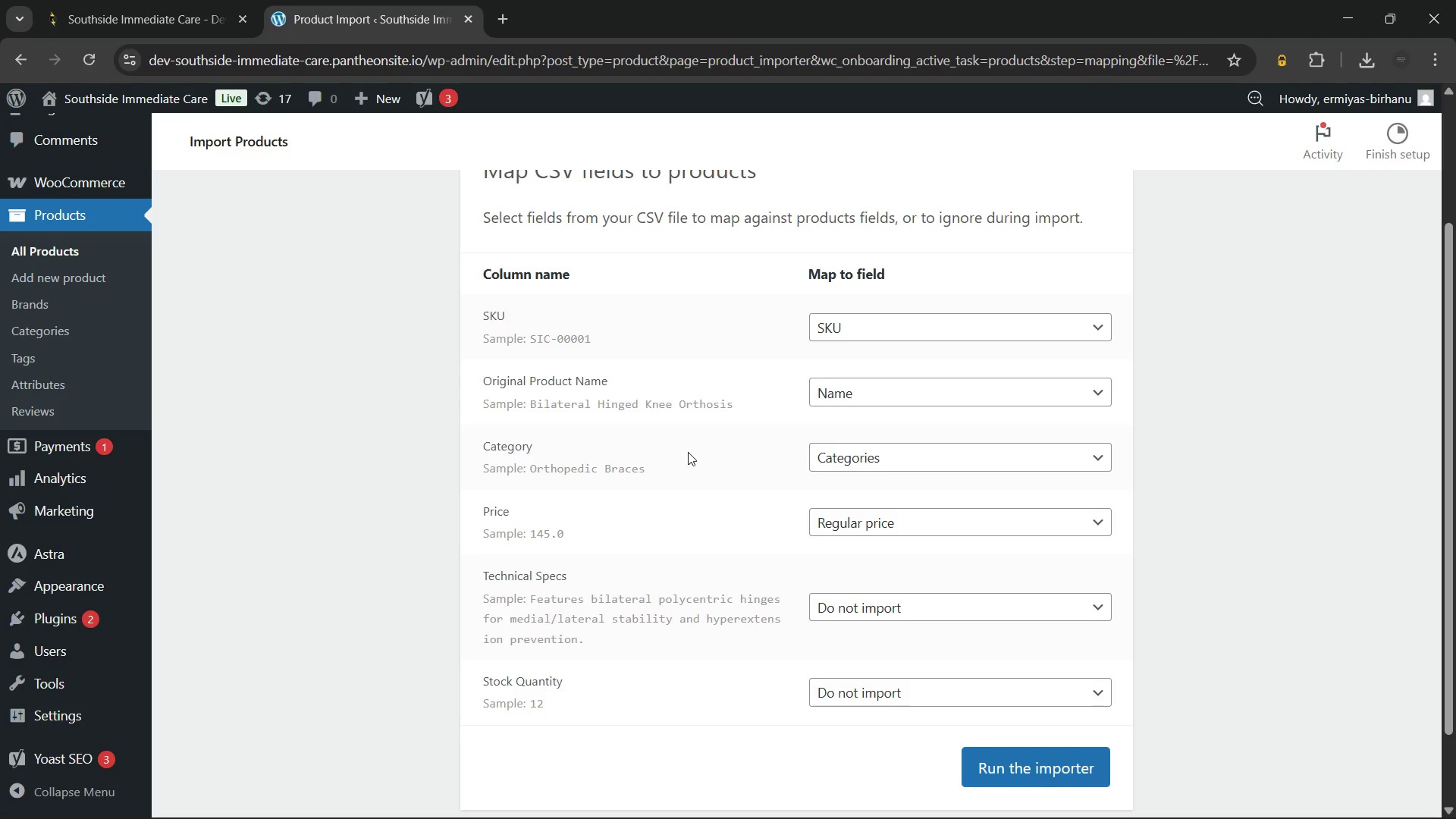 
left_click_drag(start_coordinate=[688, 452], to_coordinate=[492, 424])
 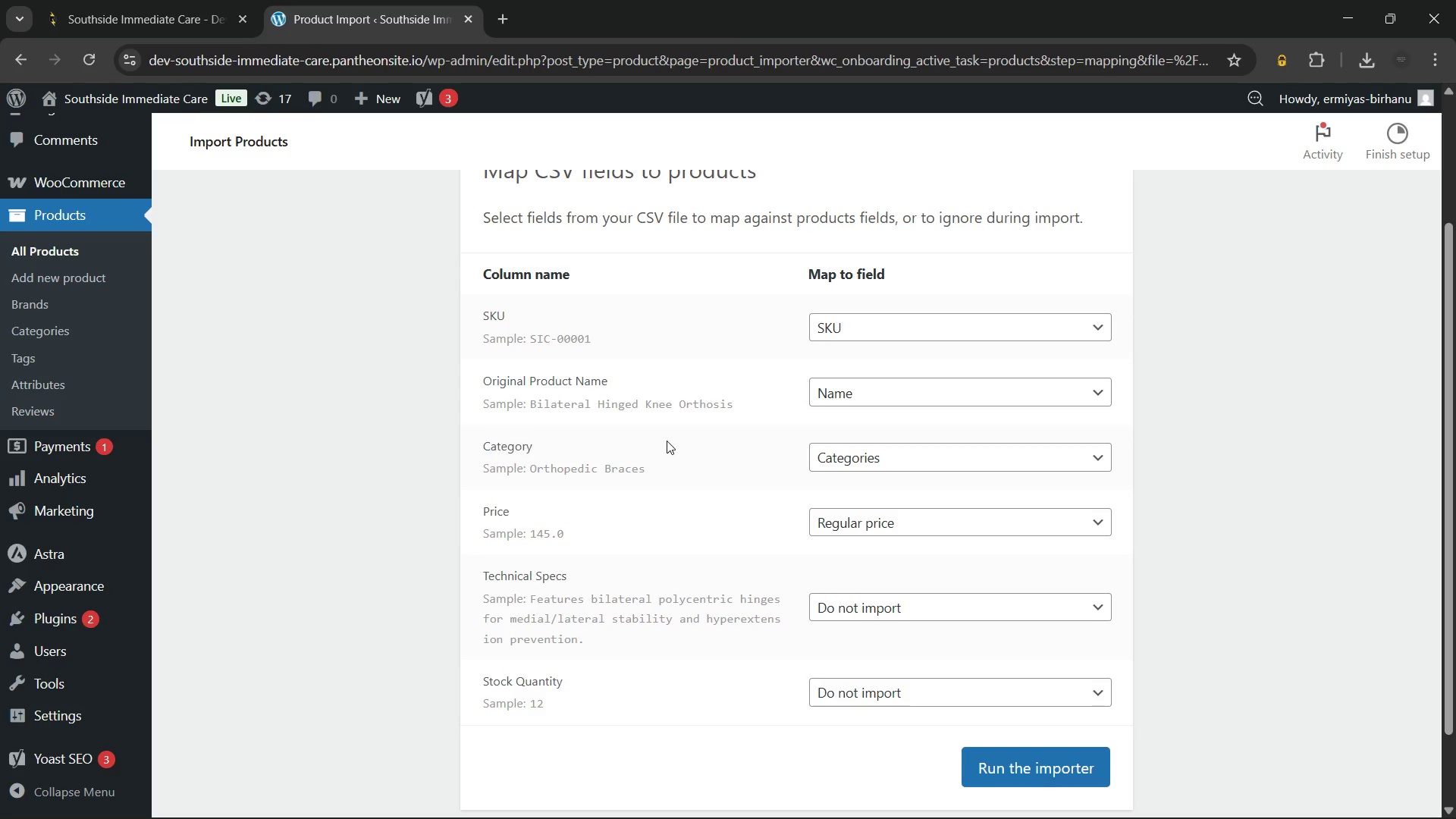 
left_click([667, 441])
 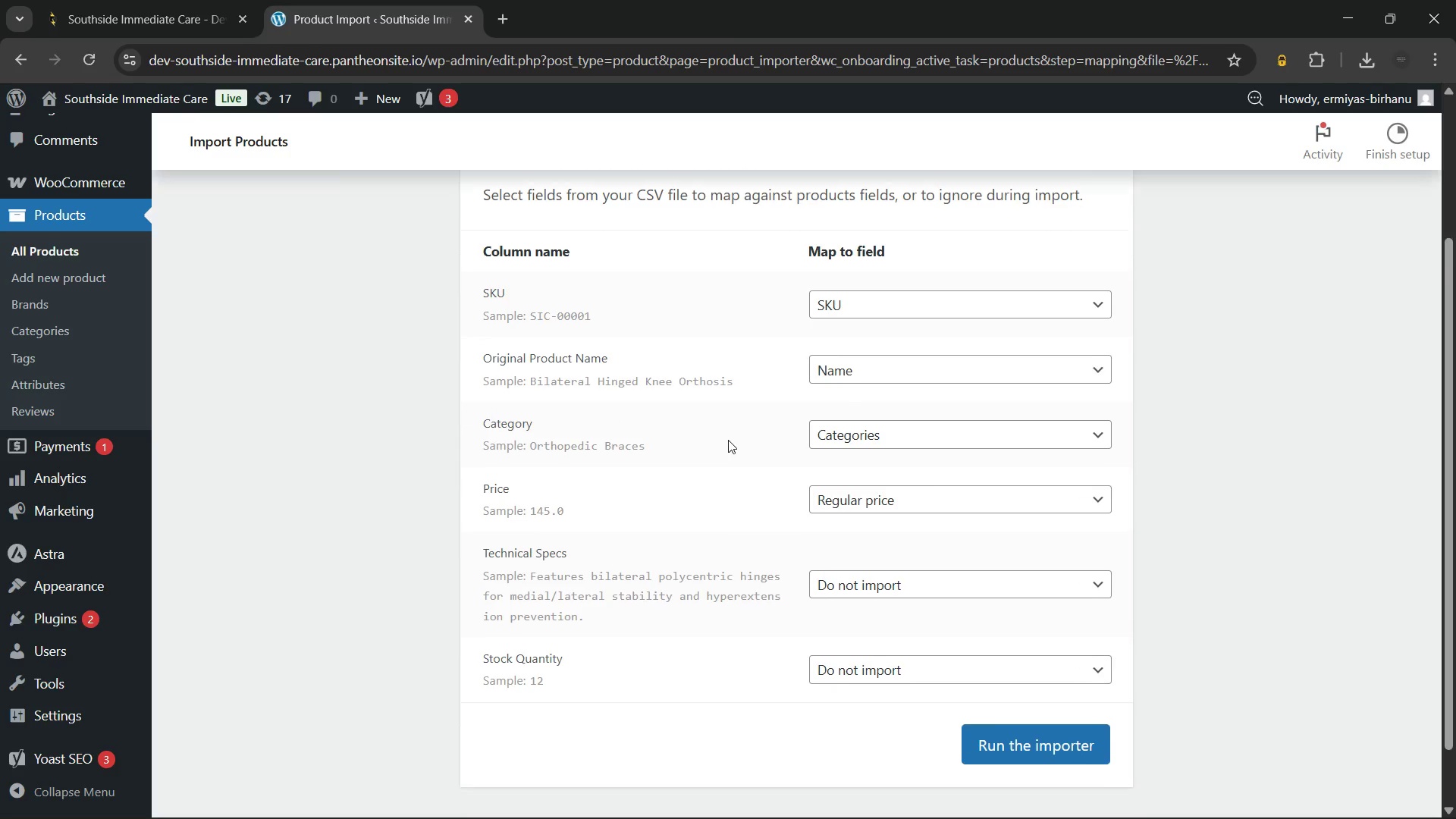 
scroll: coordinate [728, 440], scroll_direction: down, amount: 1.0
 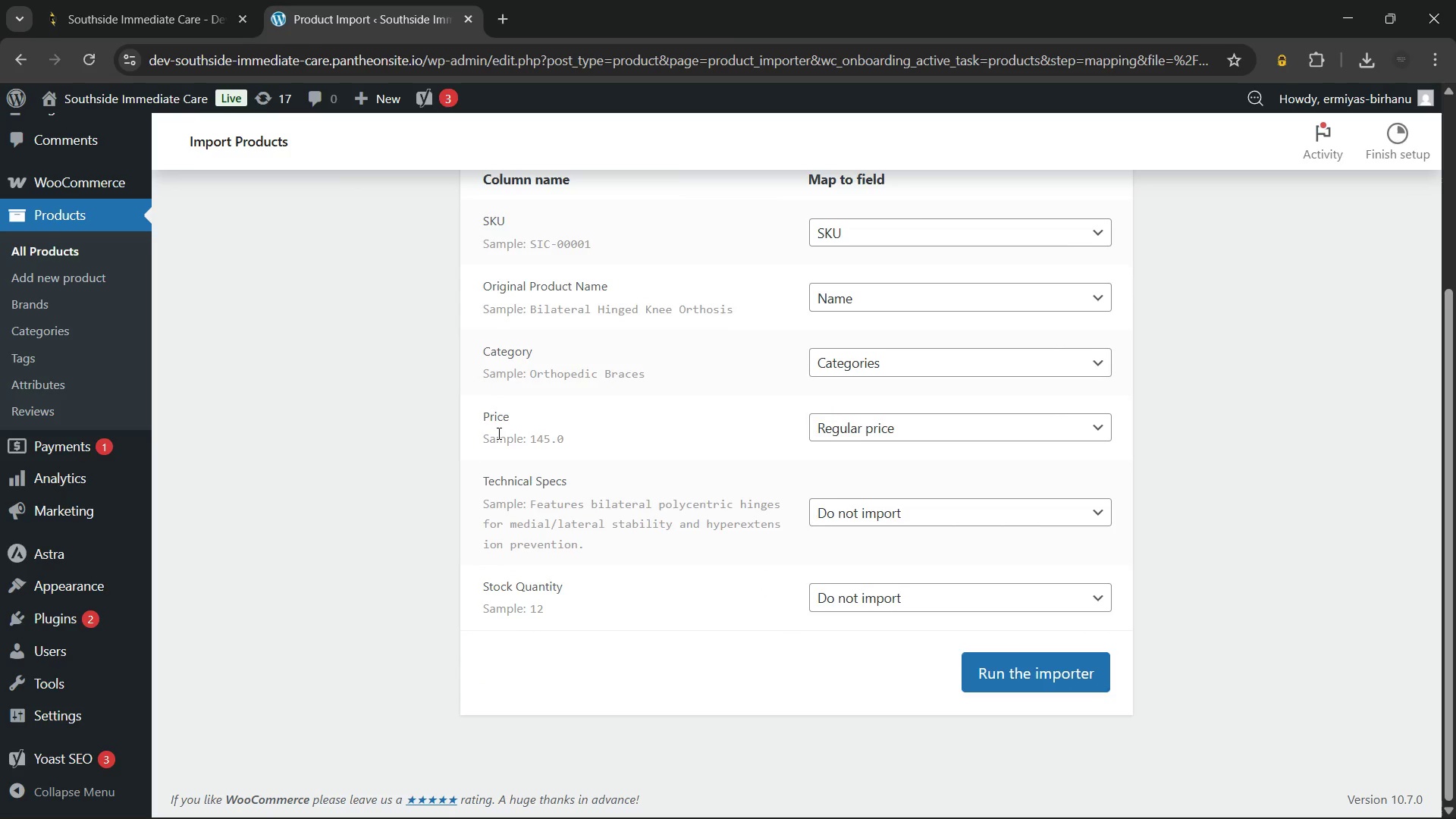 
wait(6.62)
 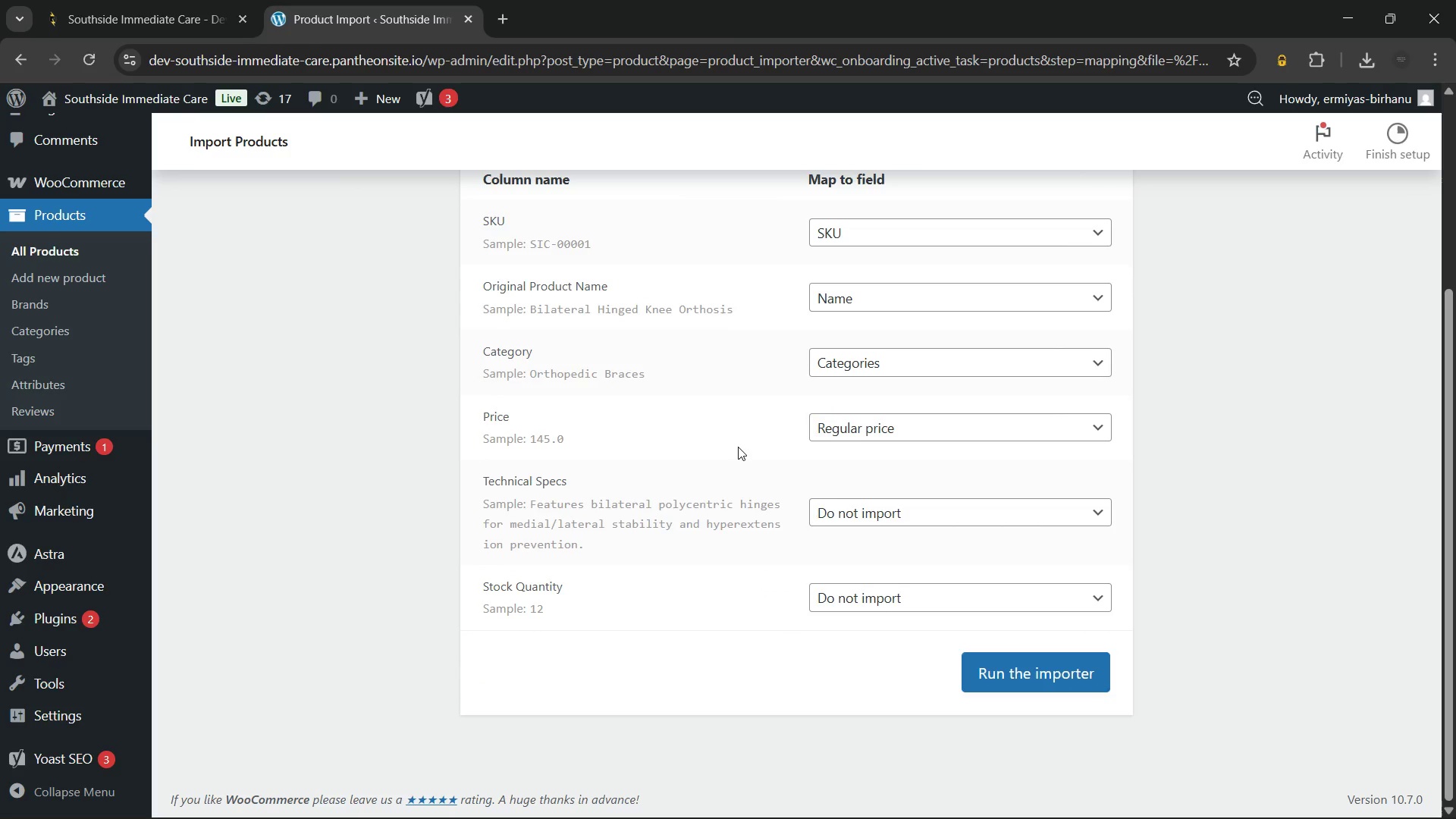 
scroll: coordinate [711, 417], scroll_direction: down, amount: 1.0
 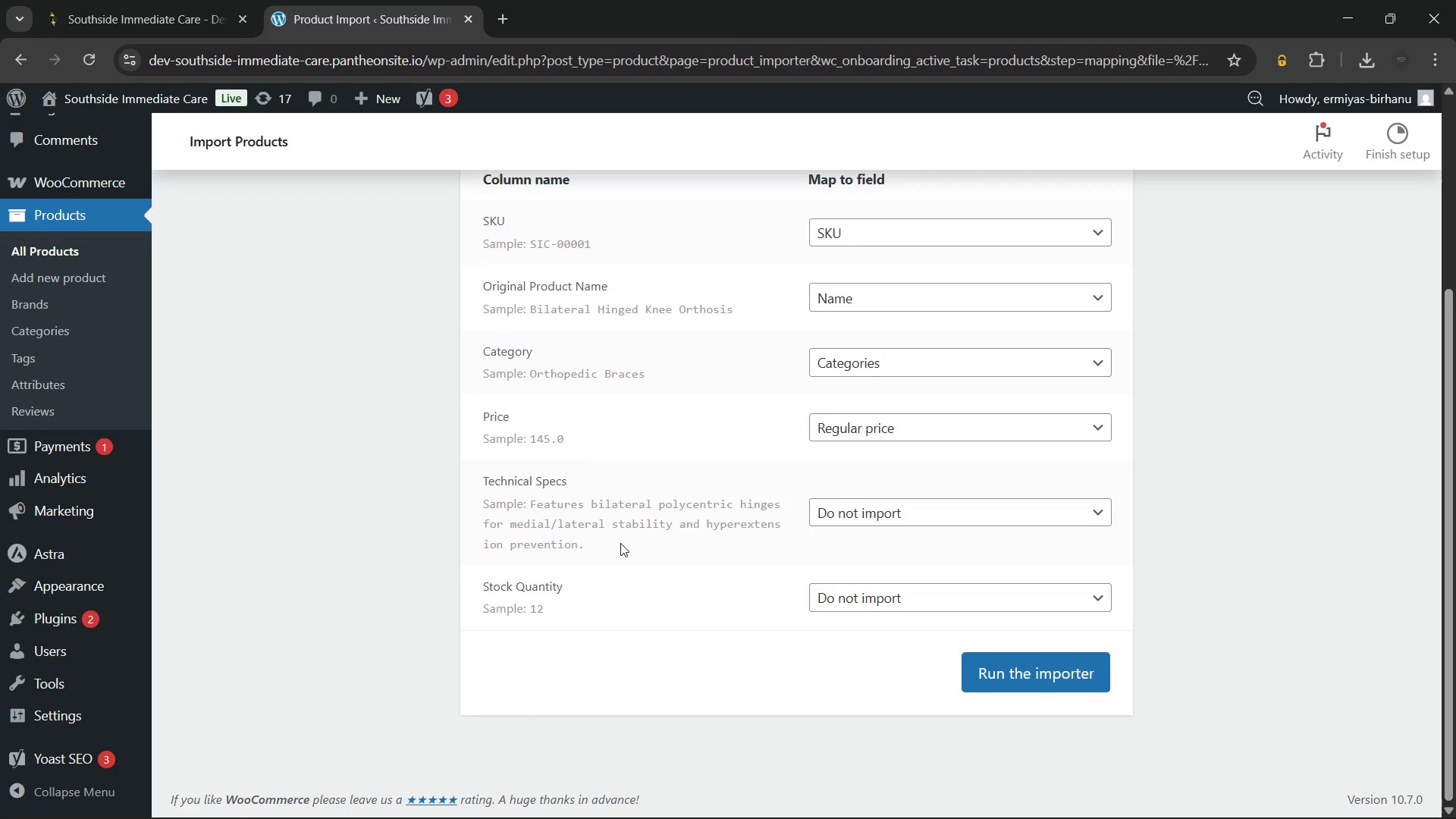 
wait(6.16)
 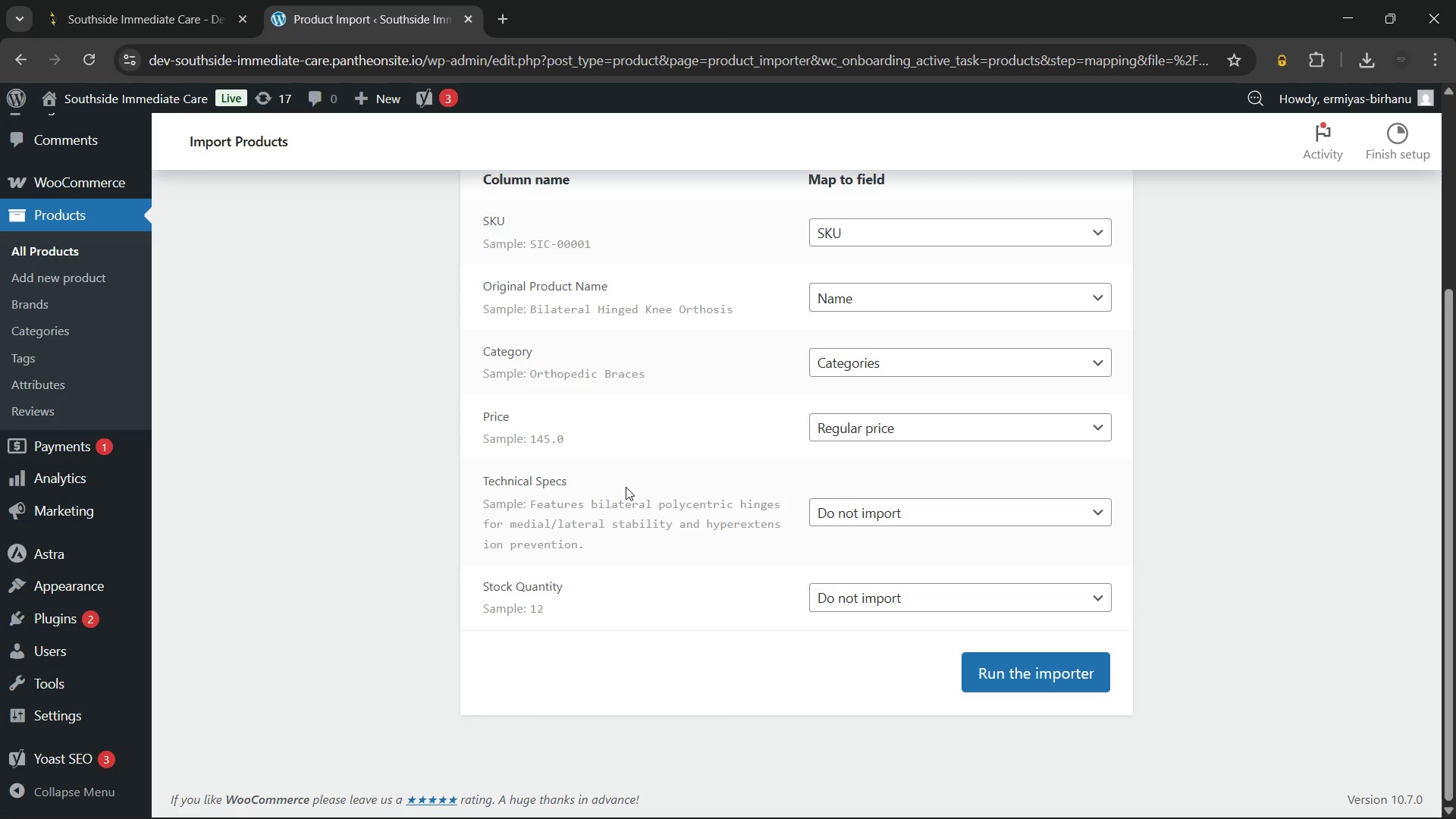 
left_click([882, 512])
 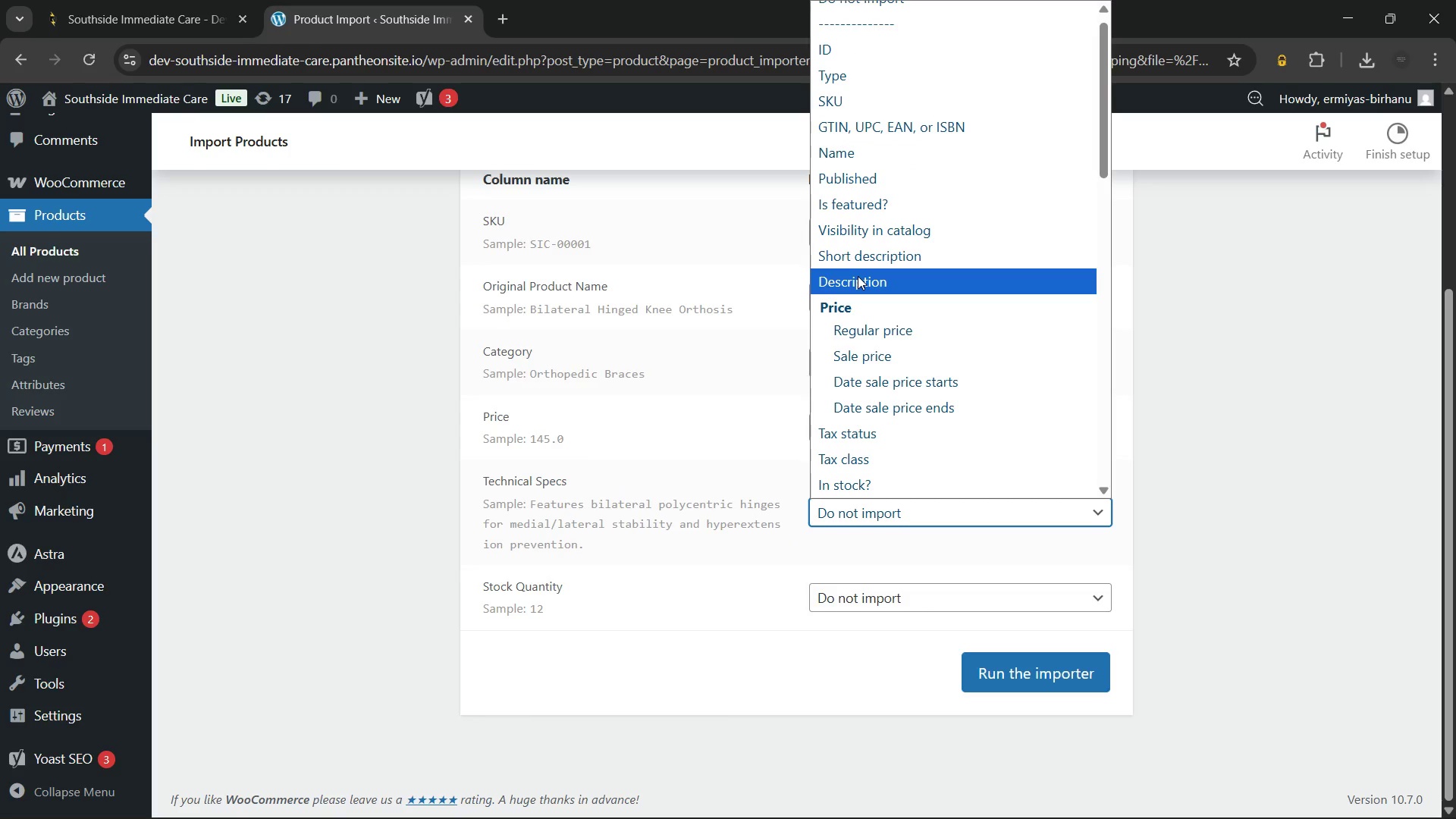 
left_click([858, 276])
 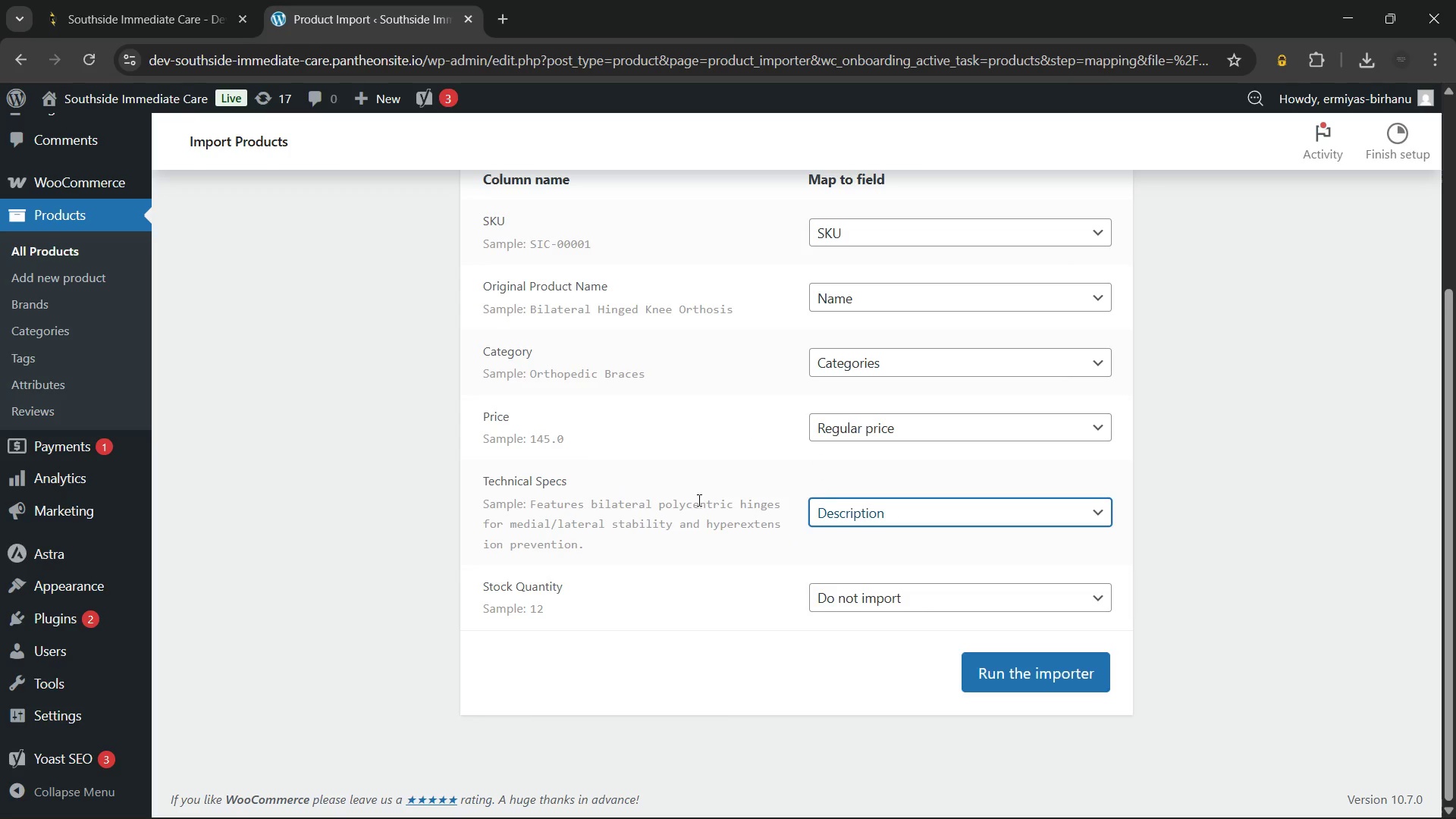 
left_click([698, 500])
 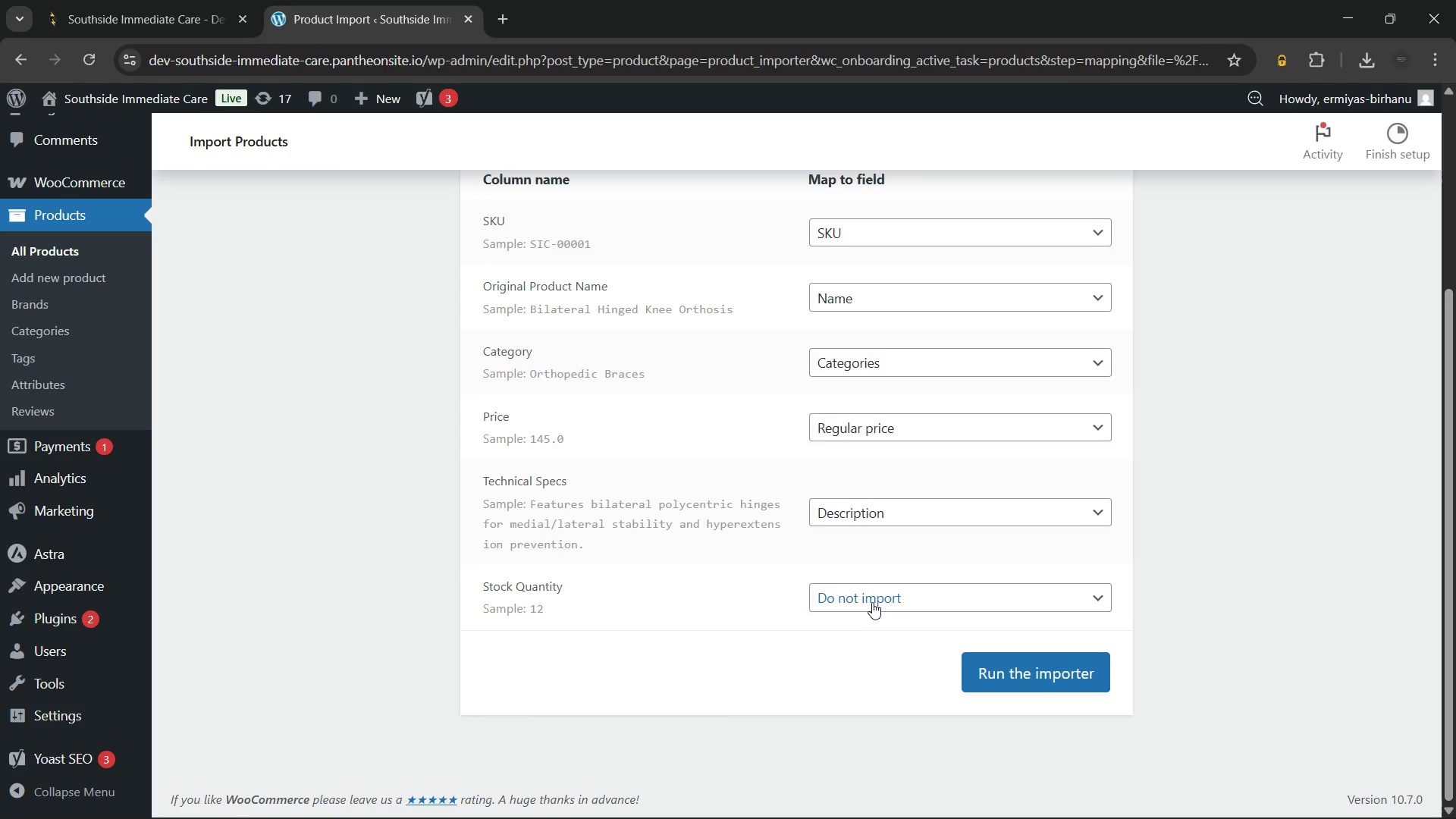 
left_click([872, 602])
 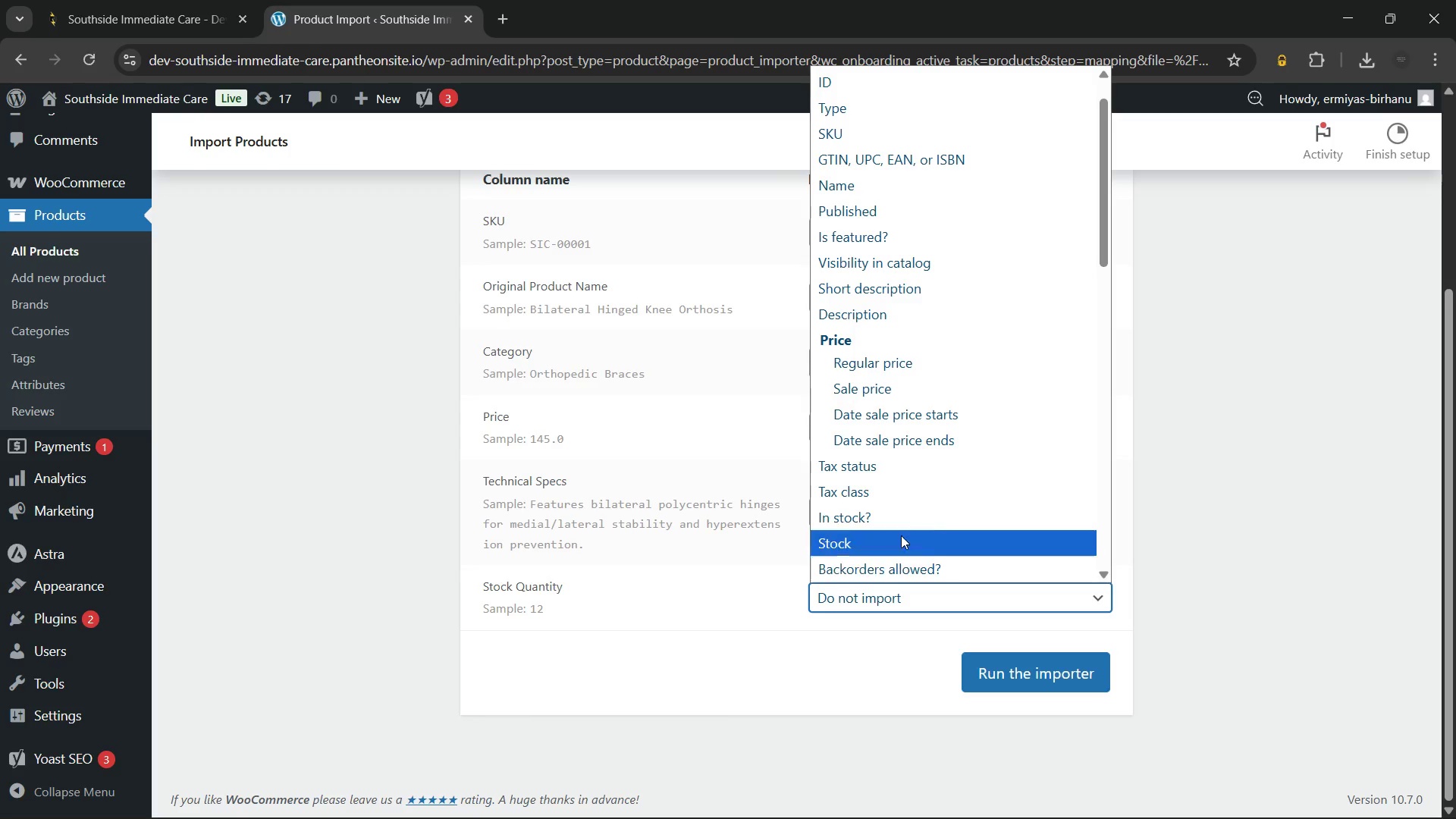 
scroll: coordinate [916, 387], scroll_direction: up, amount: 4.0
 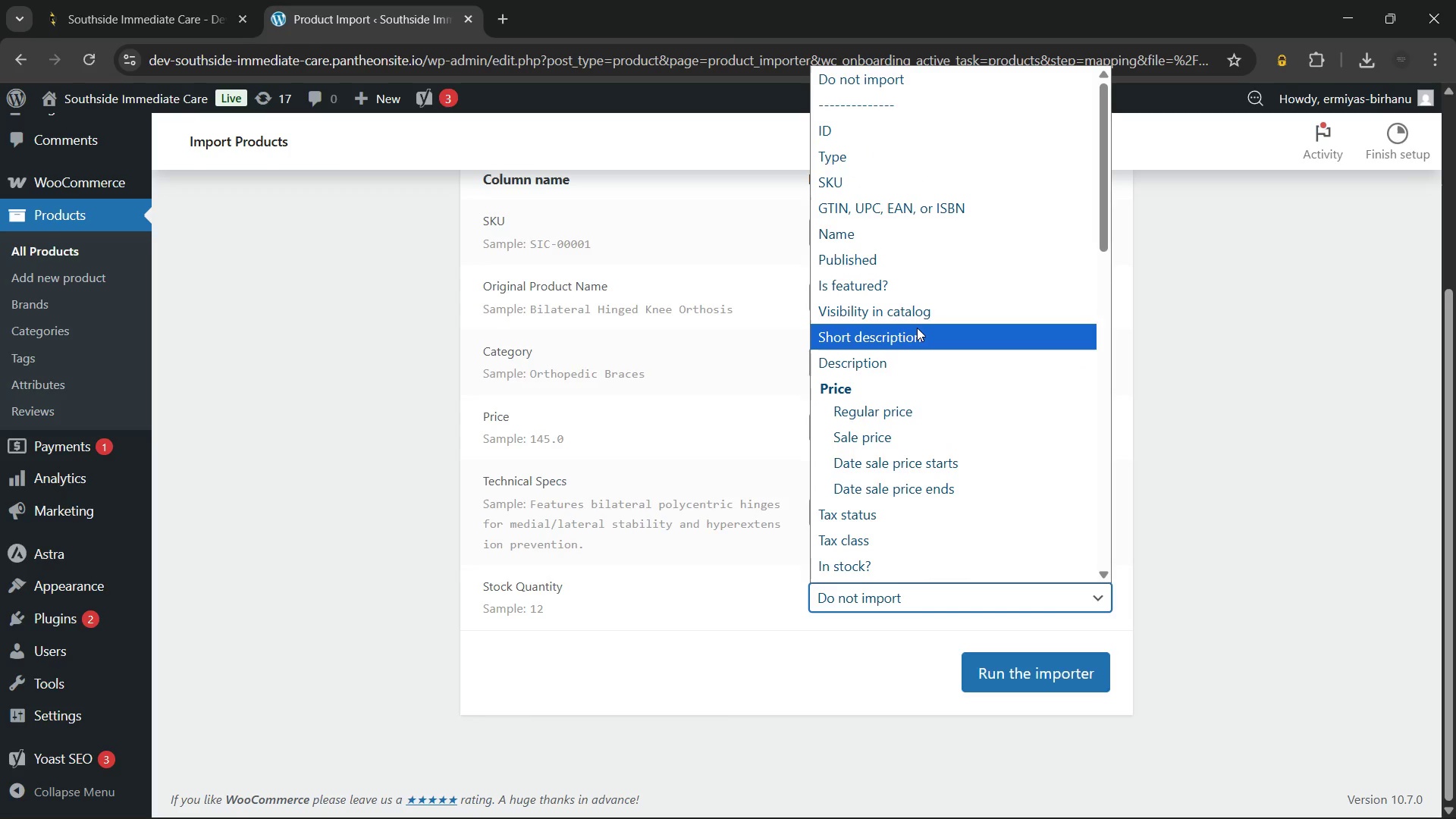 
scroll: coordinate [917, 328], scroll_direction: none, amount: 0.0
 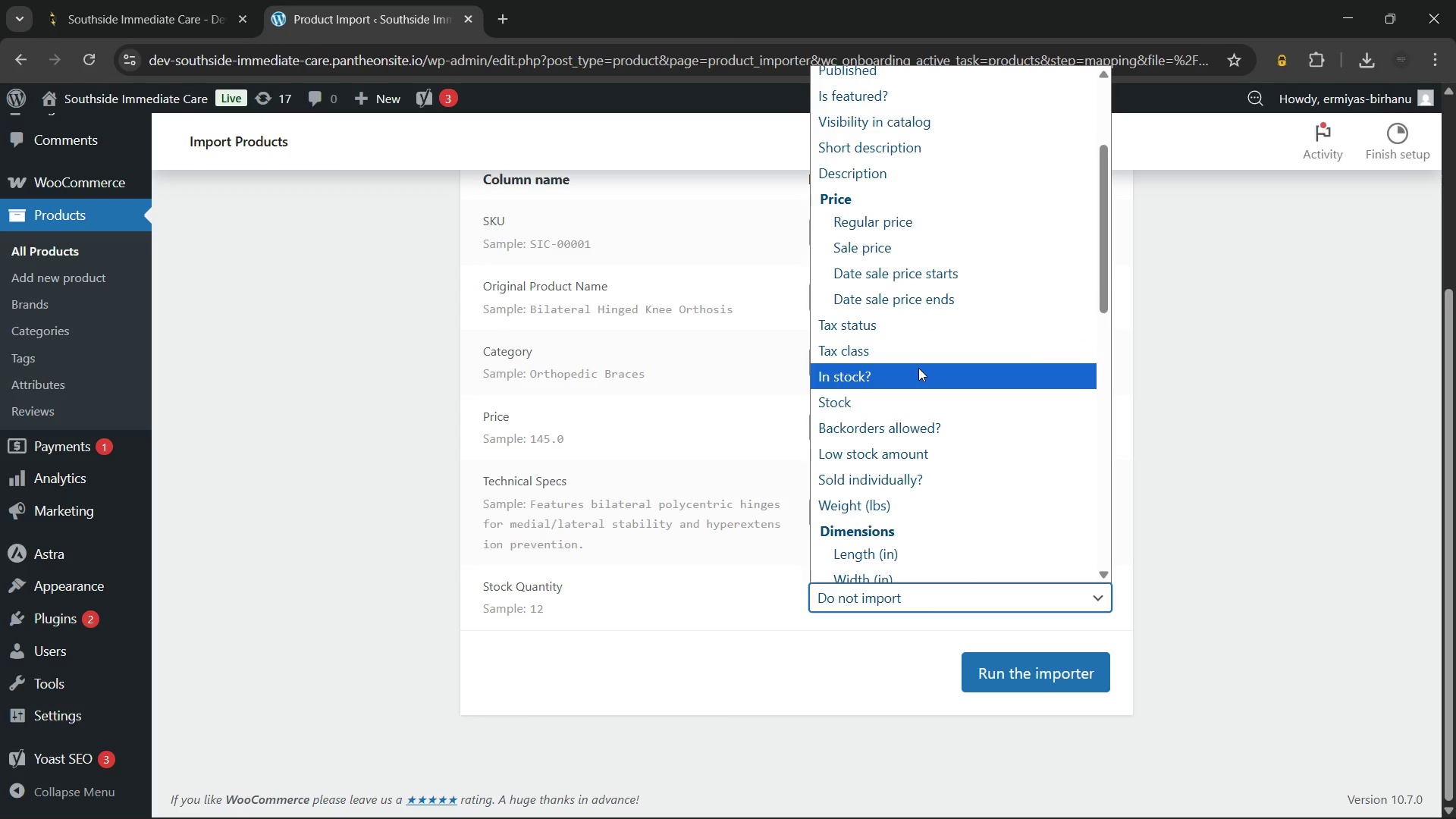 
wait(8.43)
 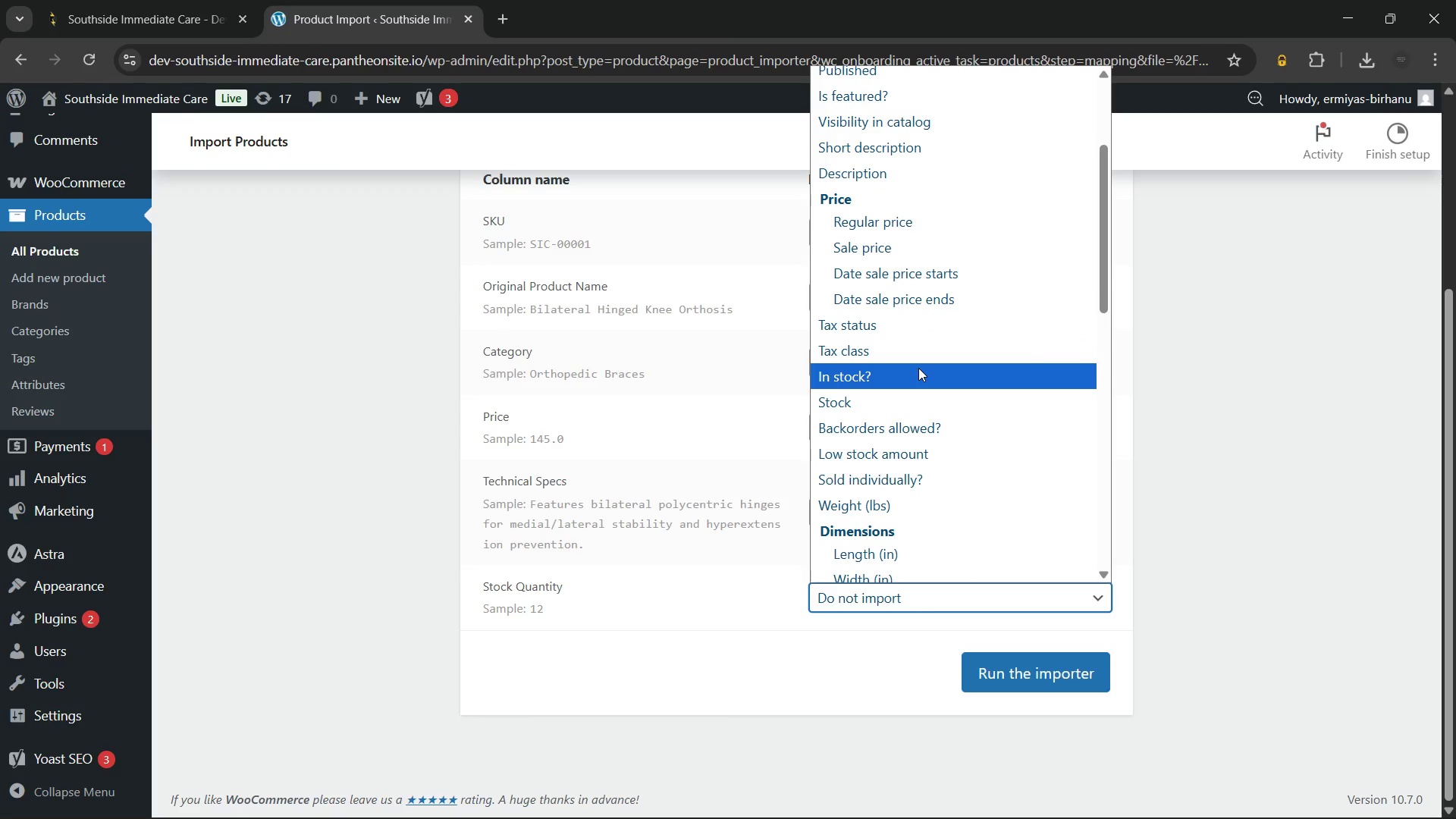 
left_click([918, 401])
 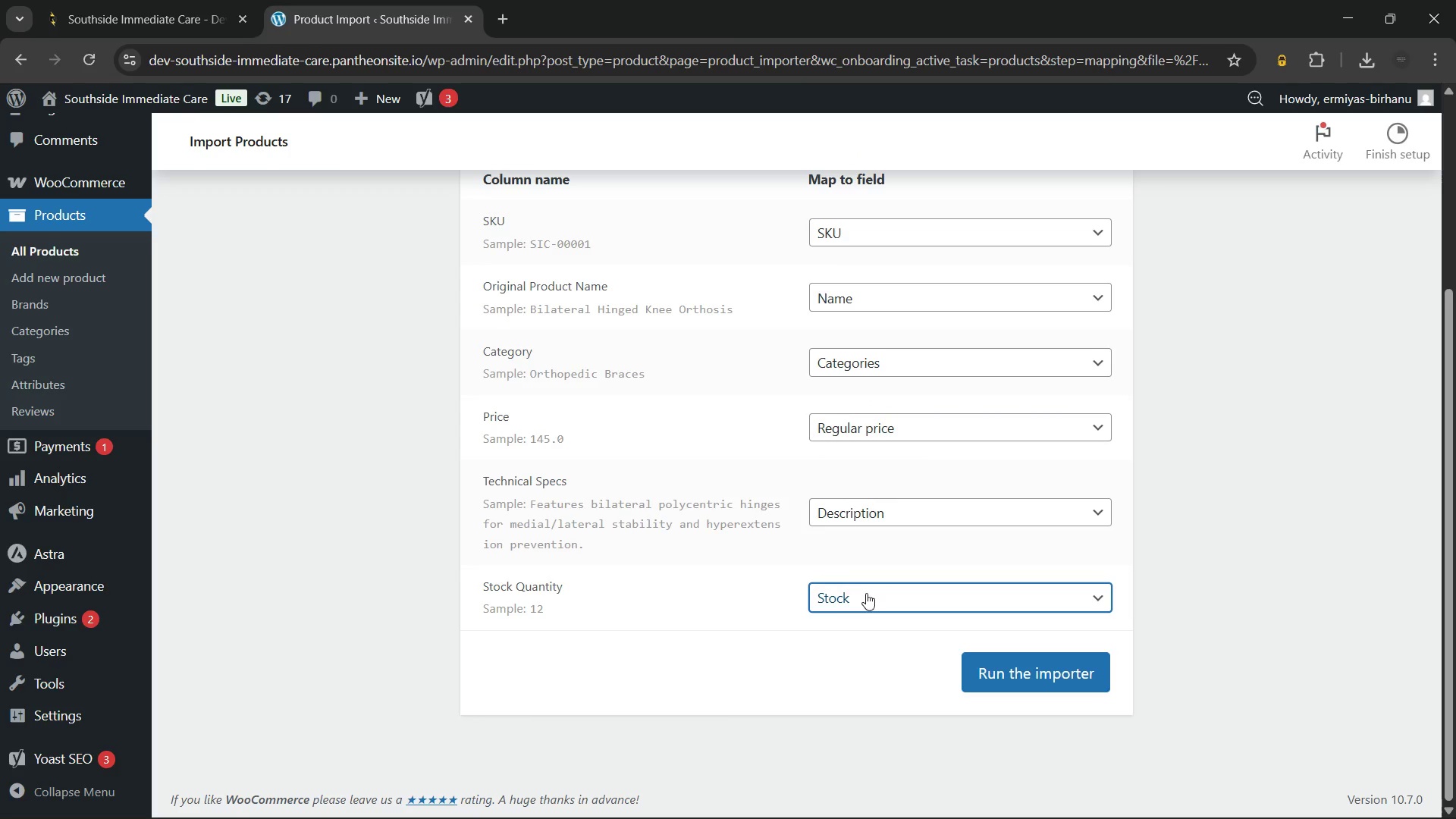 
left_click([866, 593])
 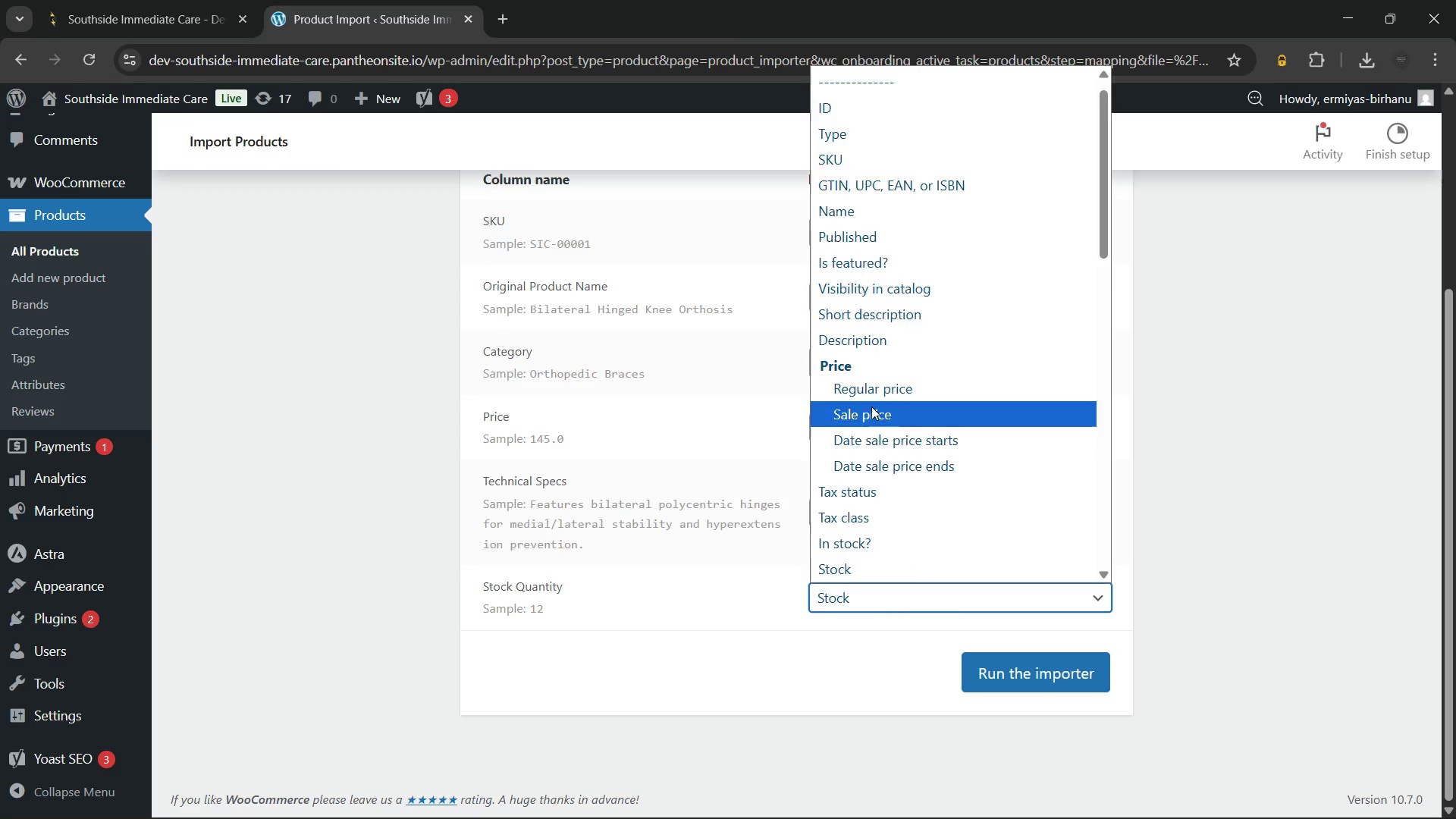 
scroll: coordinate [871, 405], scroll_direction: down, amount: 8.0
 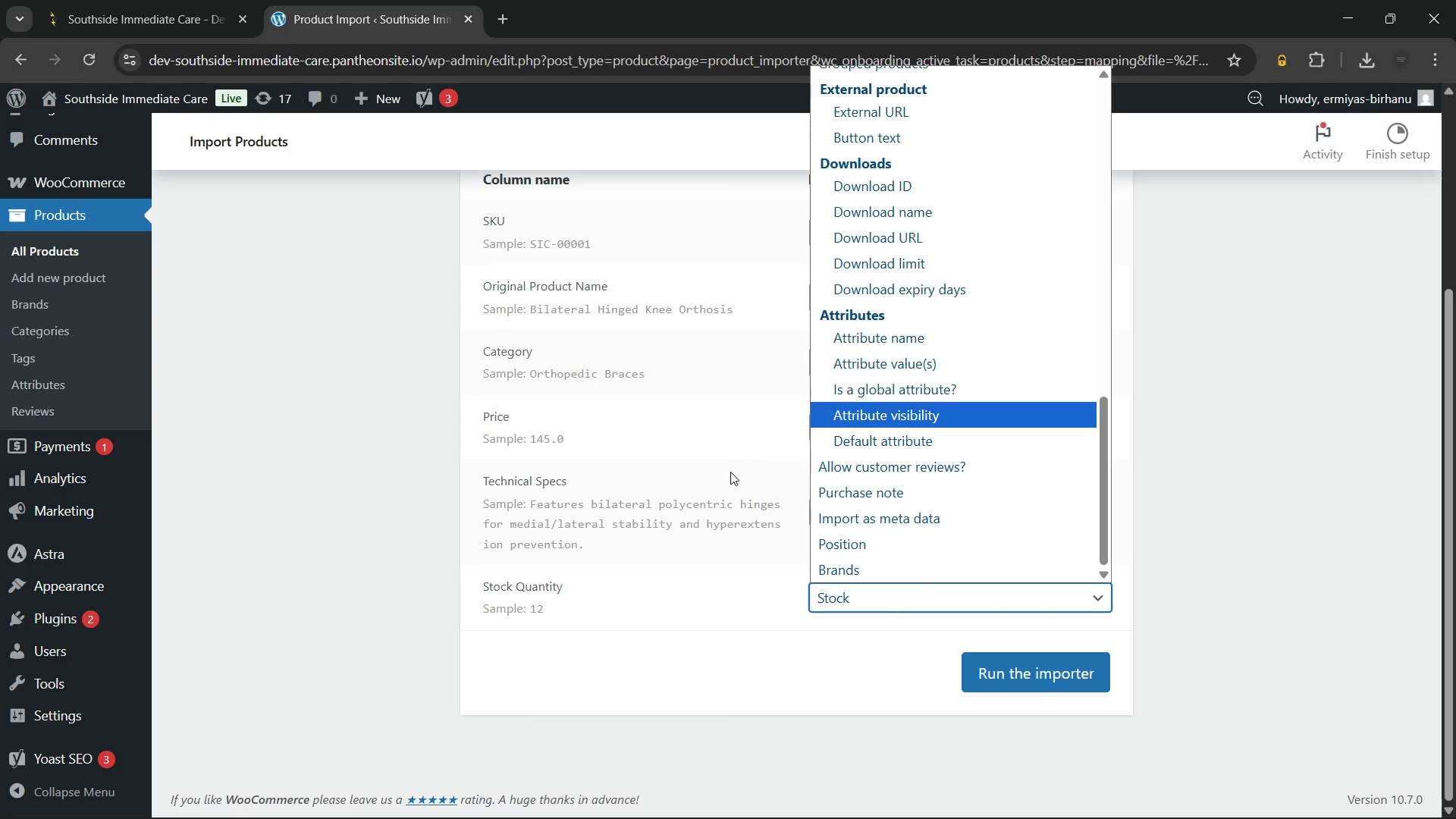 
left_click([726, 476])
 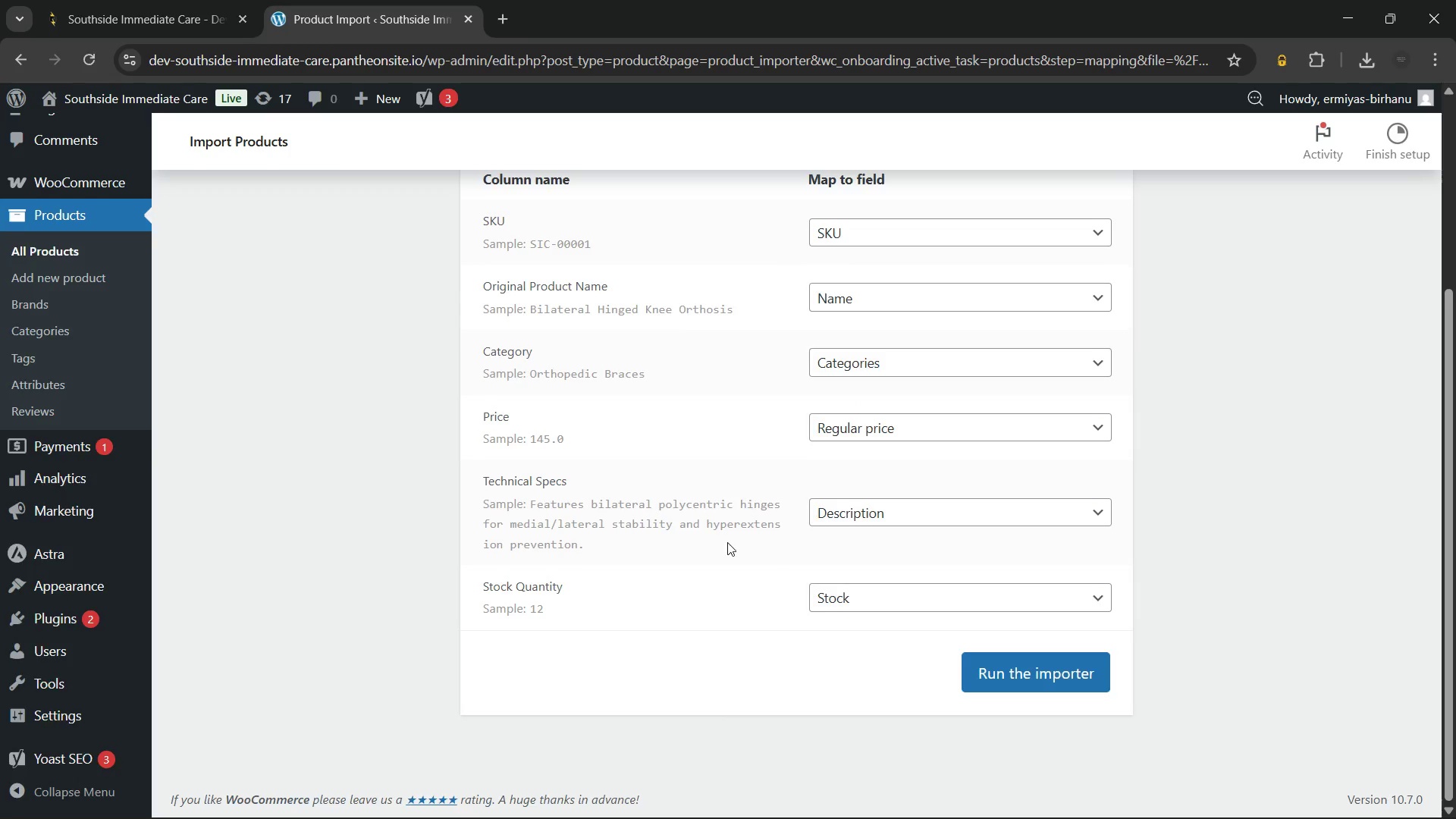 
scroll: coordinate [727, 542], scroll_direction: none, amount: 0.0
 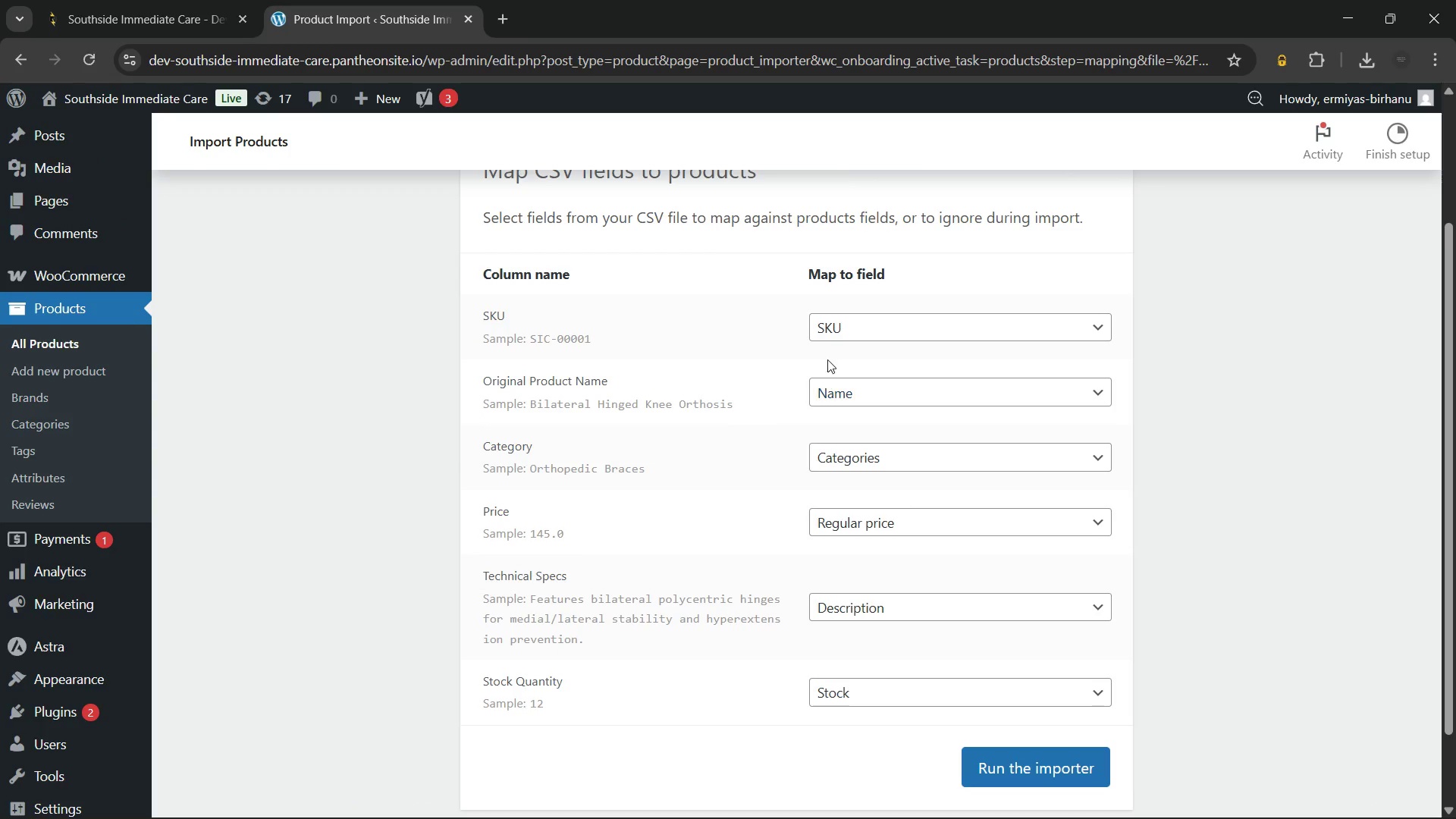 
left_click([839, 329])
 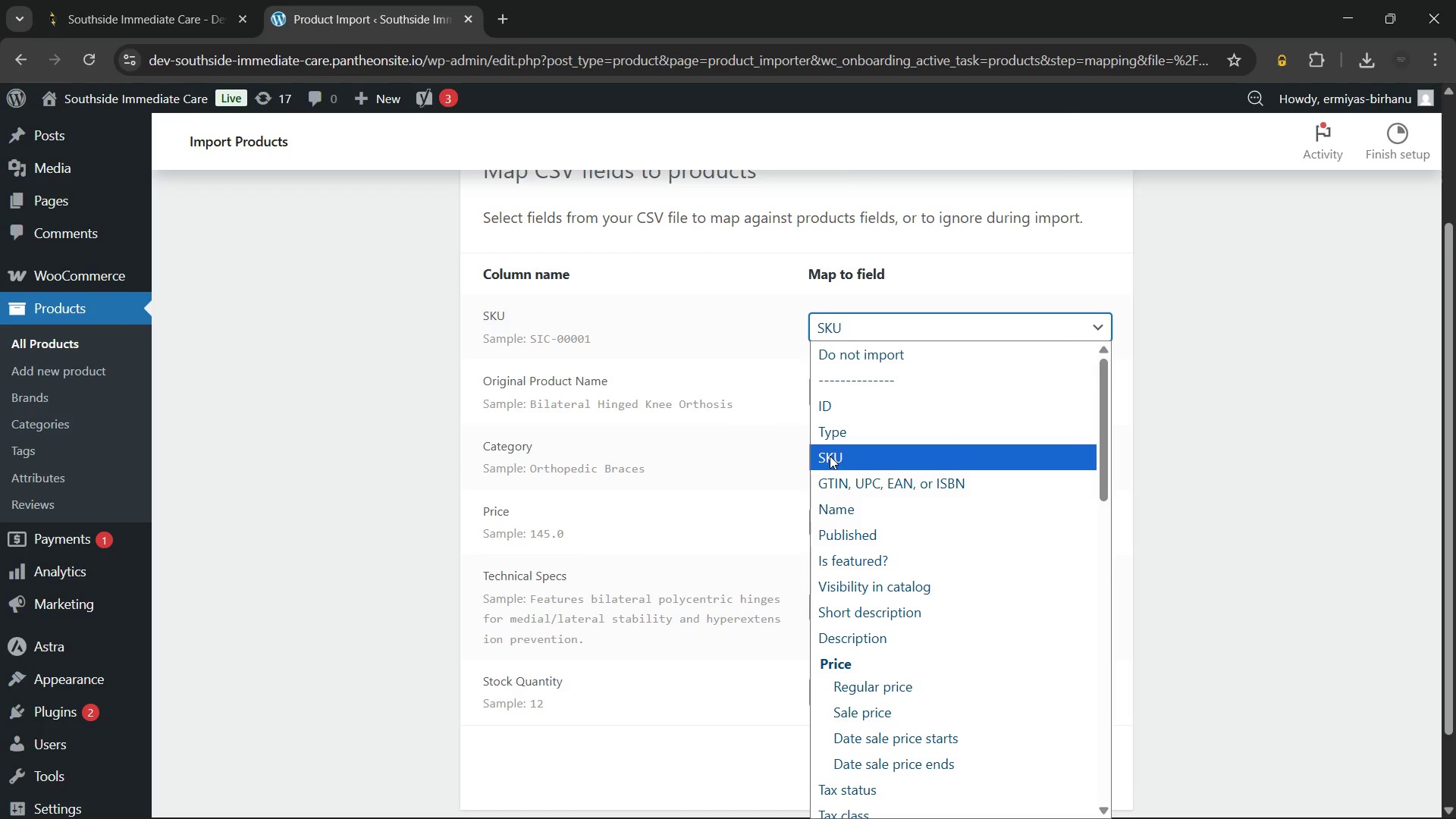 
left_click([830, 456])
 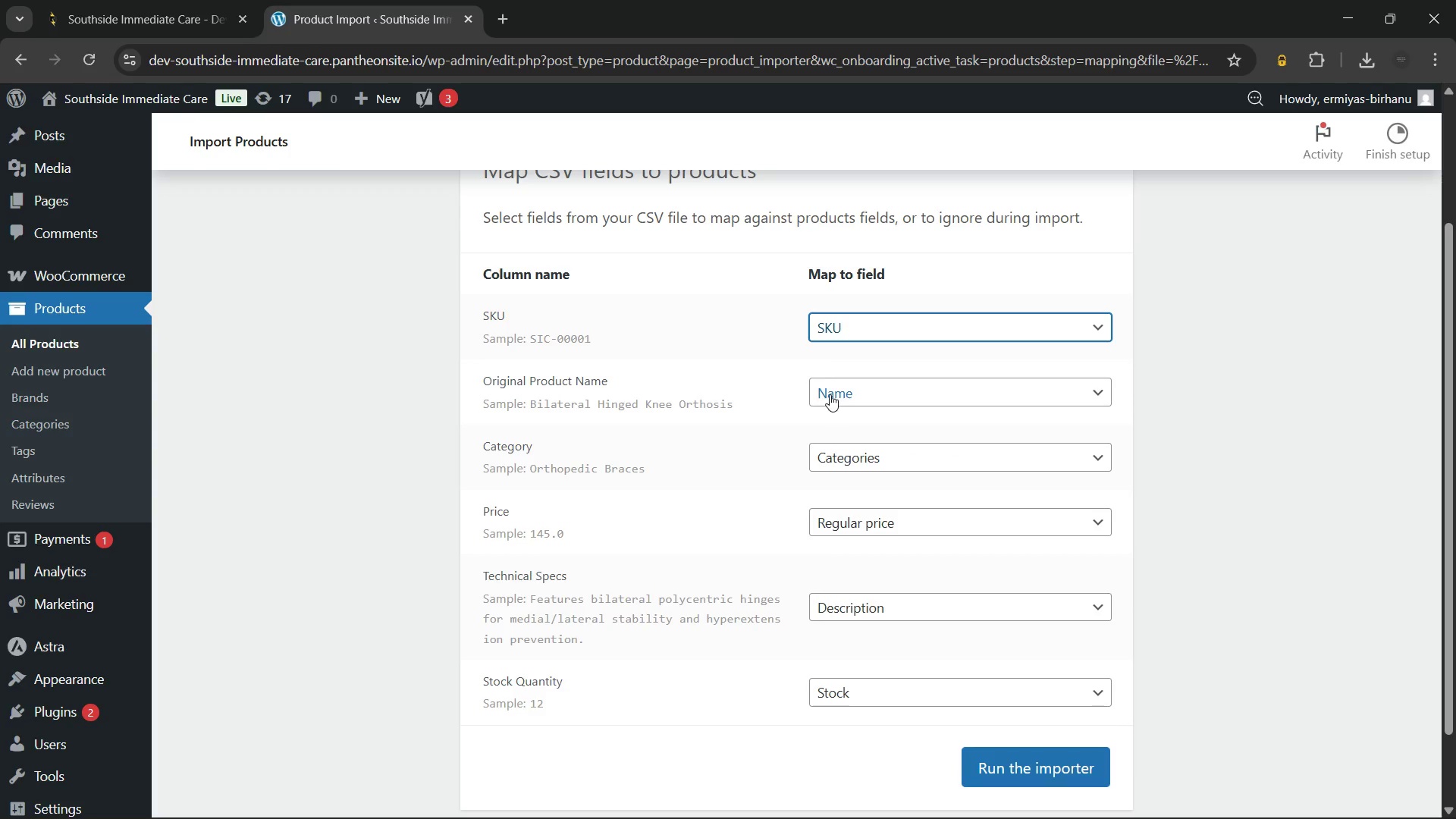 
left_click([830, 394])
 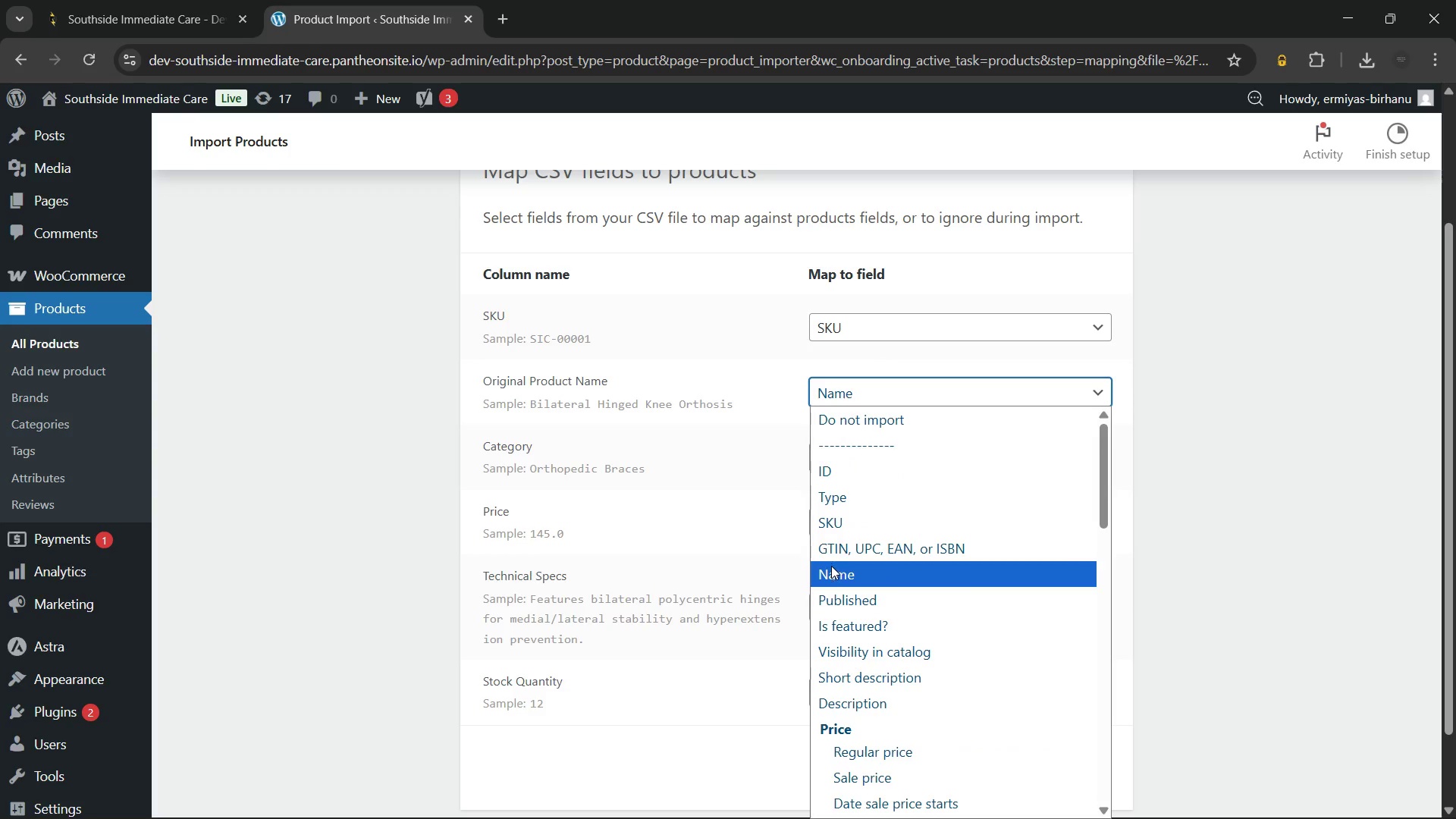 
left_click([830, 570])
 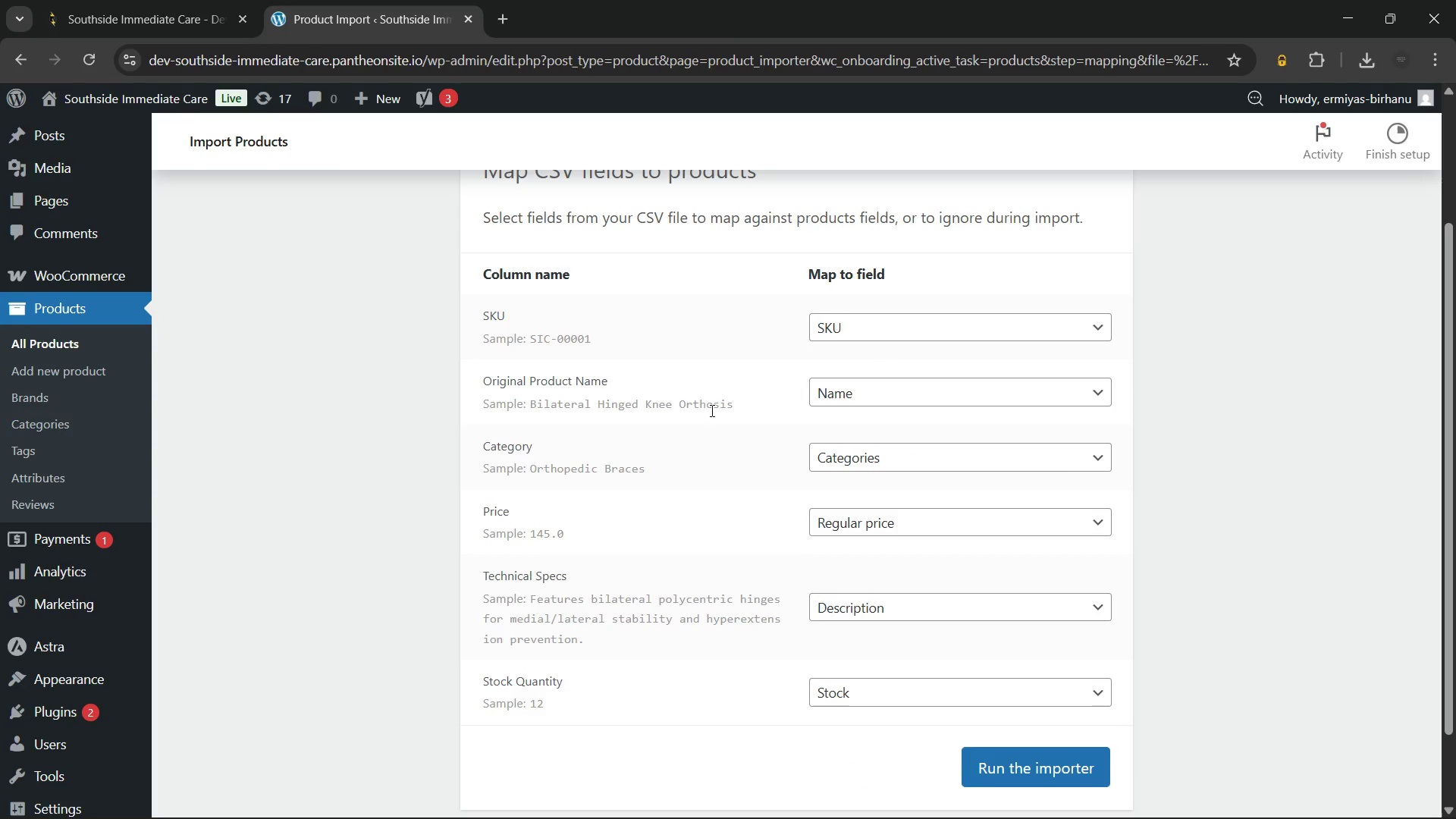 
left_click([711, 410])
 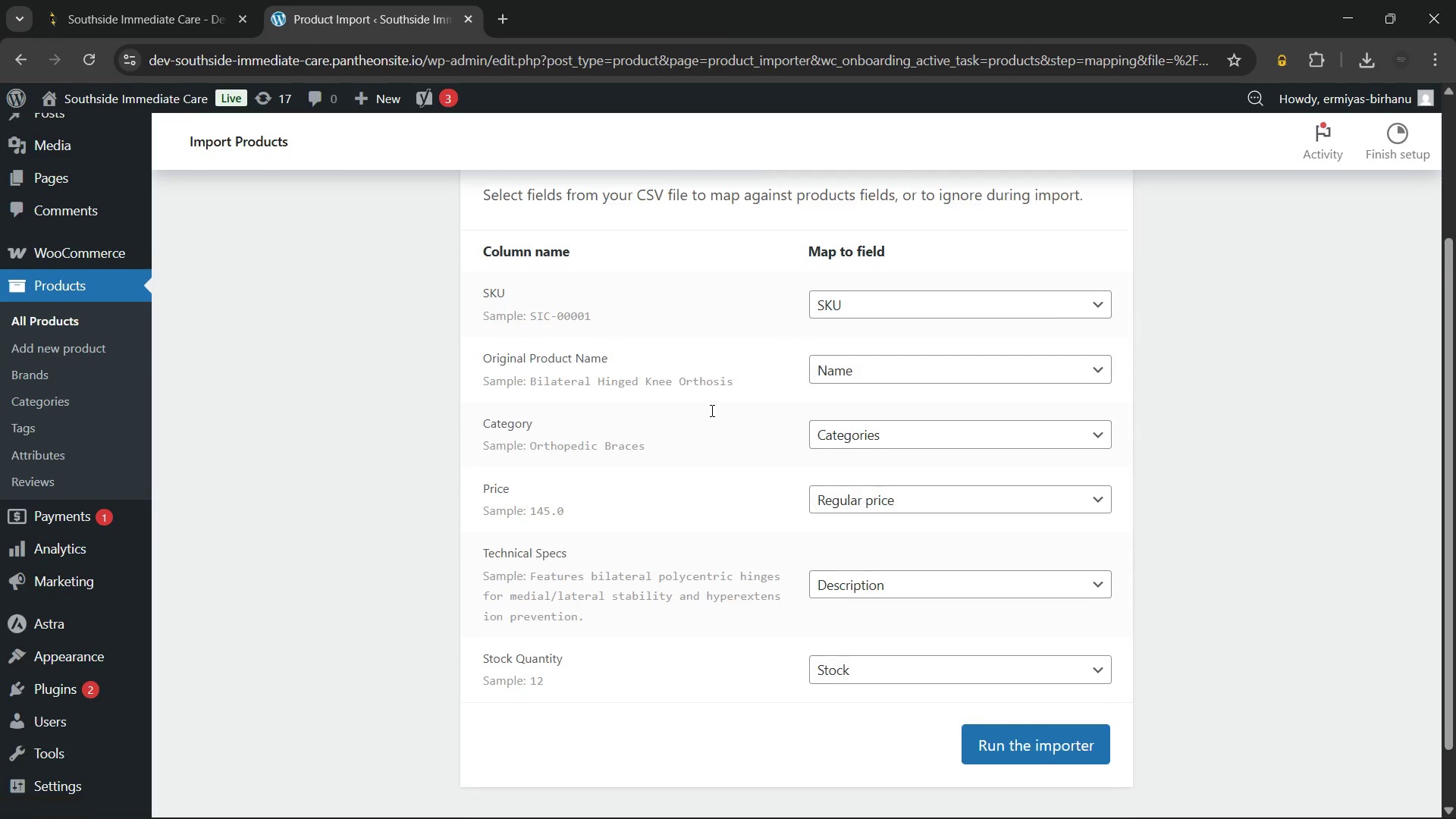 
scroll: coordinate [664, 453], scroll_direction: down, amount: 8.0
 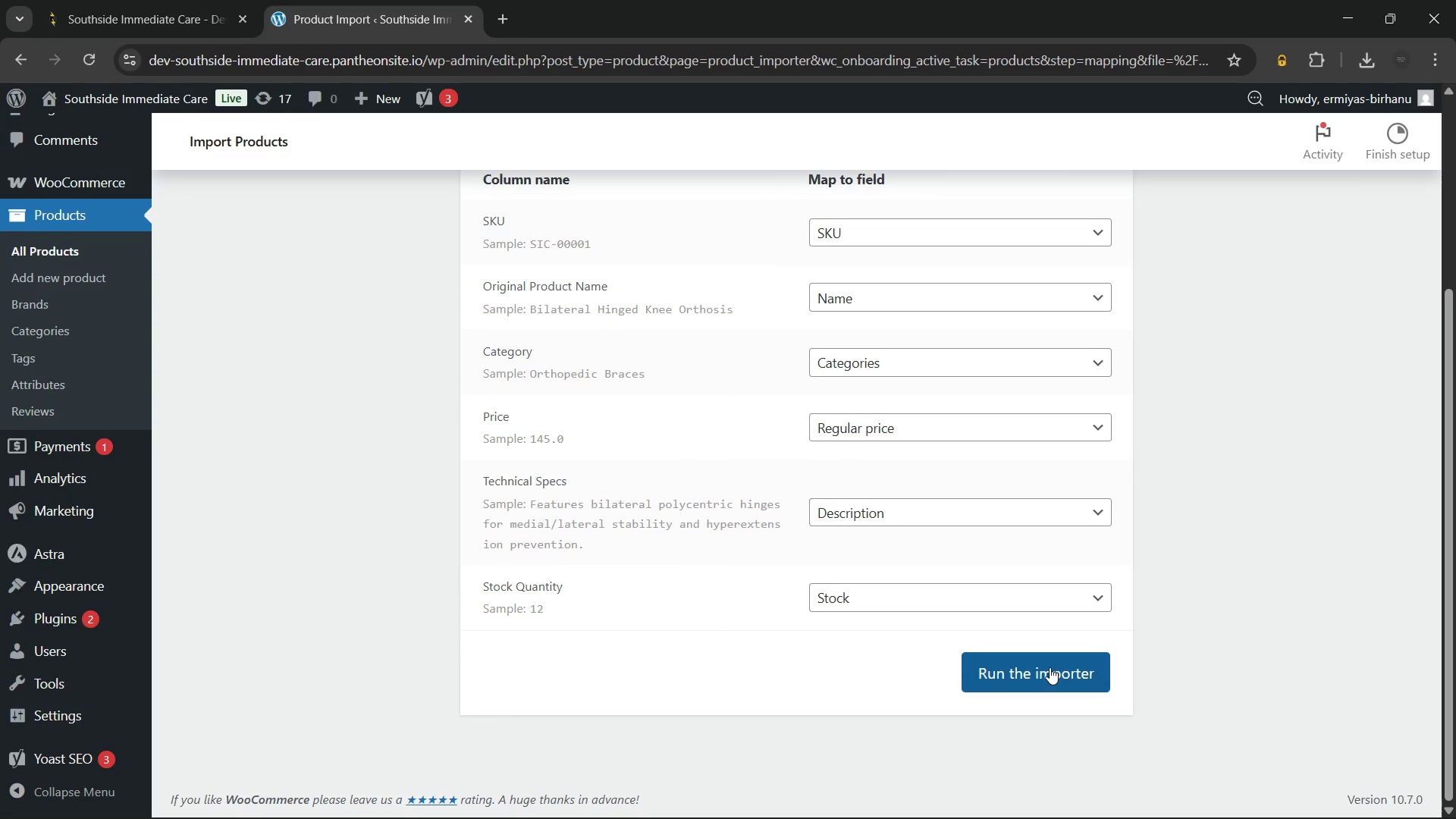 
left_click([1050, 667])
 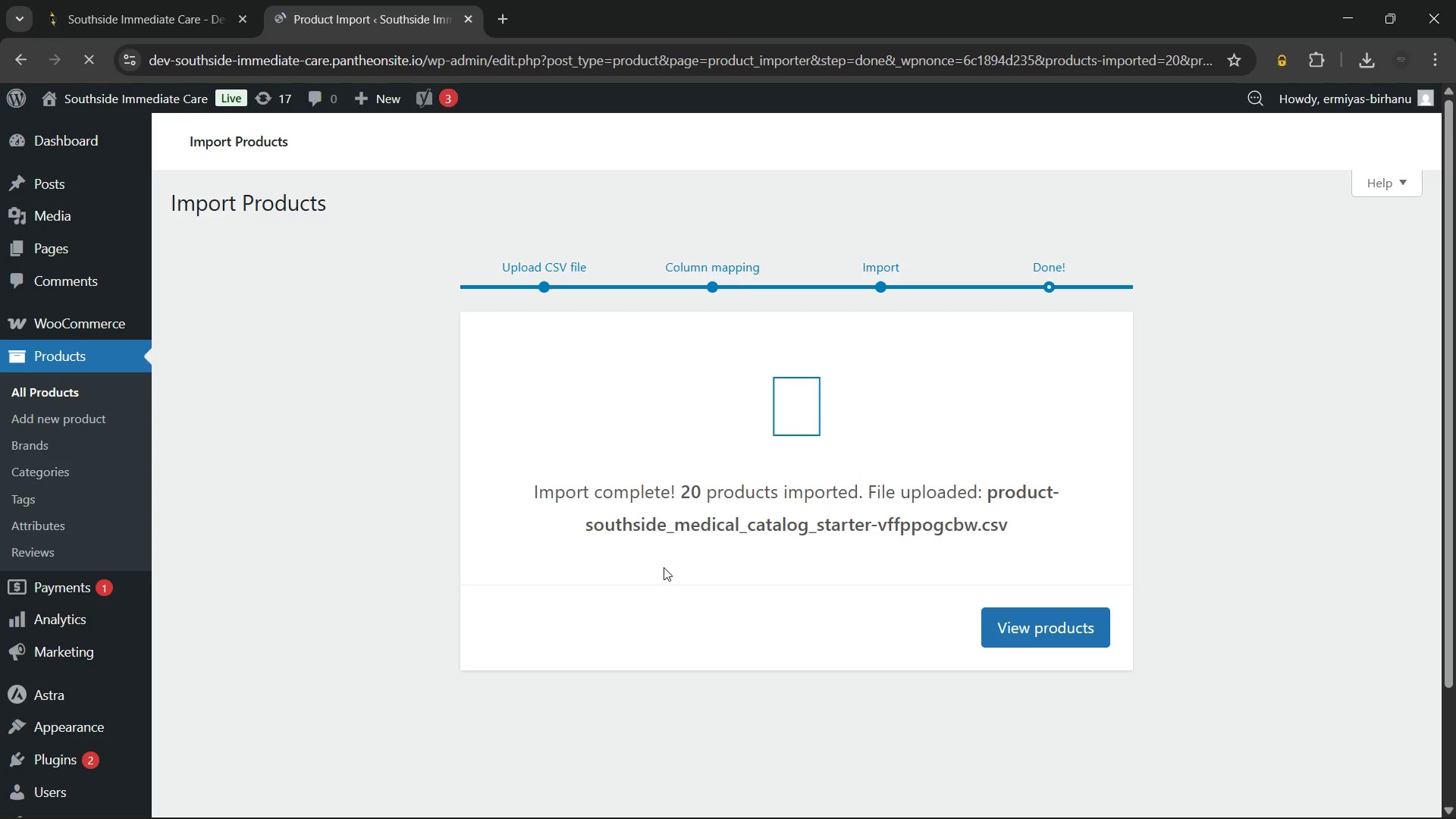 
wait(29.94)
 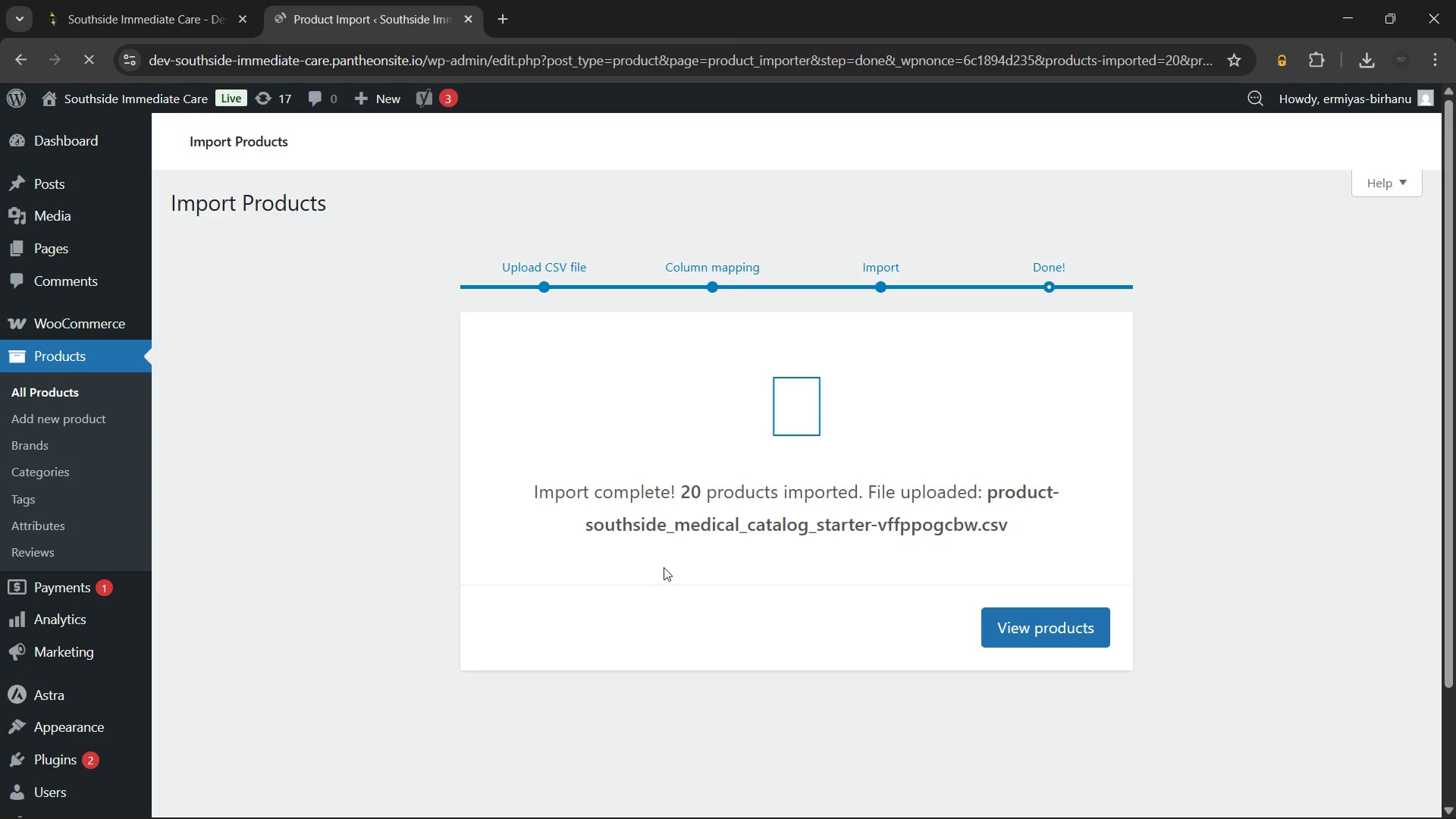 
left_click([601, 778])
 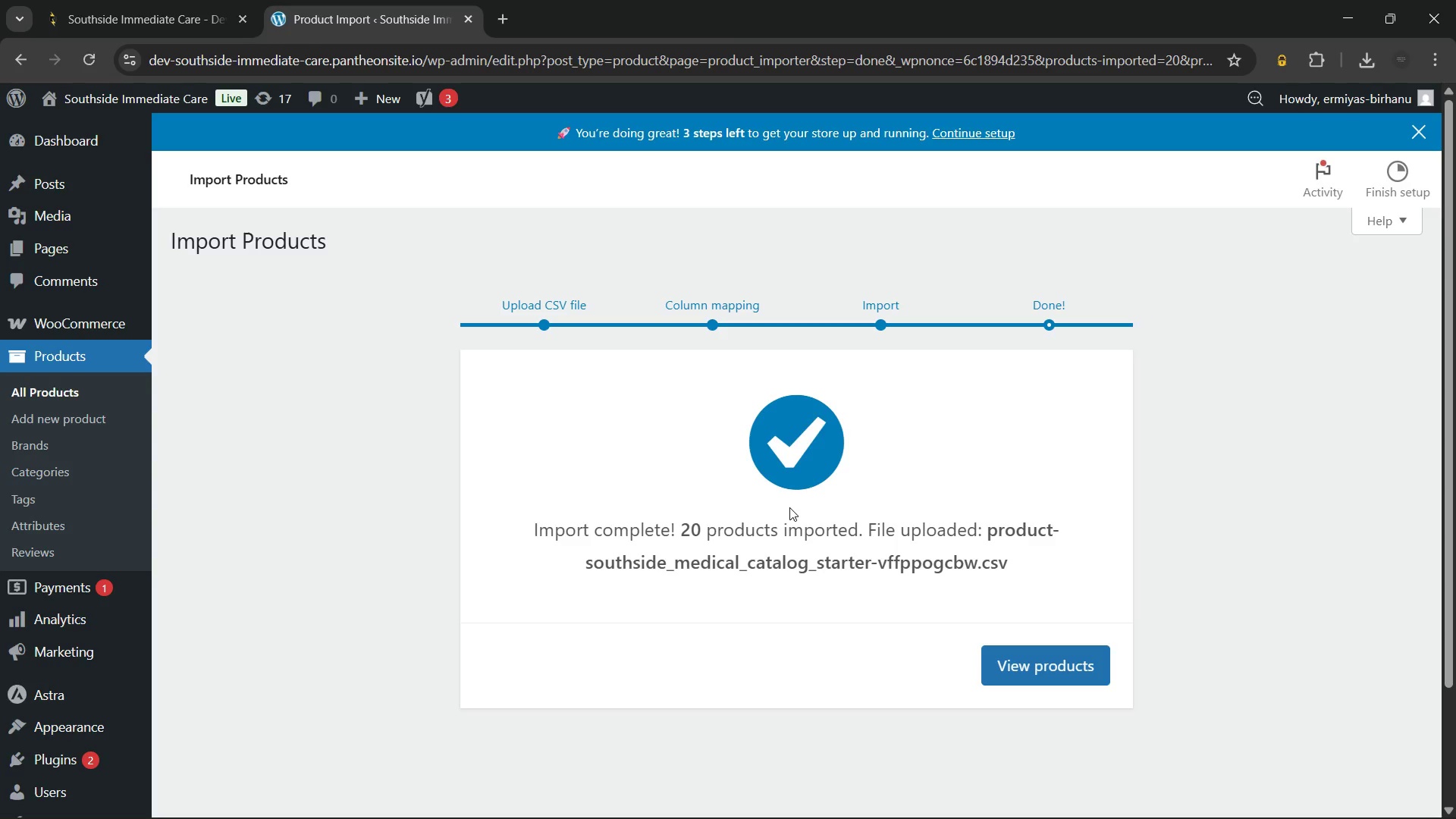 
wait(7.34)
 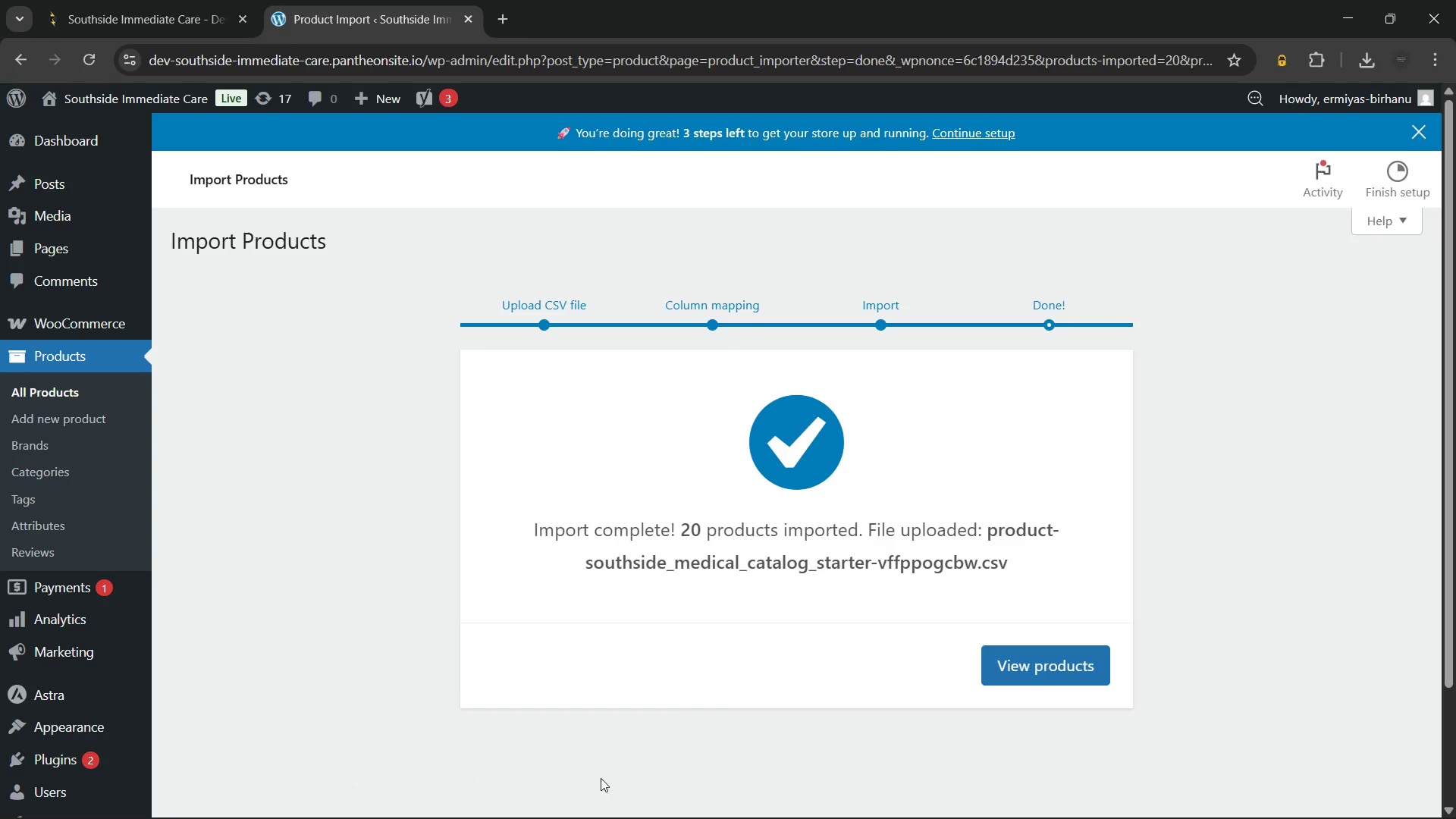 
left_click_drag(start_coordinate=[1021, 561], to_coordinate=[507, 534])
 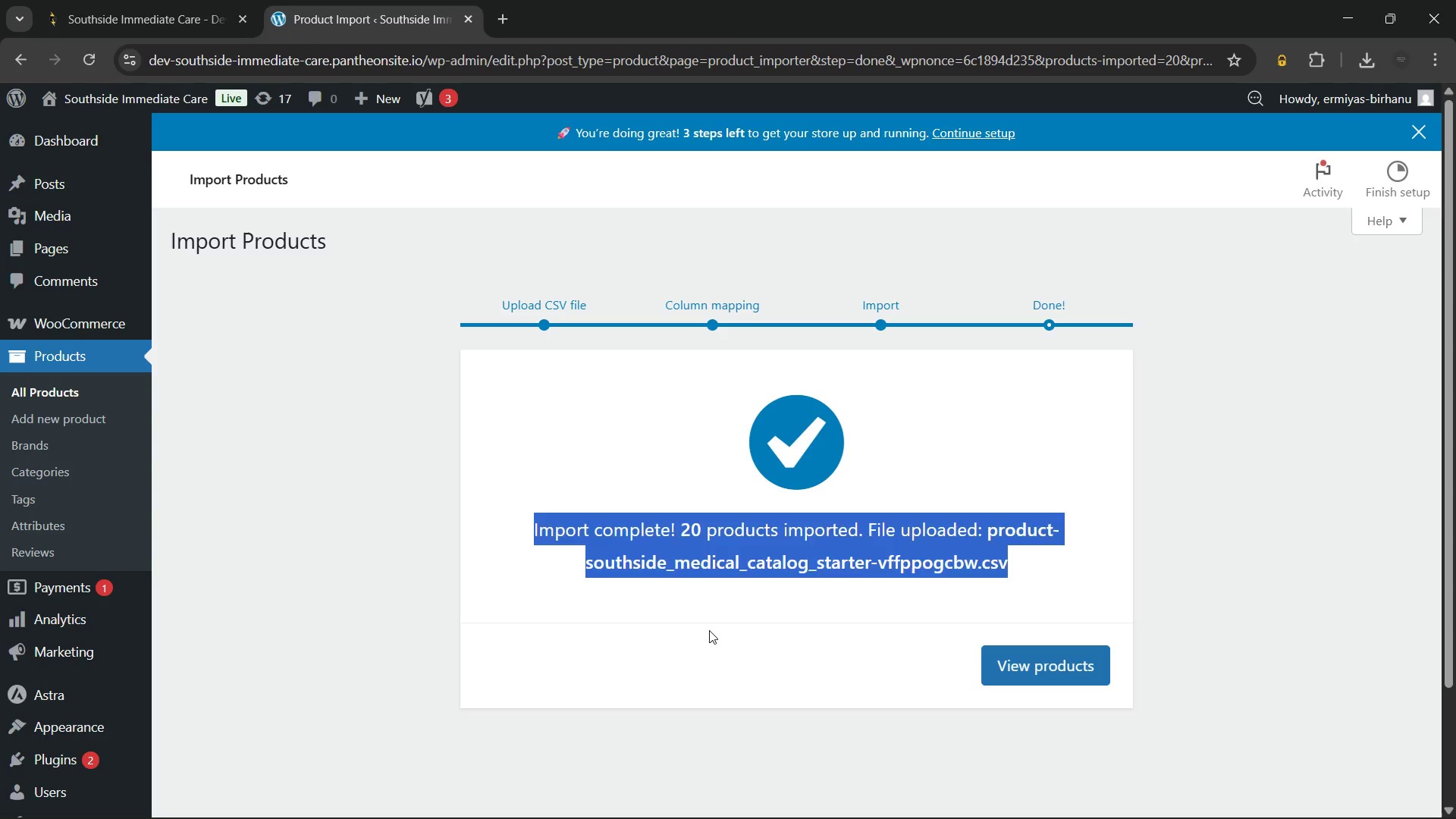 
left_click([709, 630])
 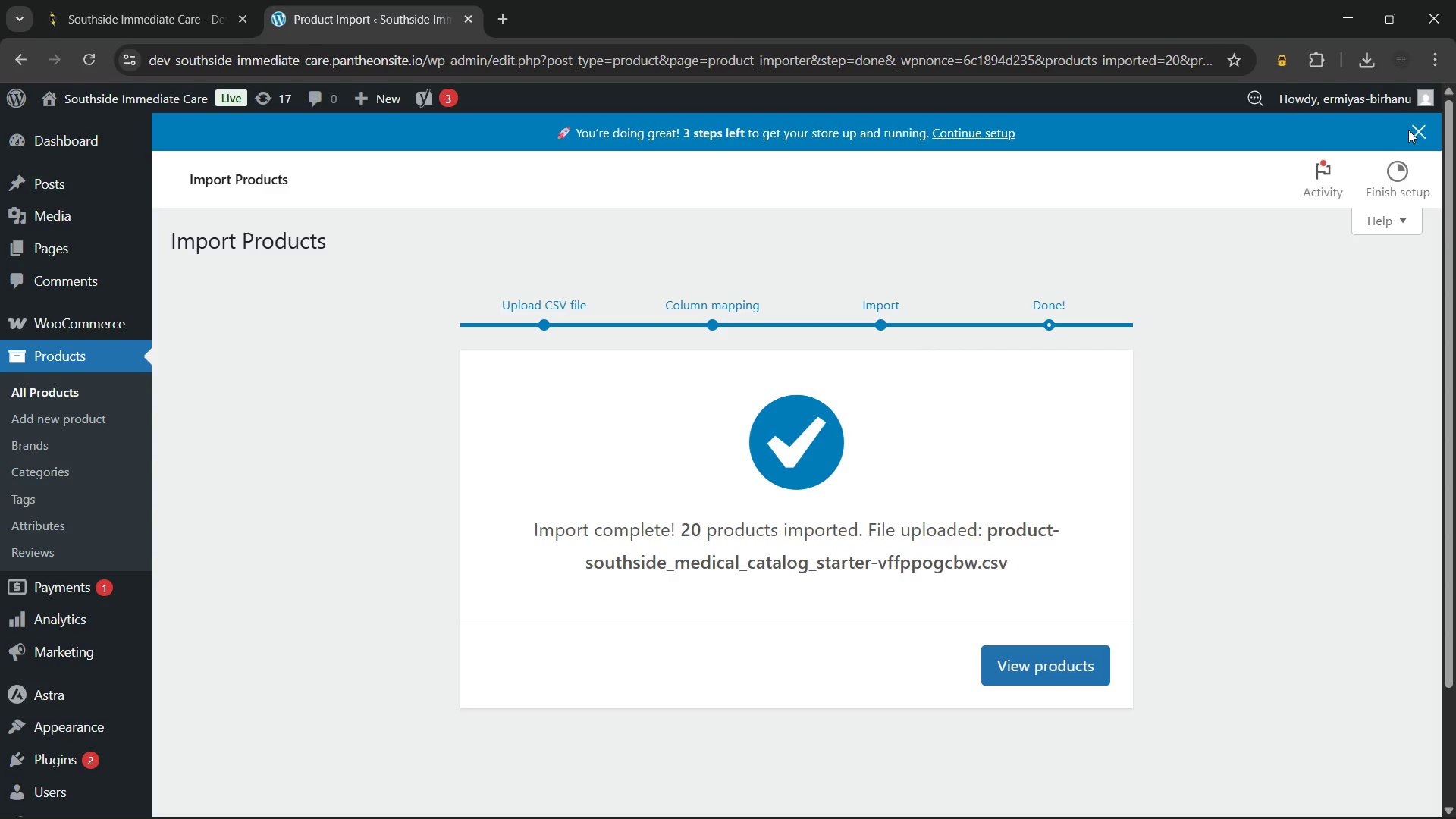 
left_click([1417, 133])
 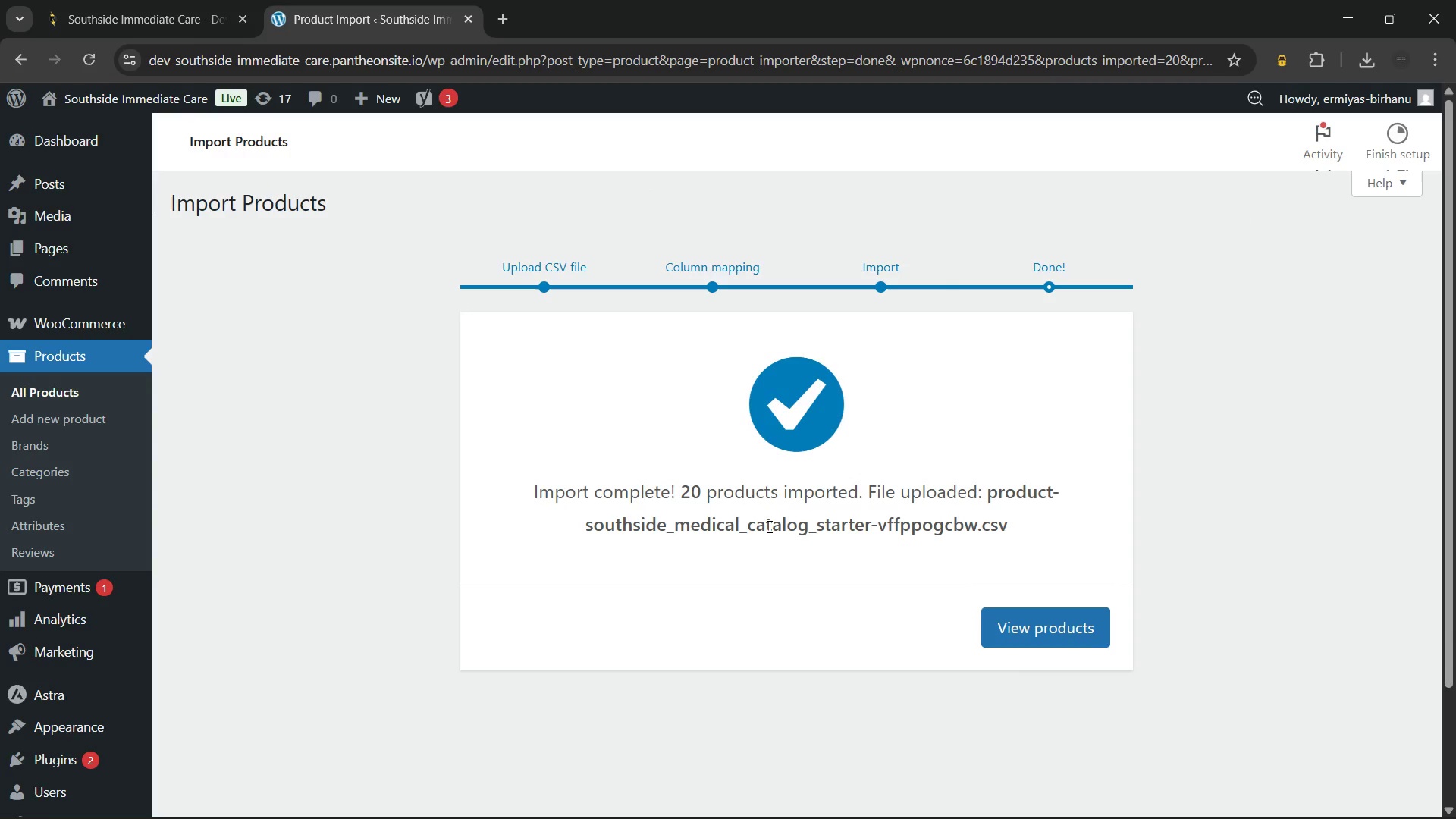 
wait(12.97)
 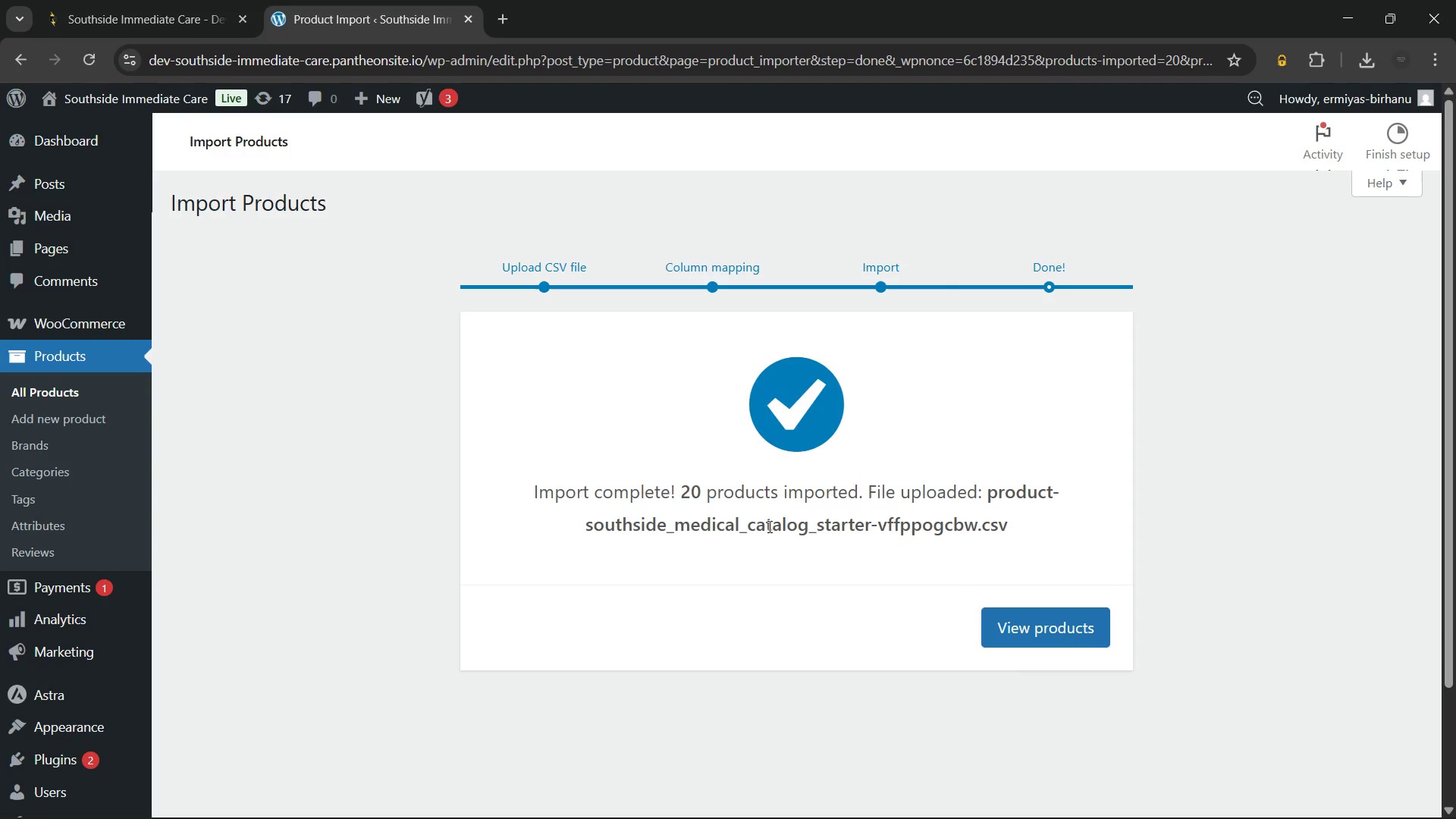 
left_click_drag(start_coordinate=[1012, 527], to_coordinate=[505, 482])
 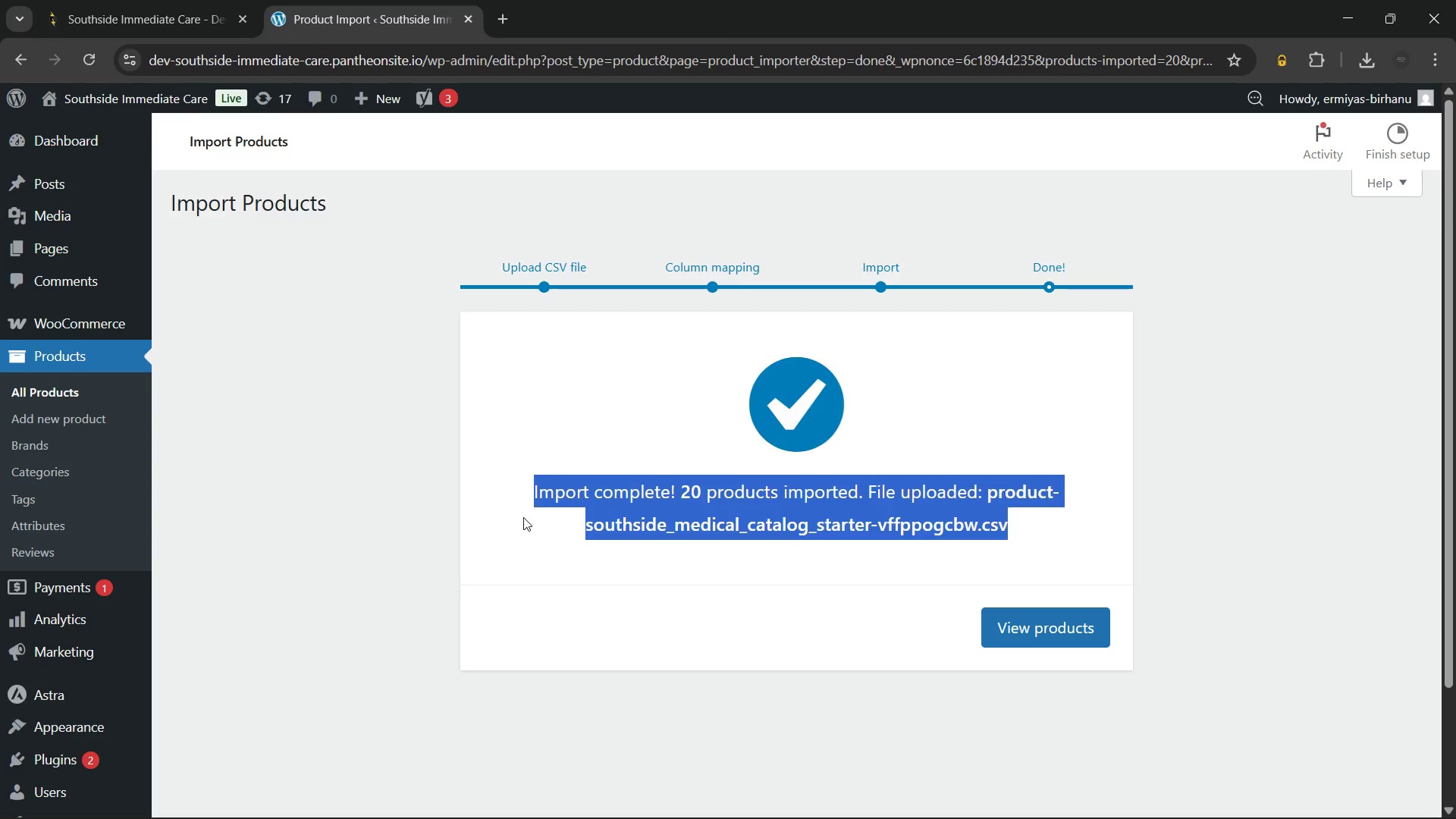 
left_click([523, 517])
 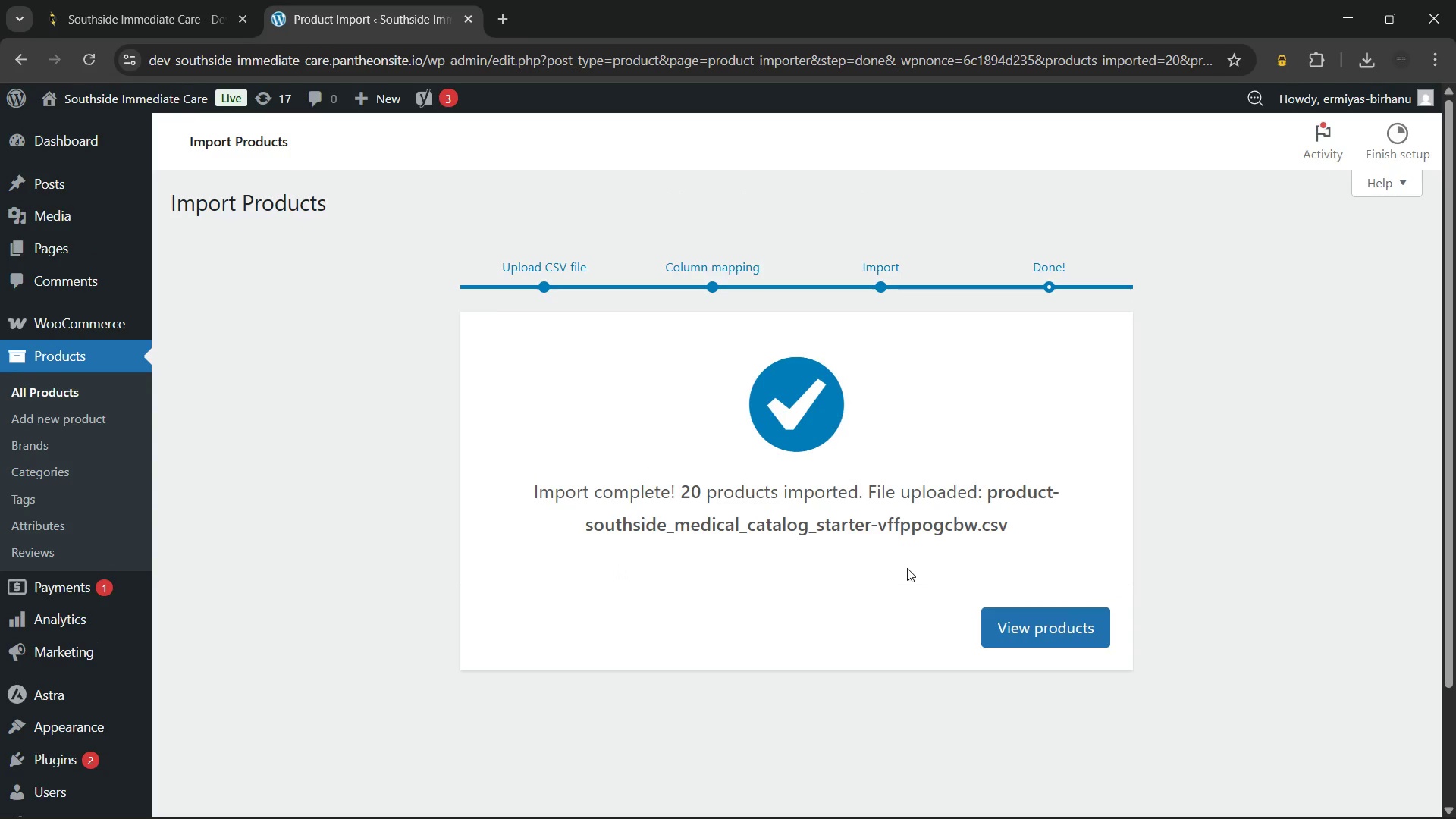 
wait(14.31)
 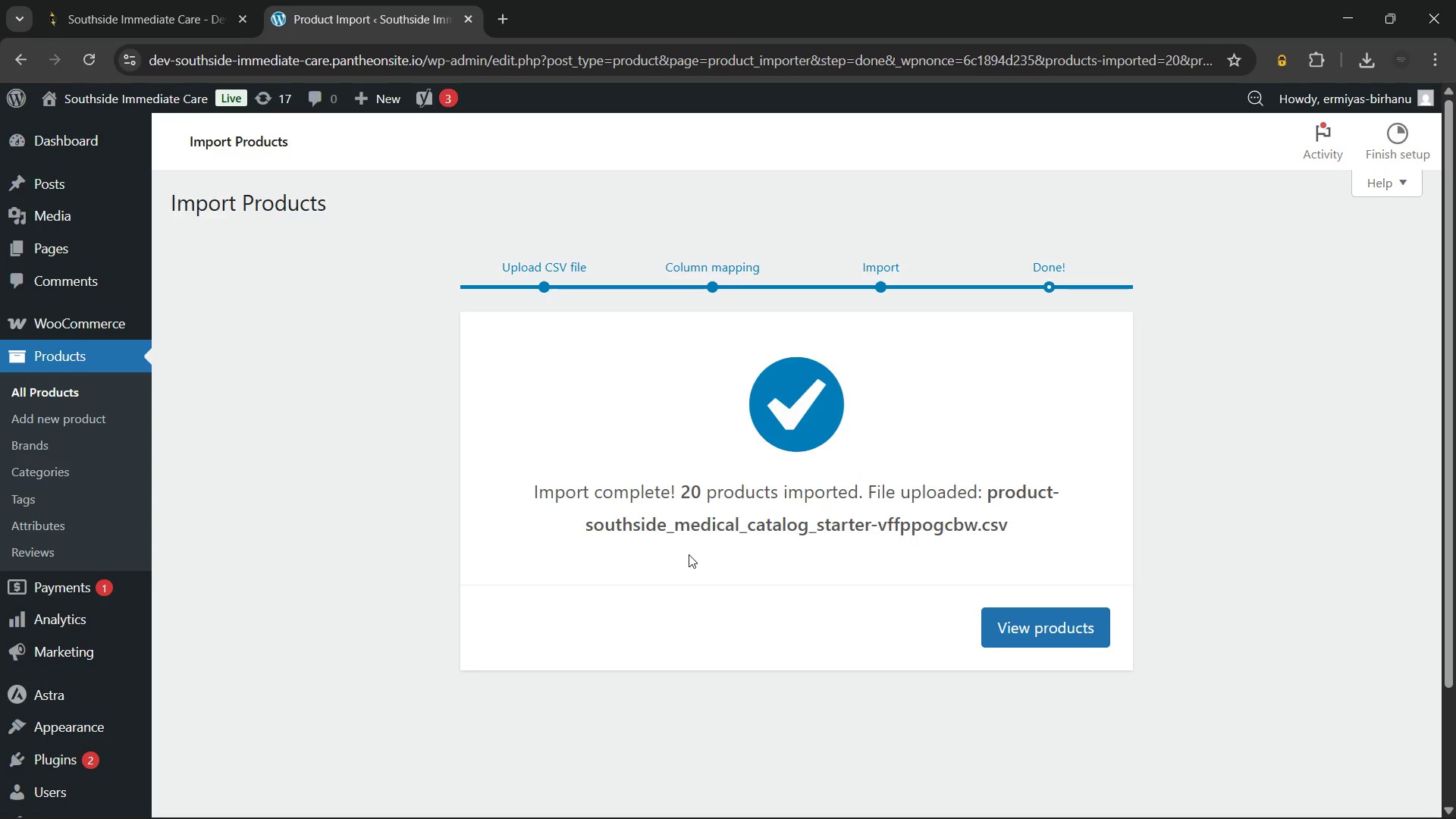 
key(Meta+Shift+S)
 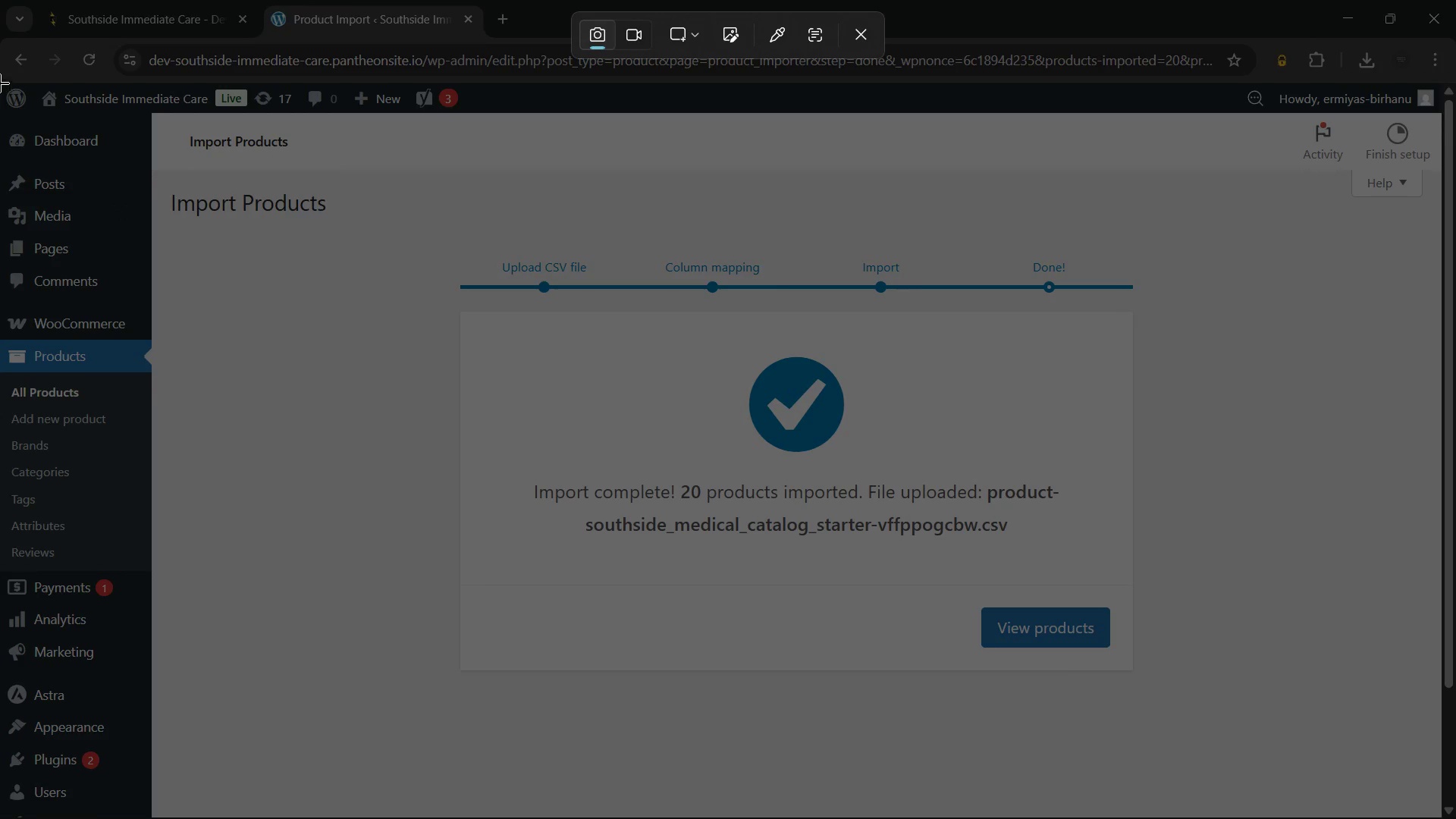 
left_click_drag(start_coordinate=[0, 82], to_coordinate=[1455, 818])
 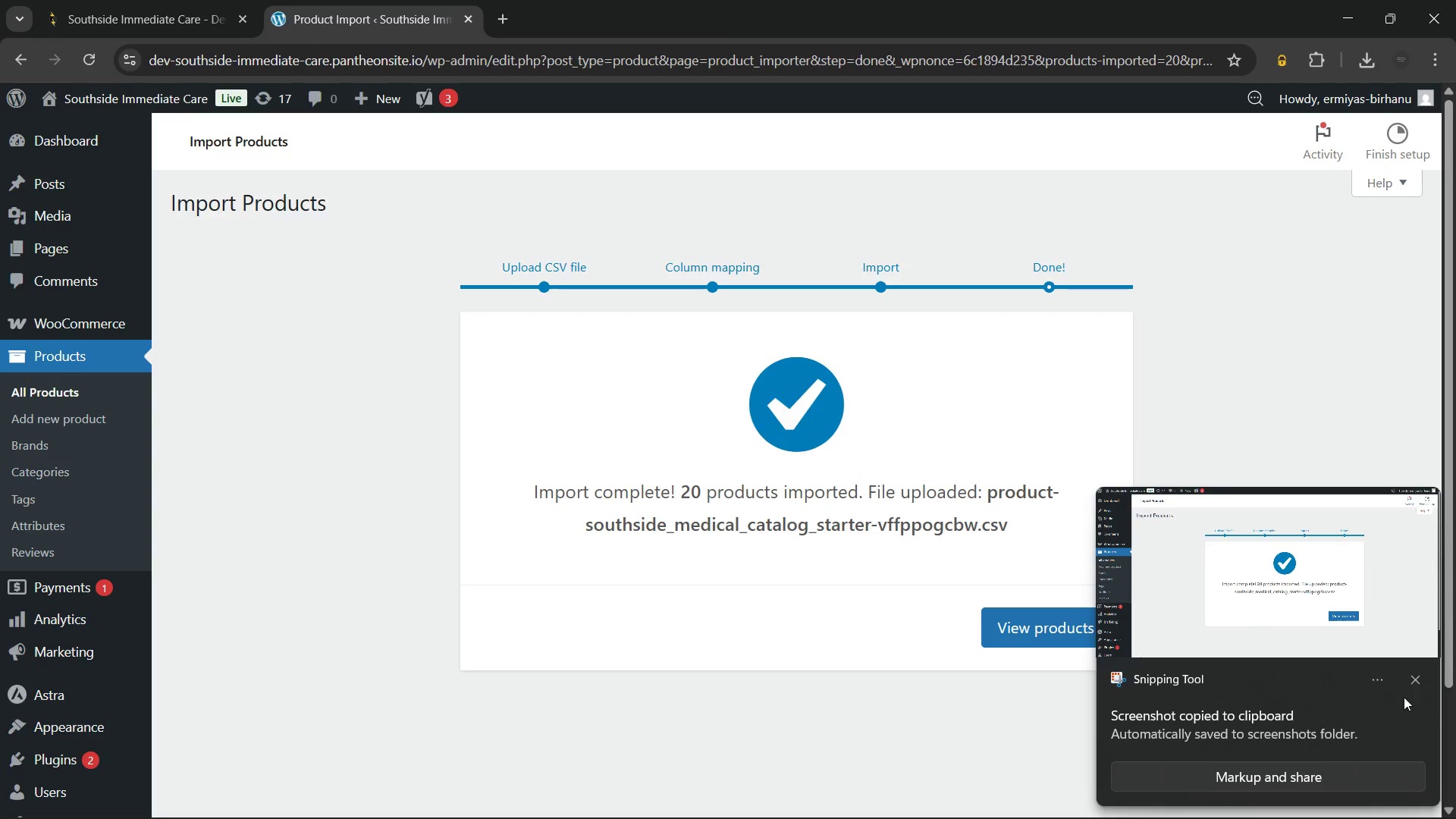 
left_click([1411, 679])
 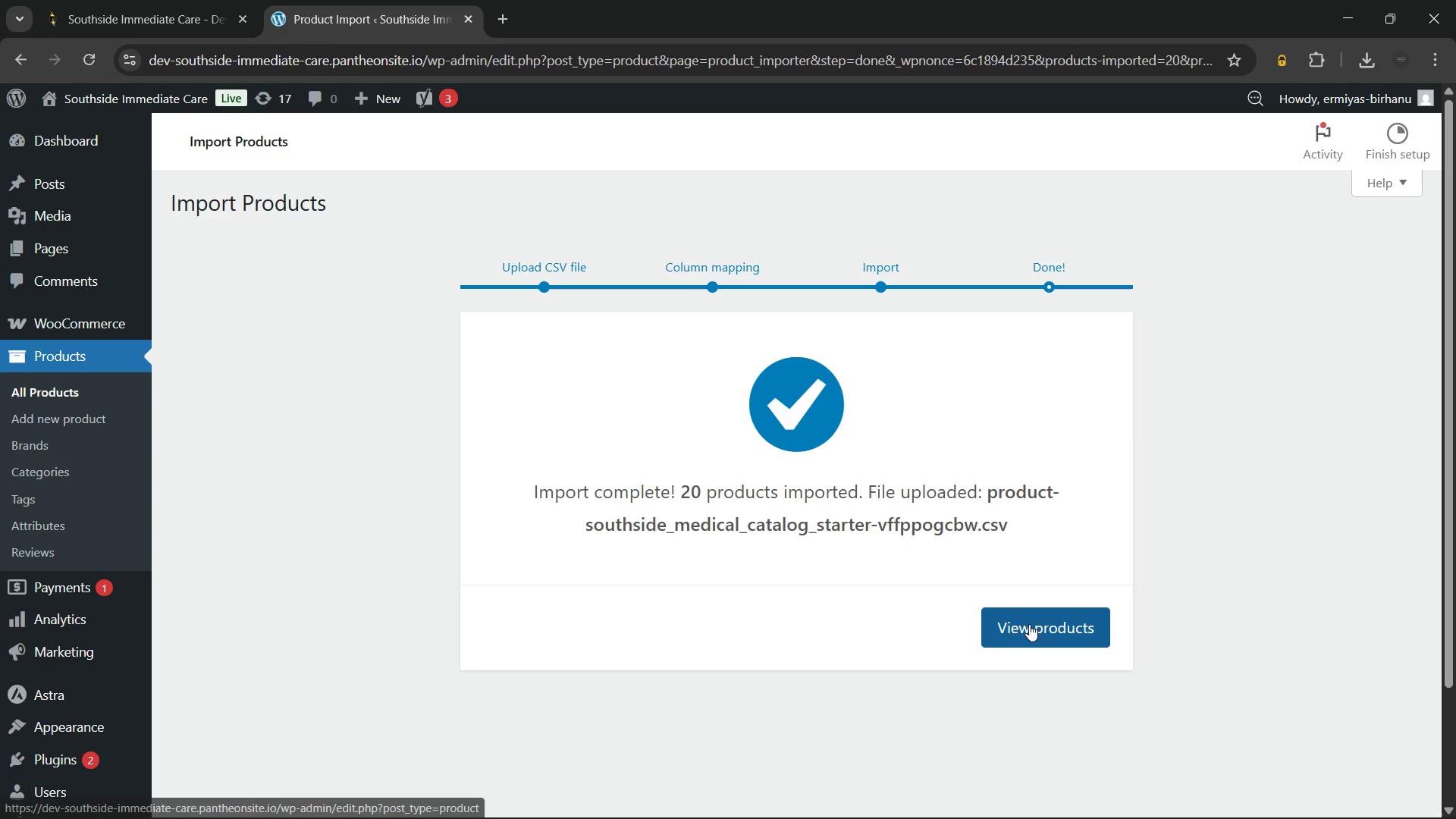 
left_click([1029, 624])
 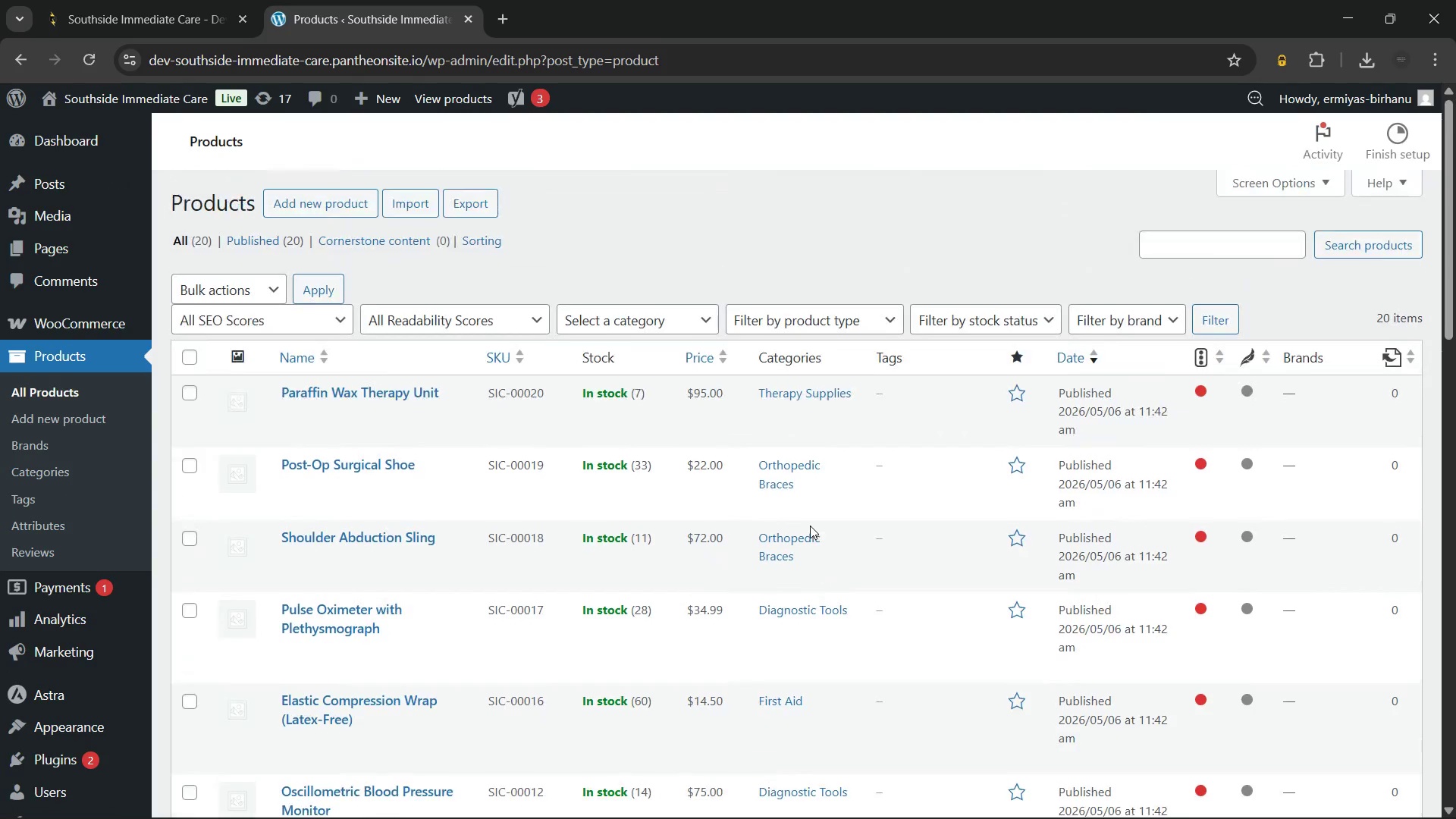 
wait(28.39)
 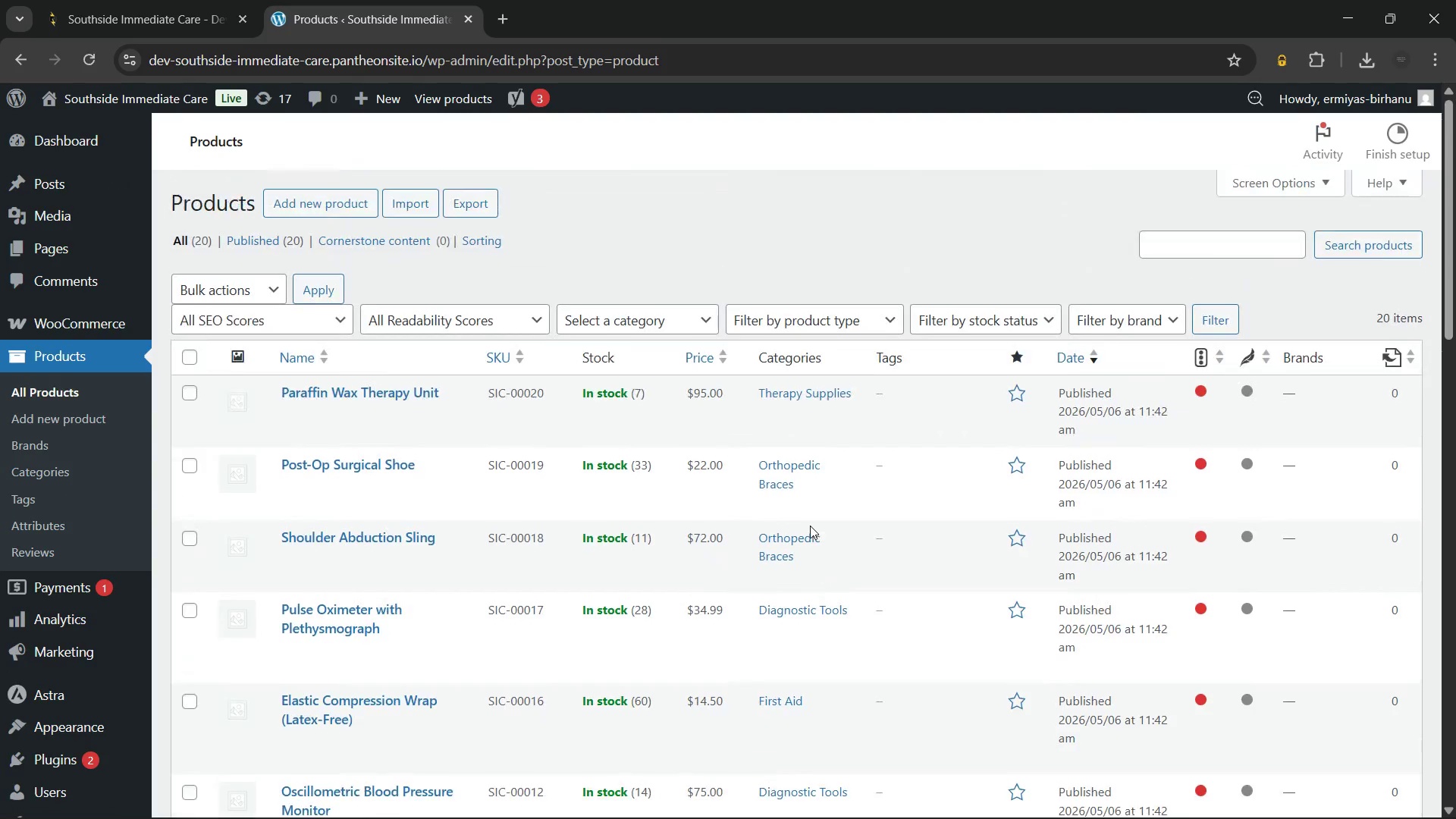 
left_click([1285, 192])
 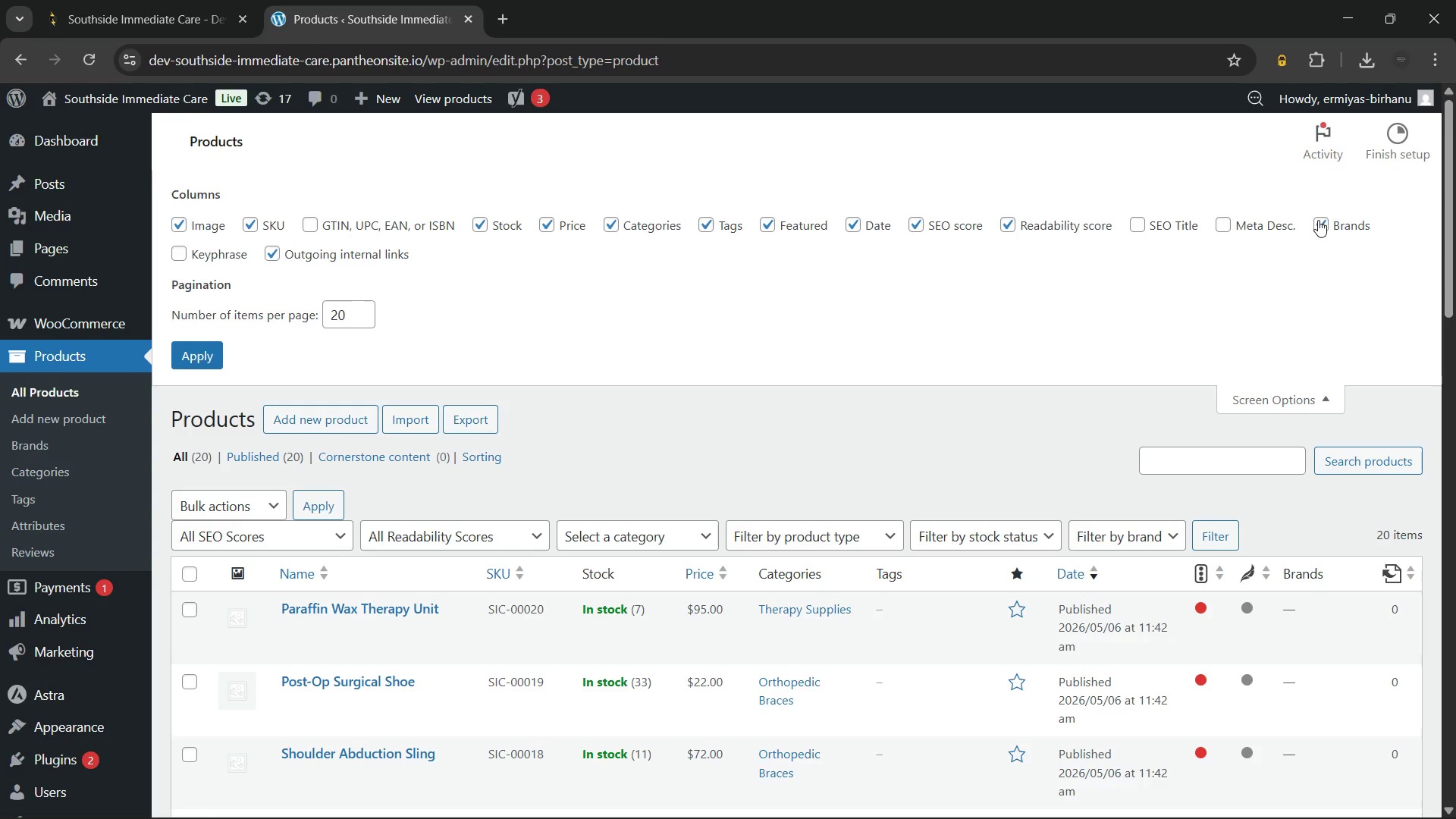 
left_click([1320, 221])
 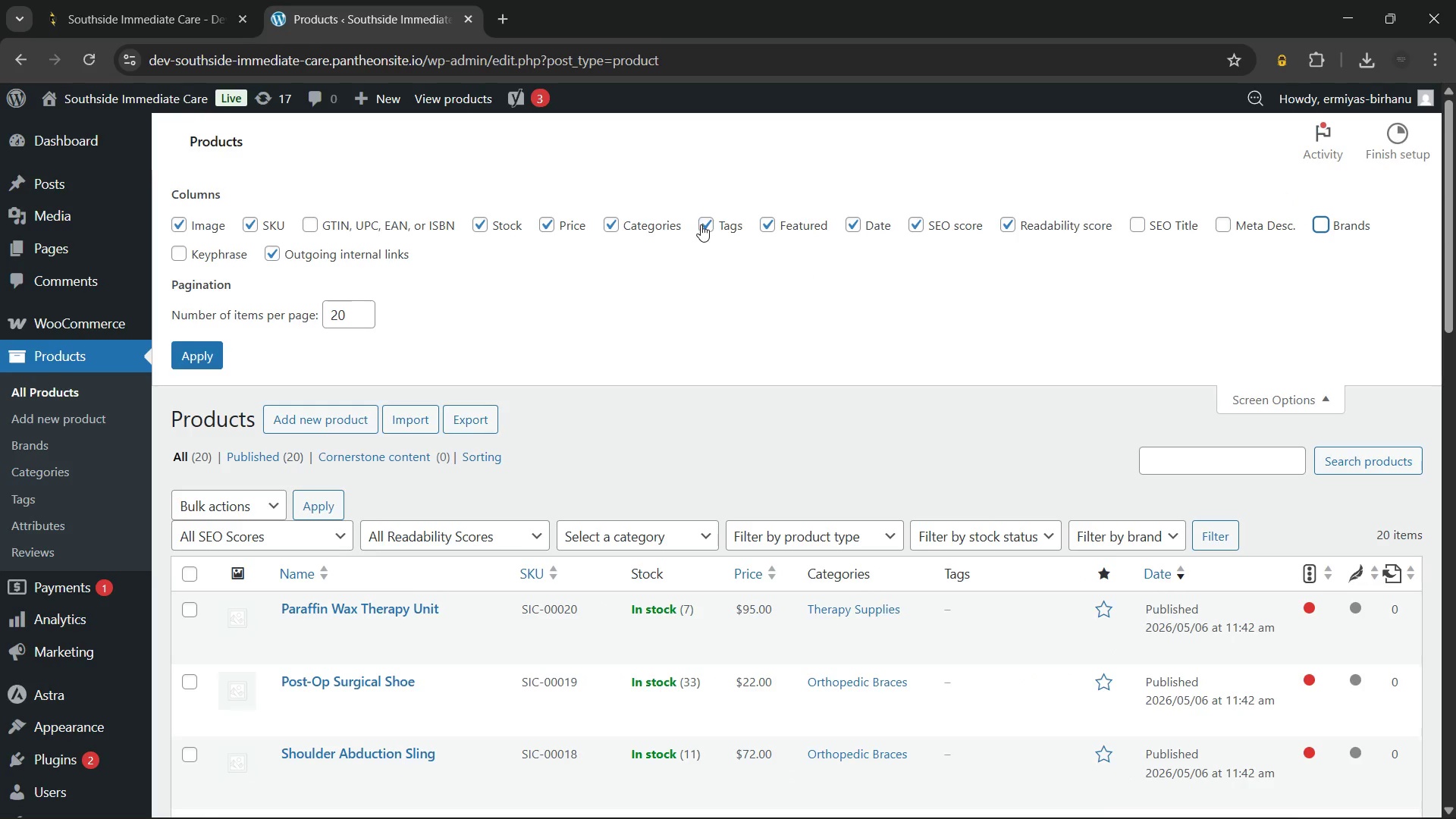 
left_click([708, 225])
 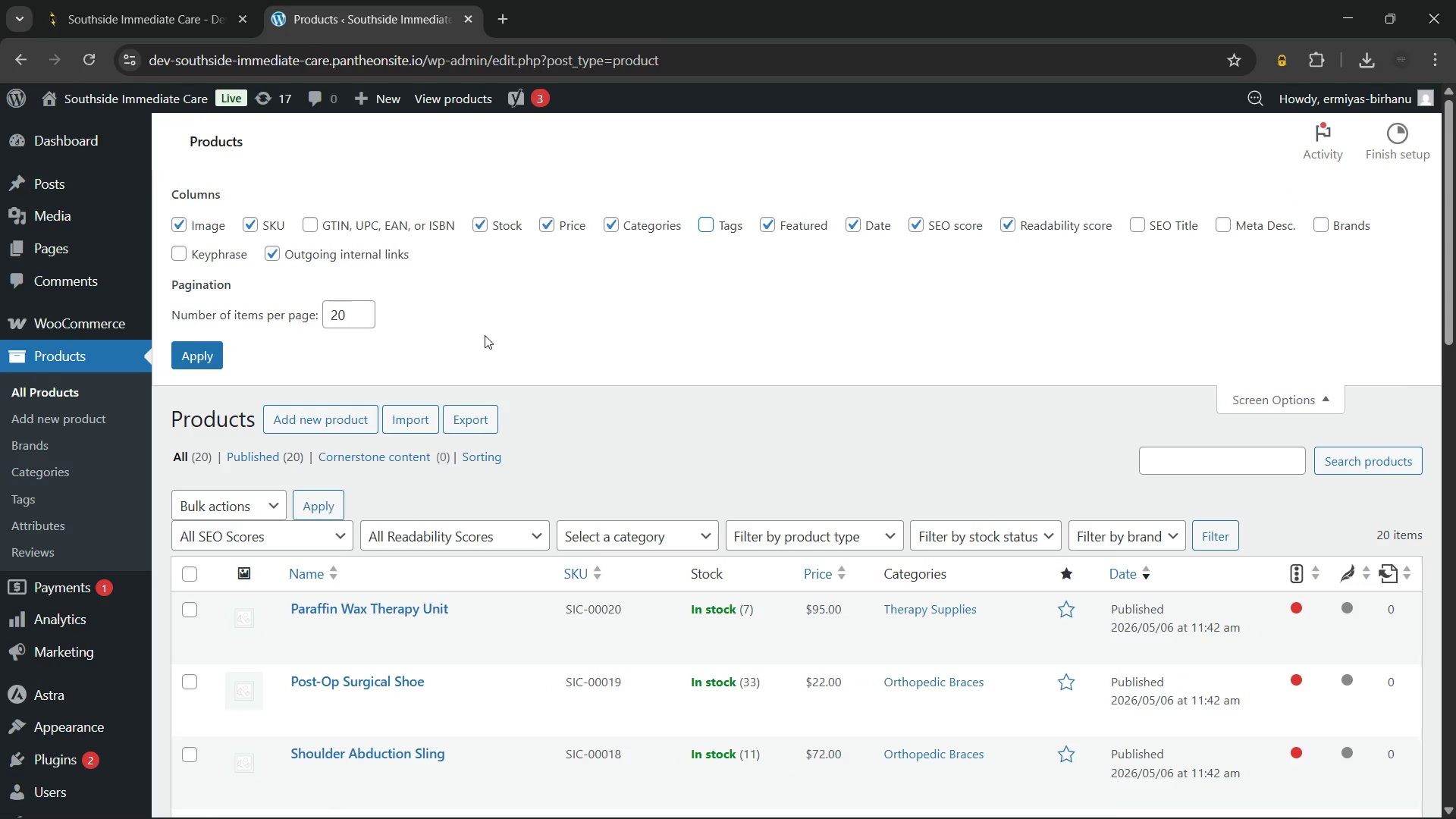 
left_click([485, 335])
 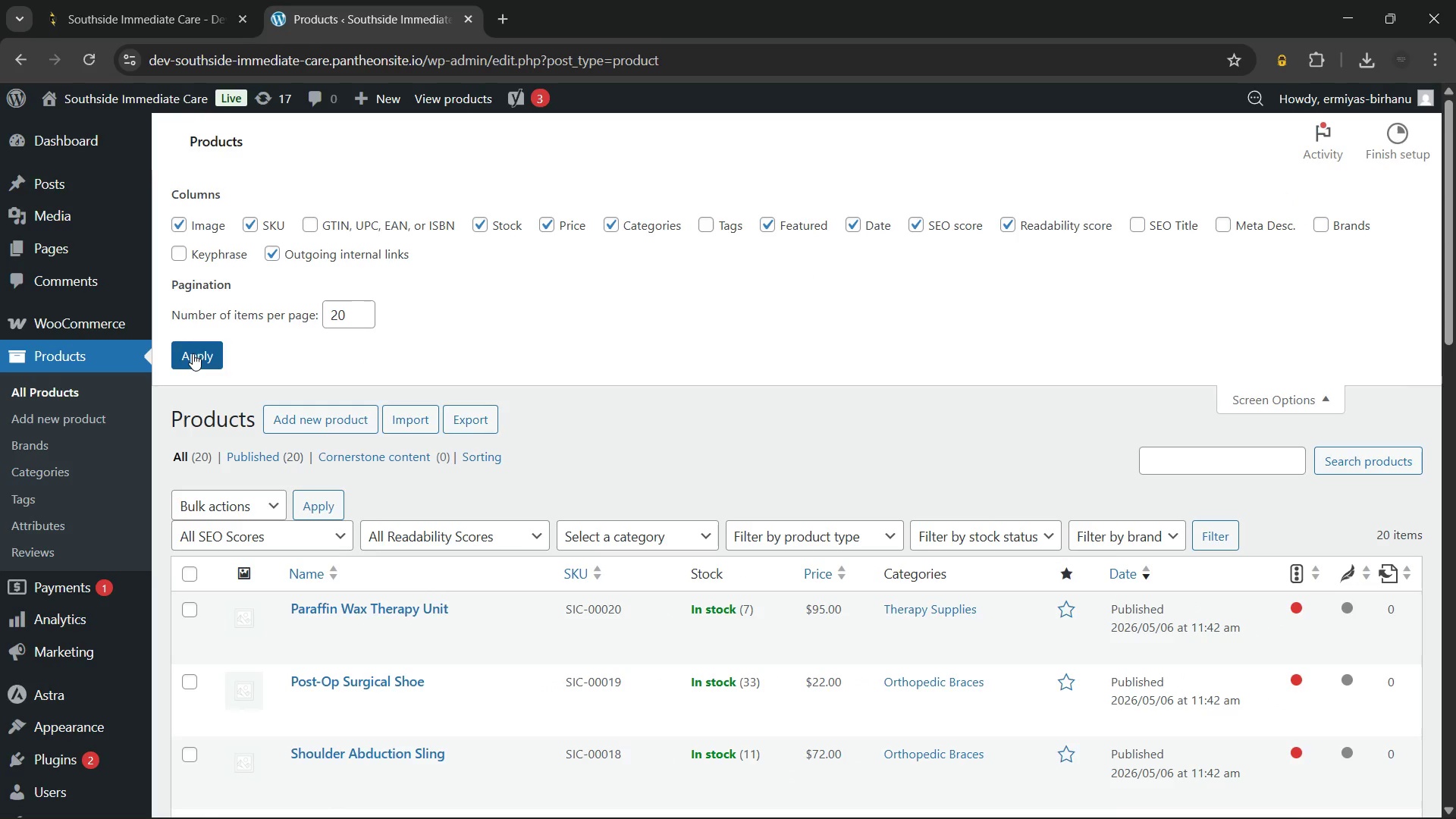 
left_click([193, 353])
 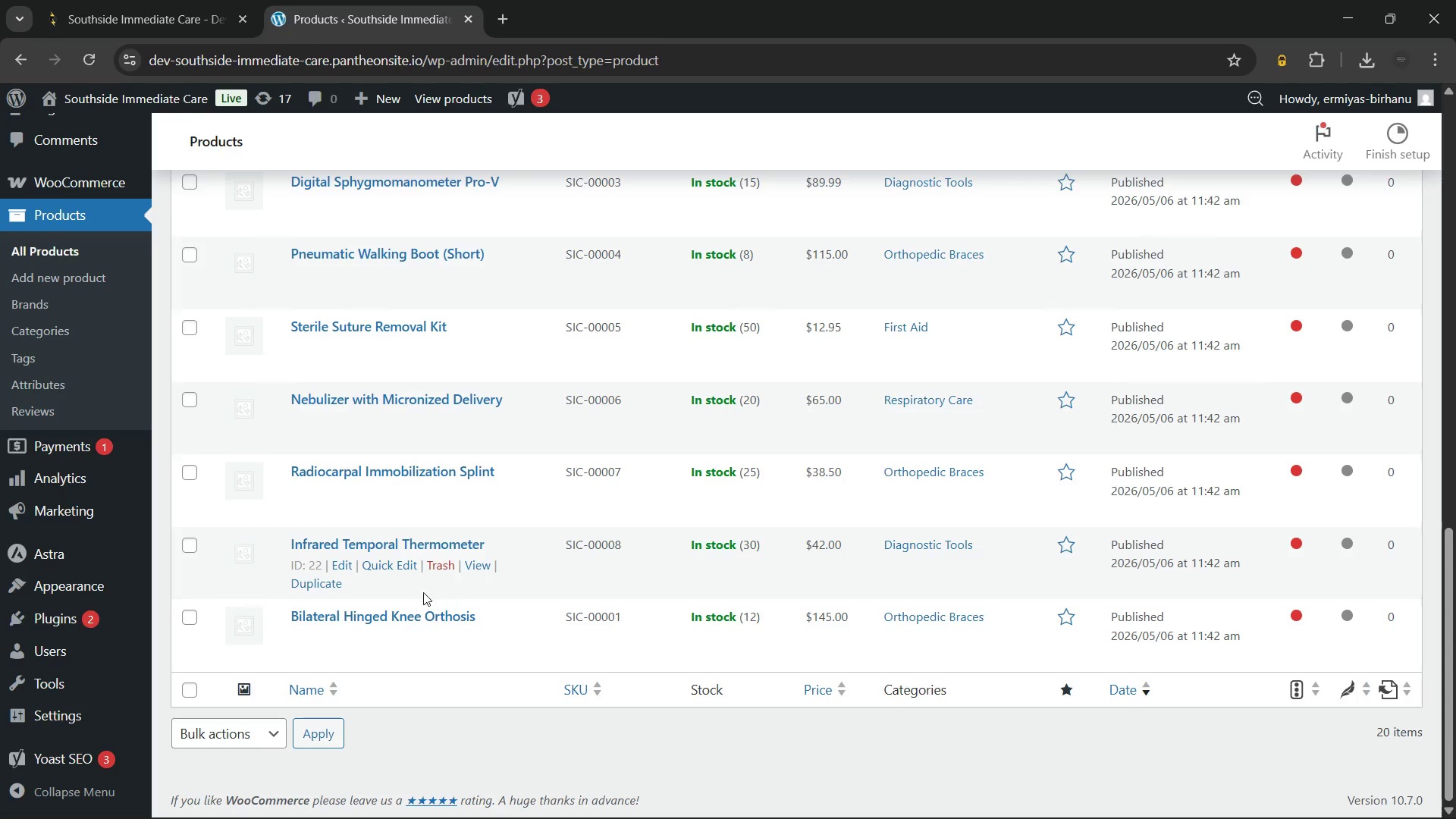 
wait(44.0)
 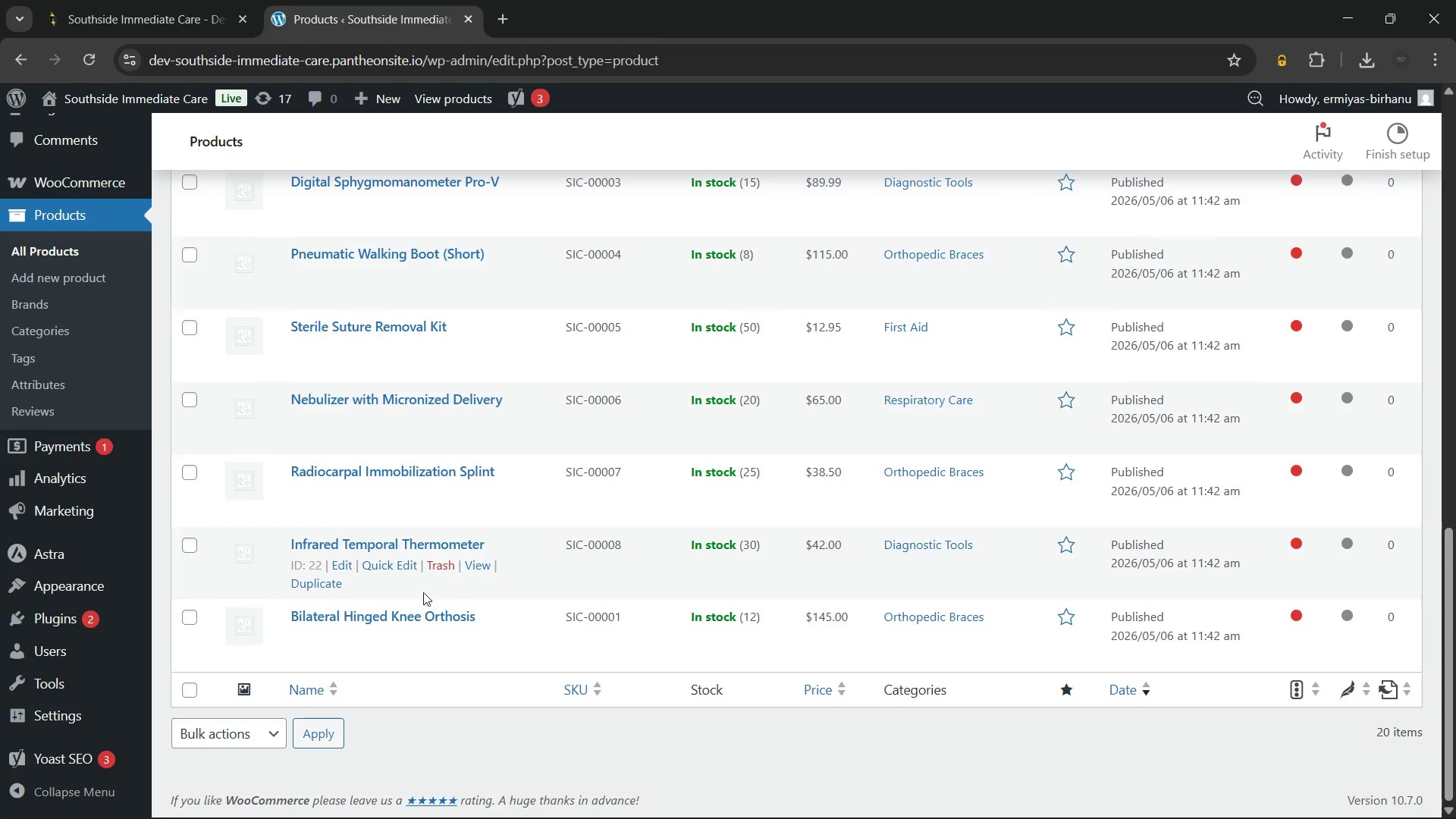 
left_click([366, 612])
 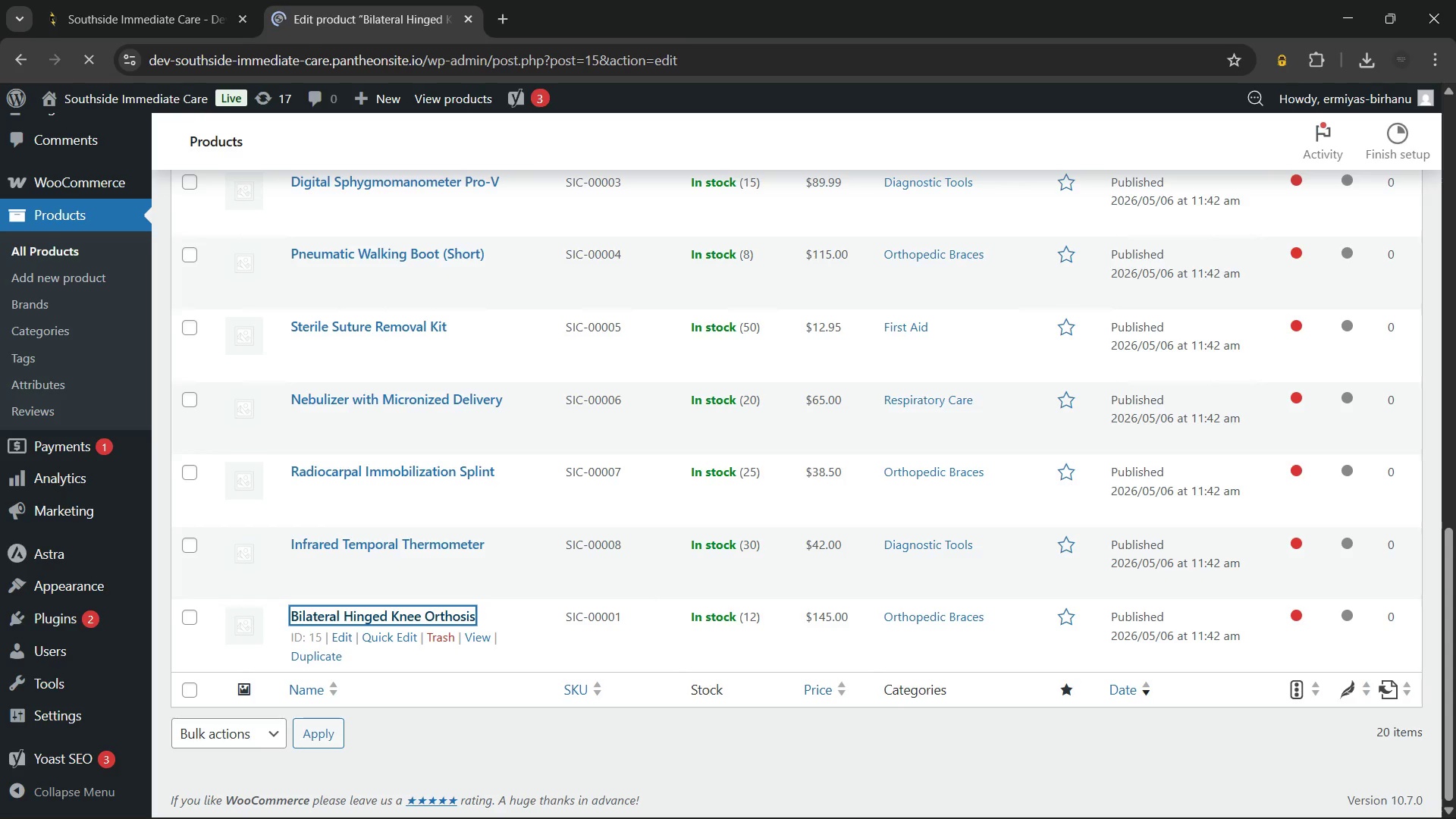 
left_click([795, 802])
 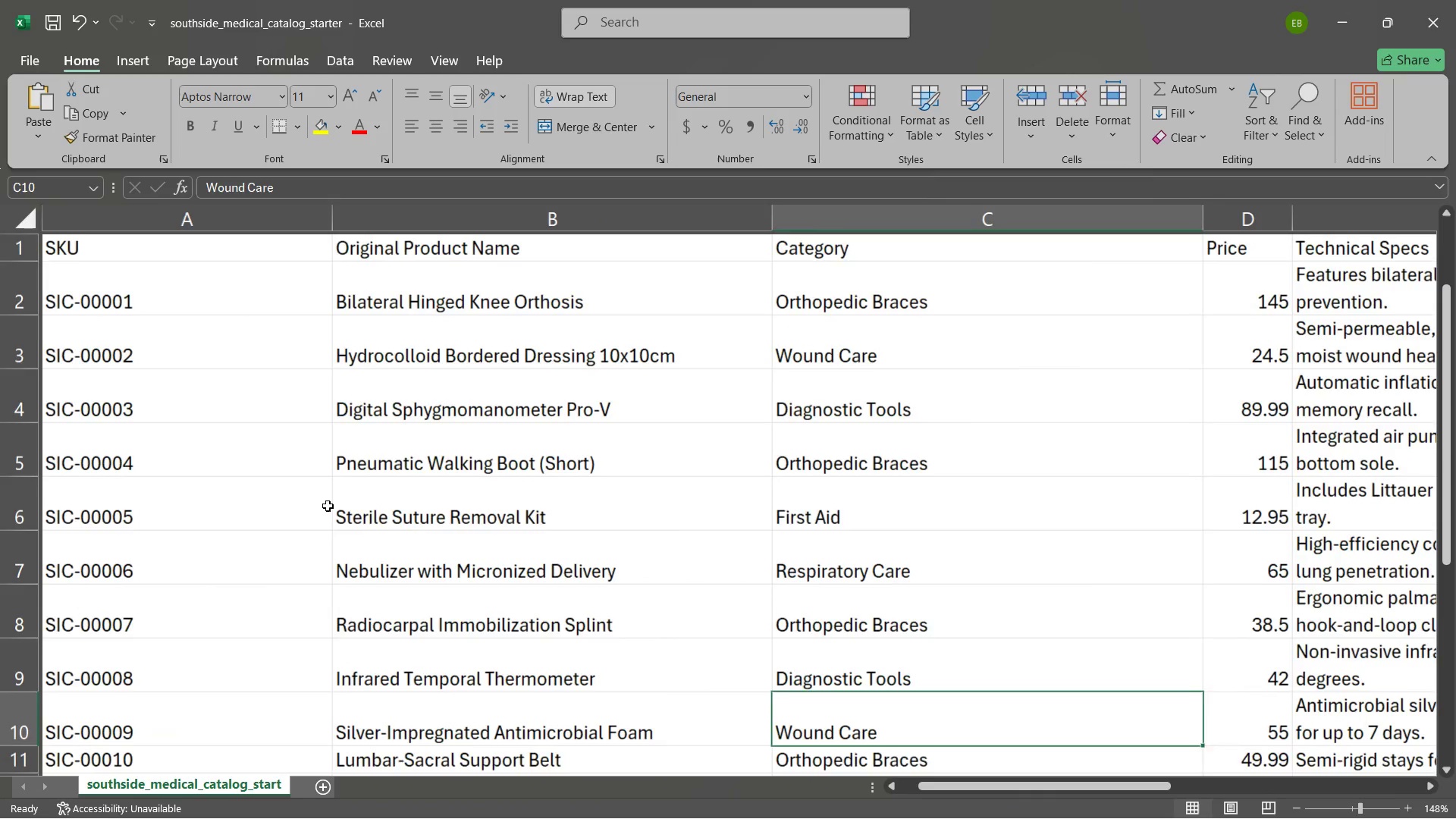 
left_click([202, 300])
 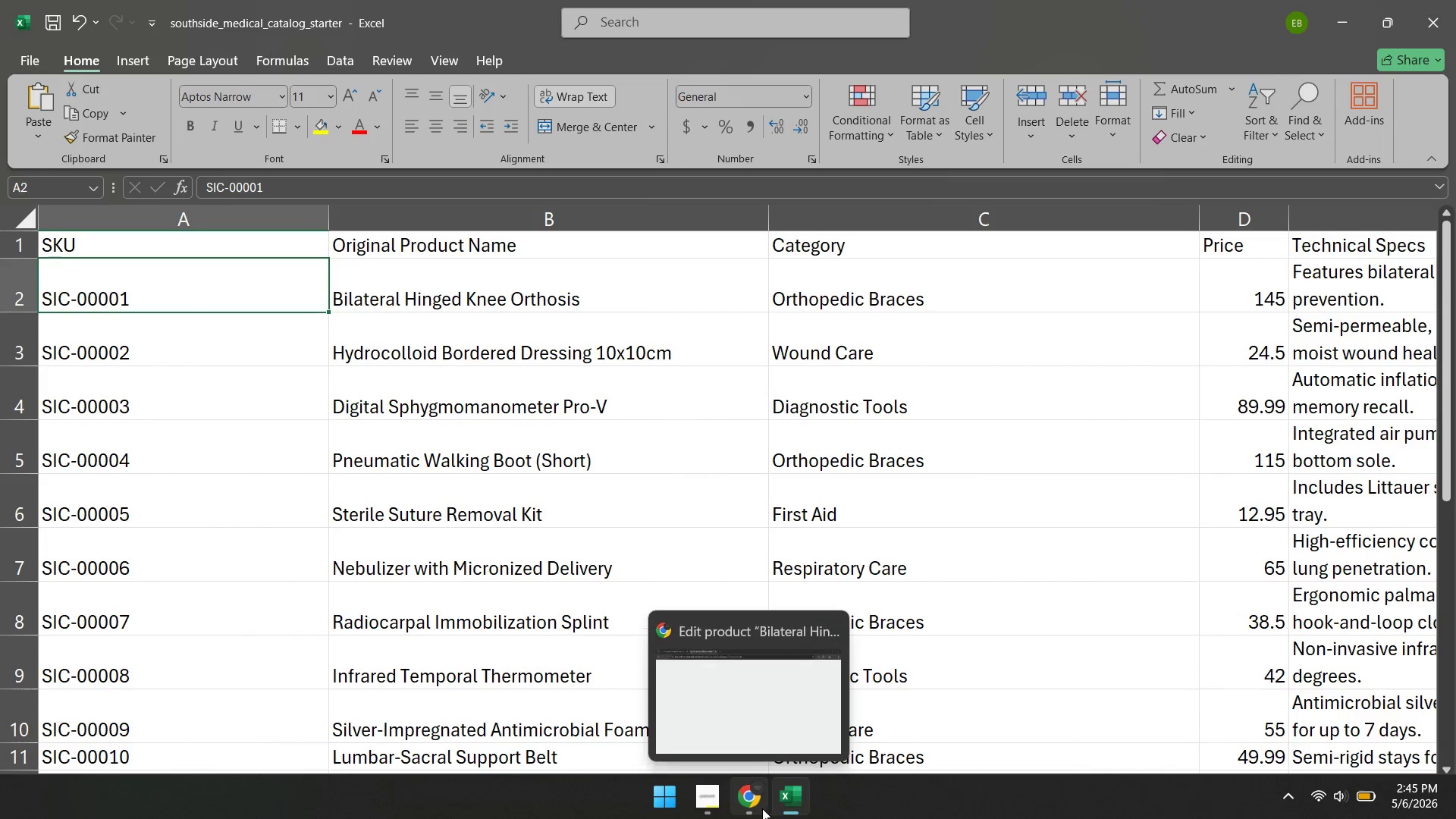 
left_click([761, 807])
 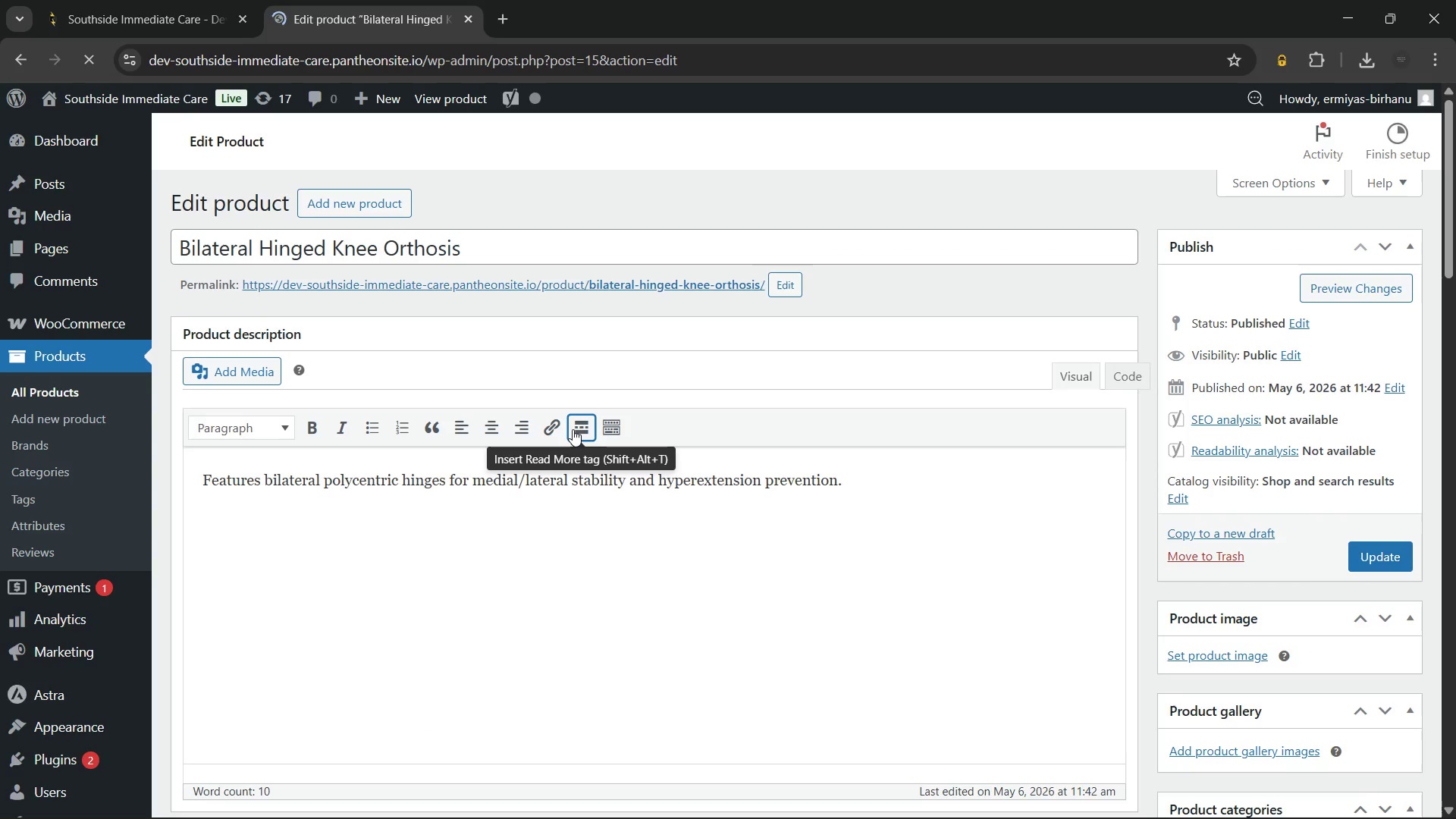 
wait(14.74)
 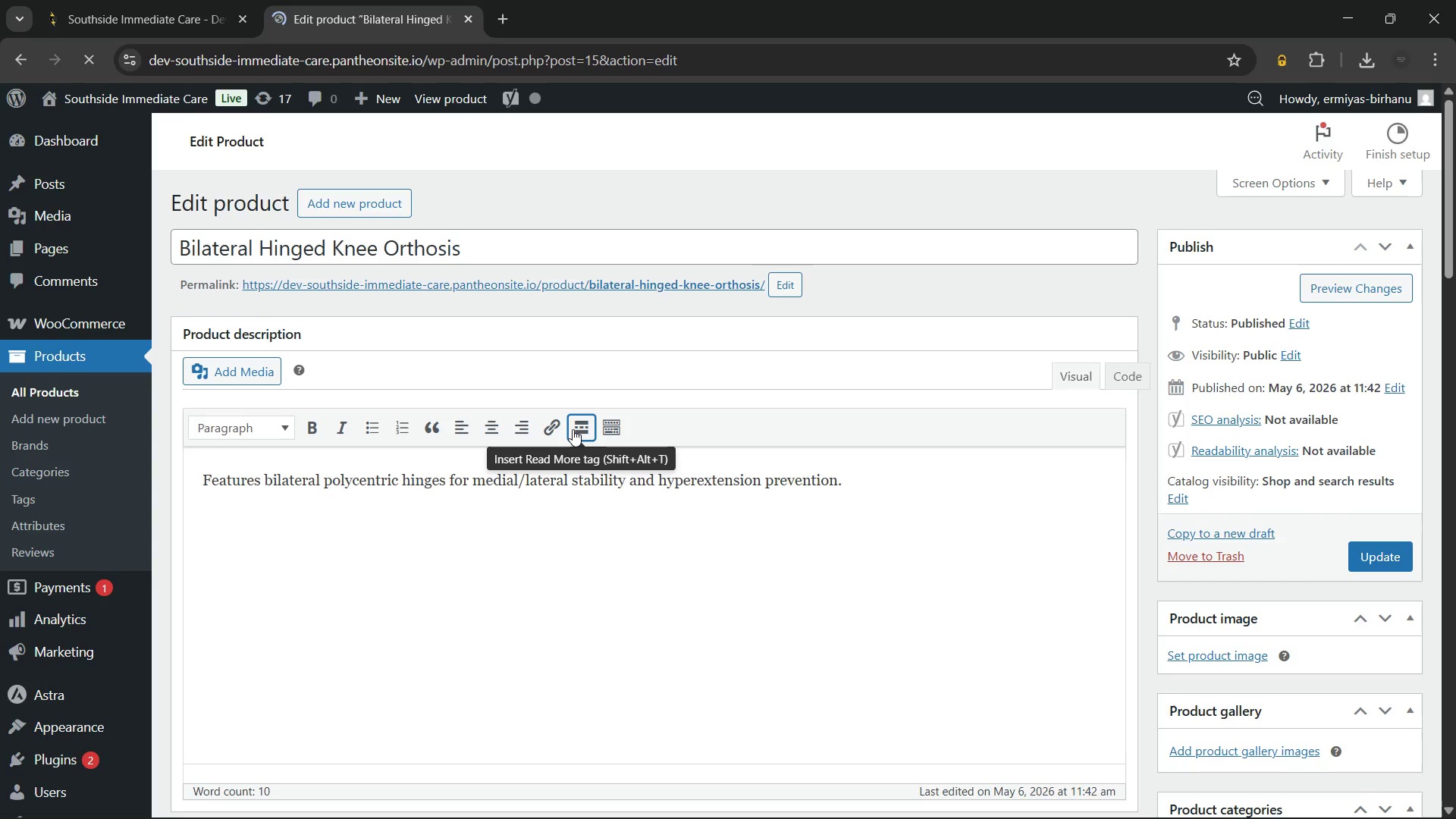 
left_click([903, 463])
 